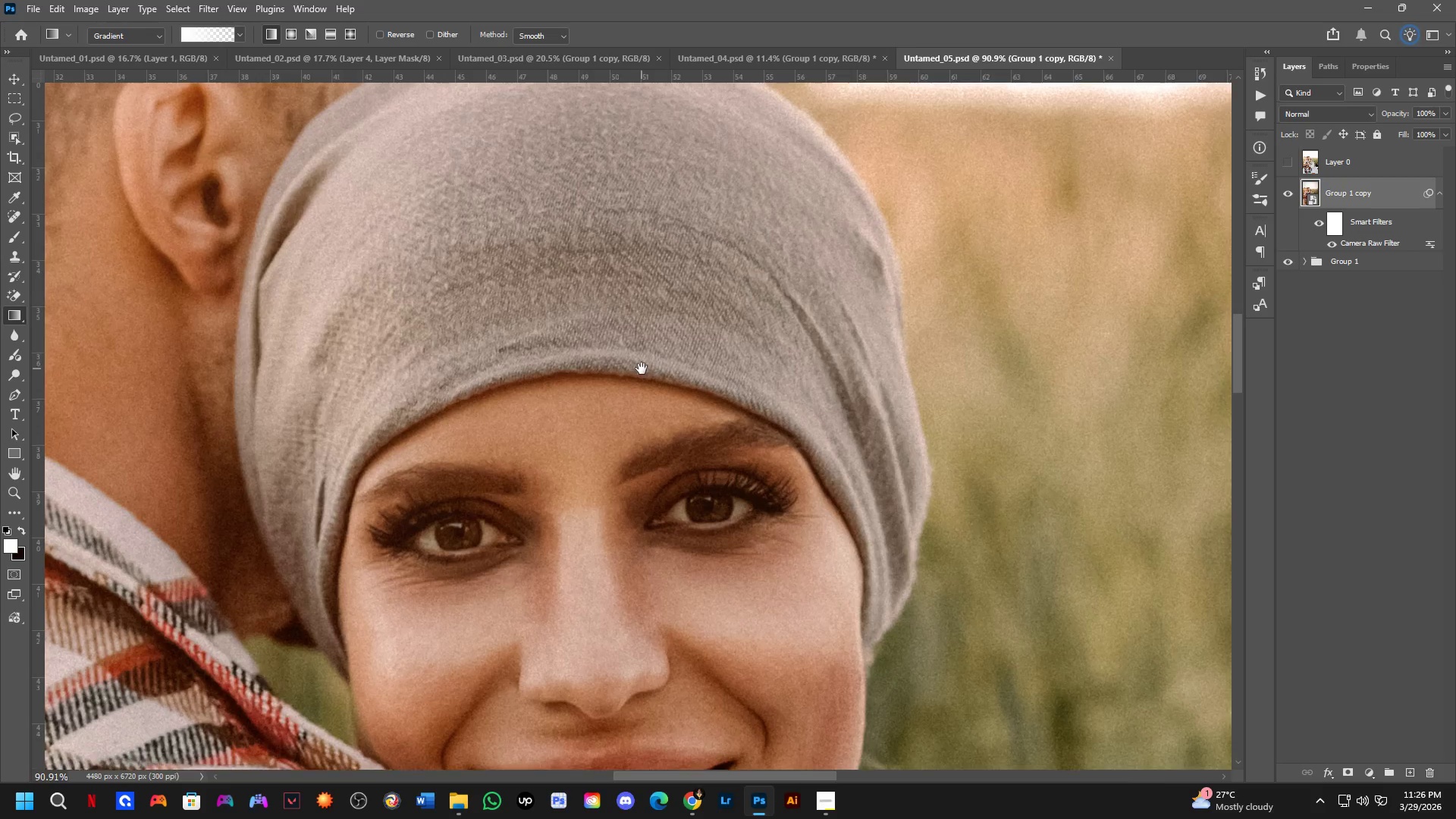 
key(Shift+ShiftLeft)
 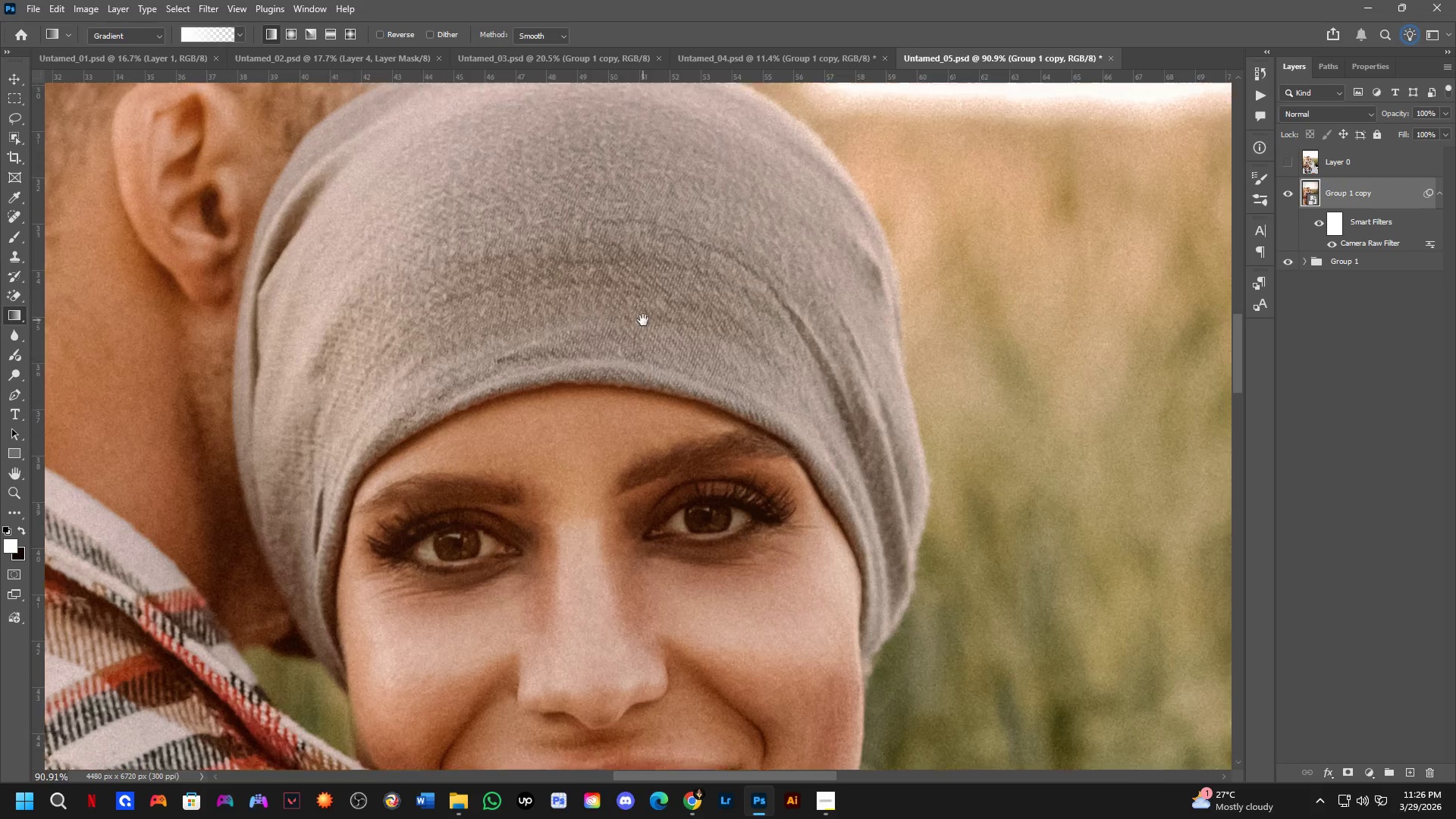 
scroll: coordinate [643, 328], scroll_direction: down, amount: 5.0
 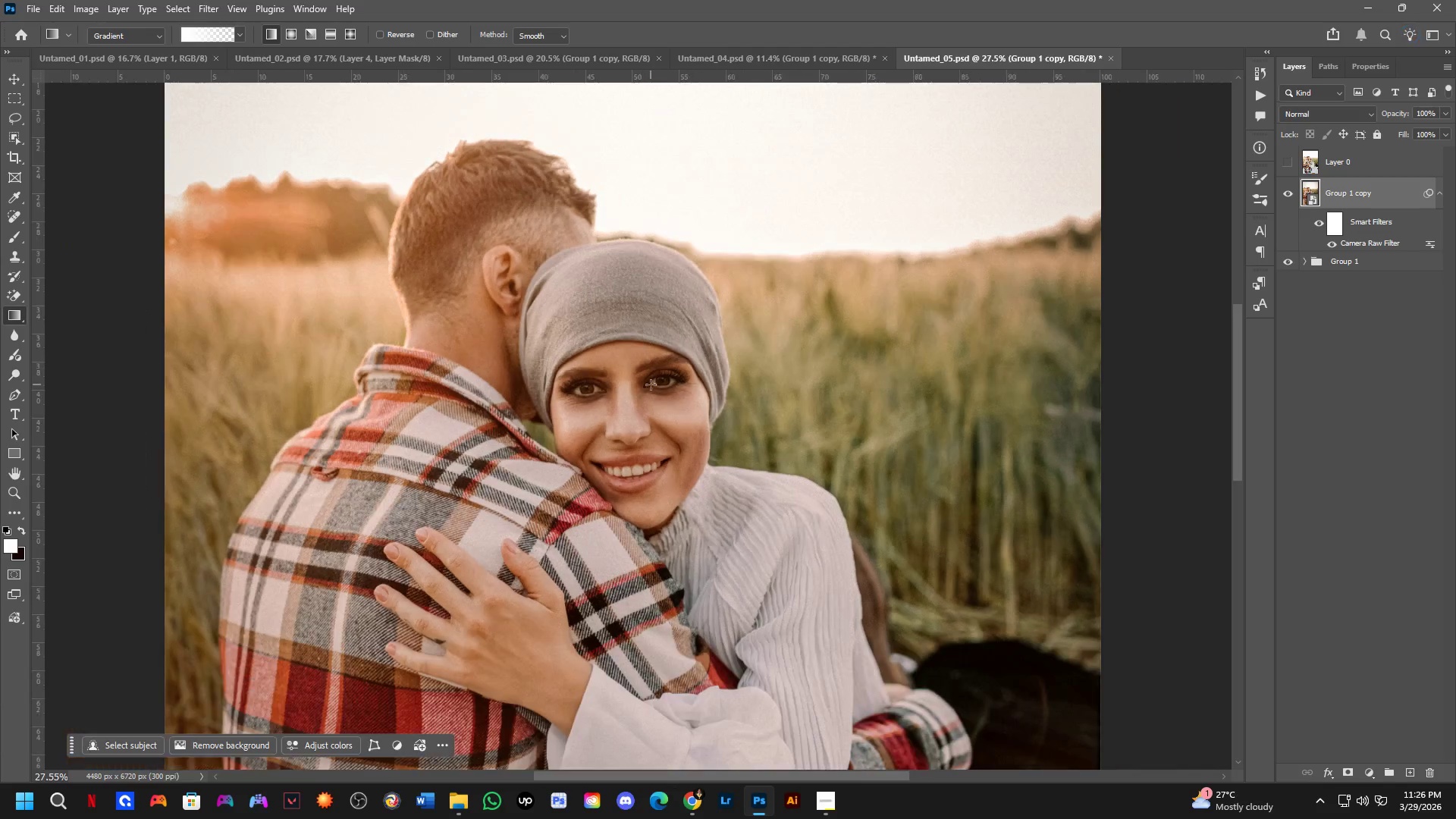 
hold_key(key=Space, duration=0.38)
 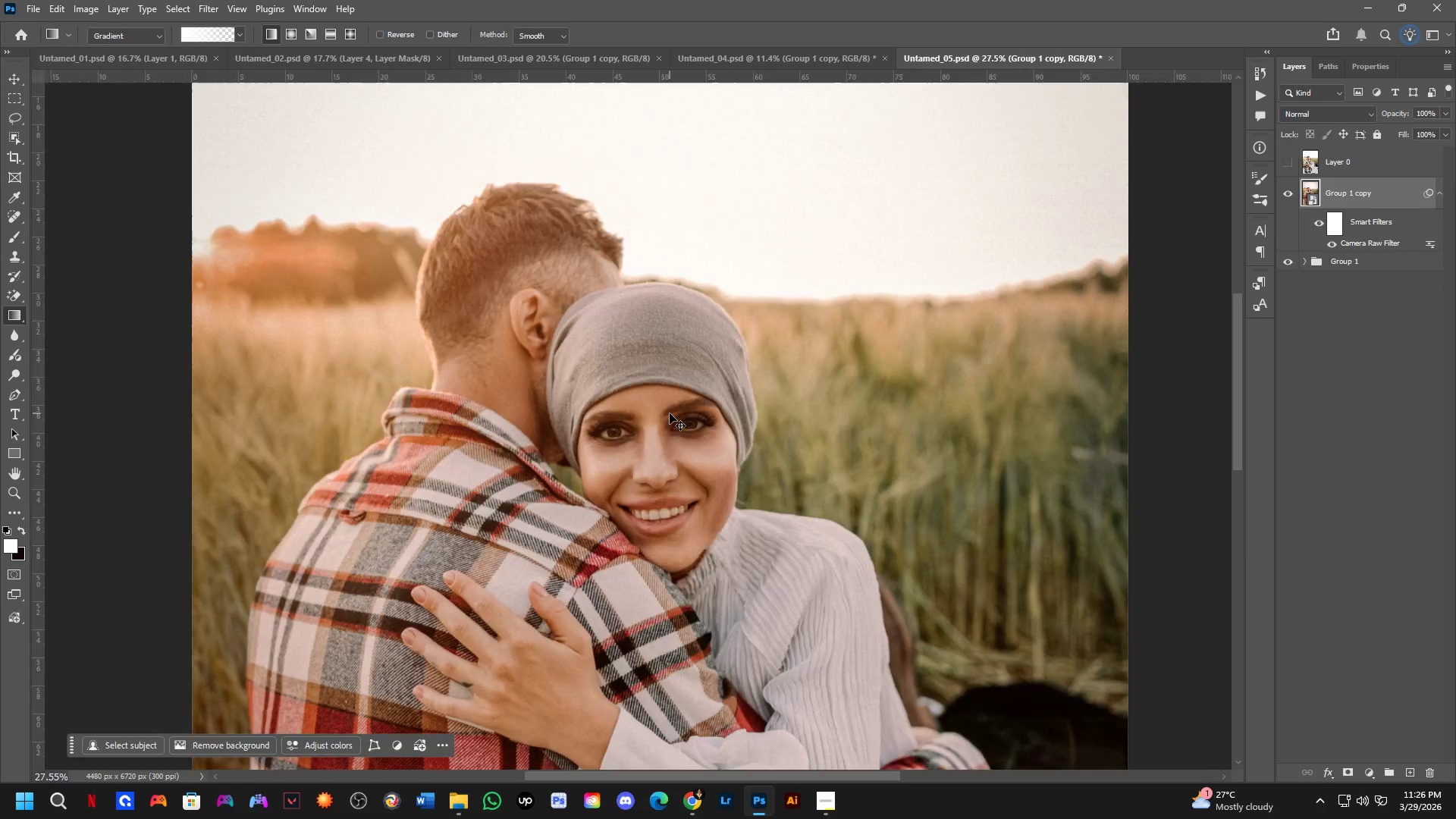 
left_click_drag(start_coordinate=[651, 381], to_coordinate=[678, 425])
 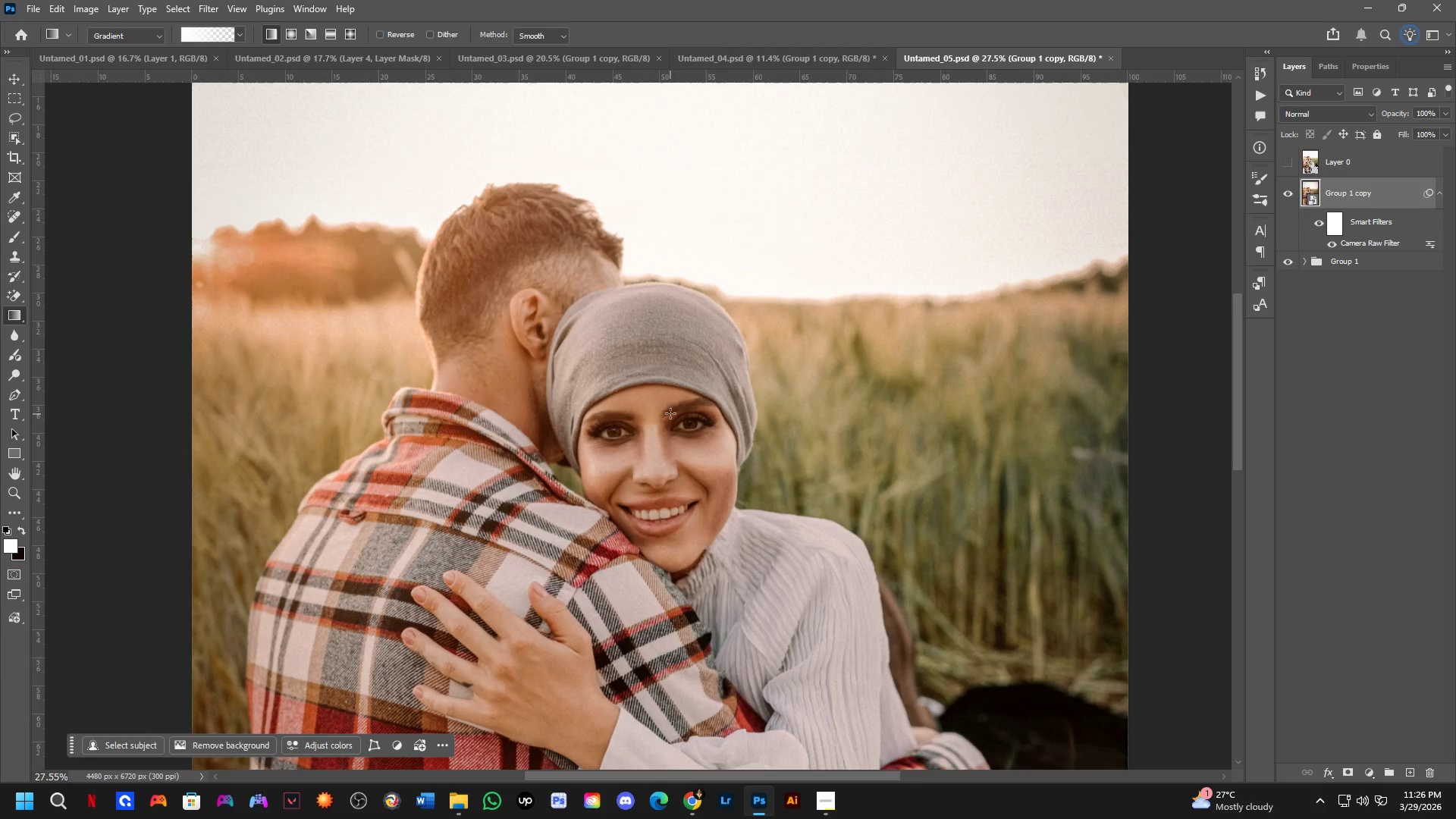 
key(Control+ControlLeft)
 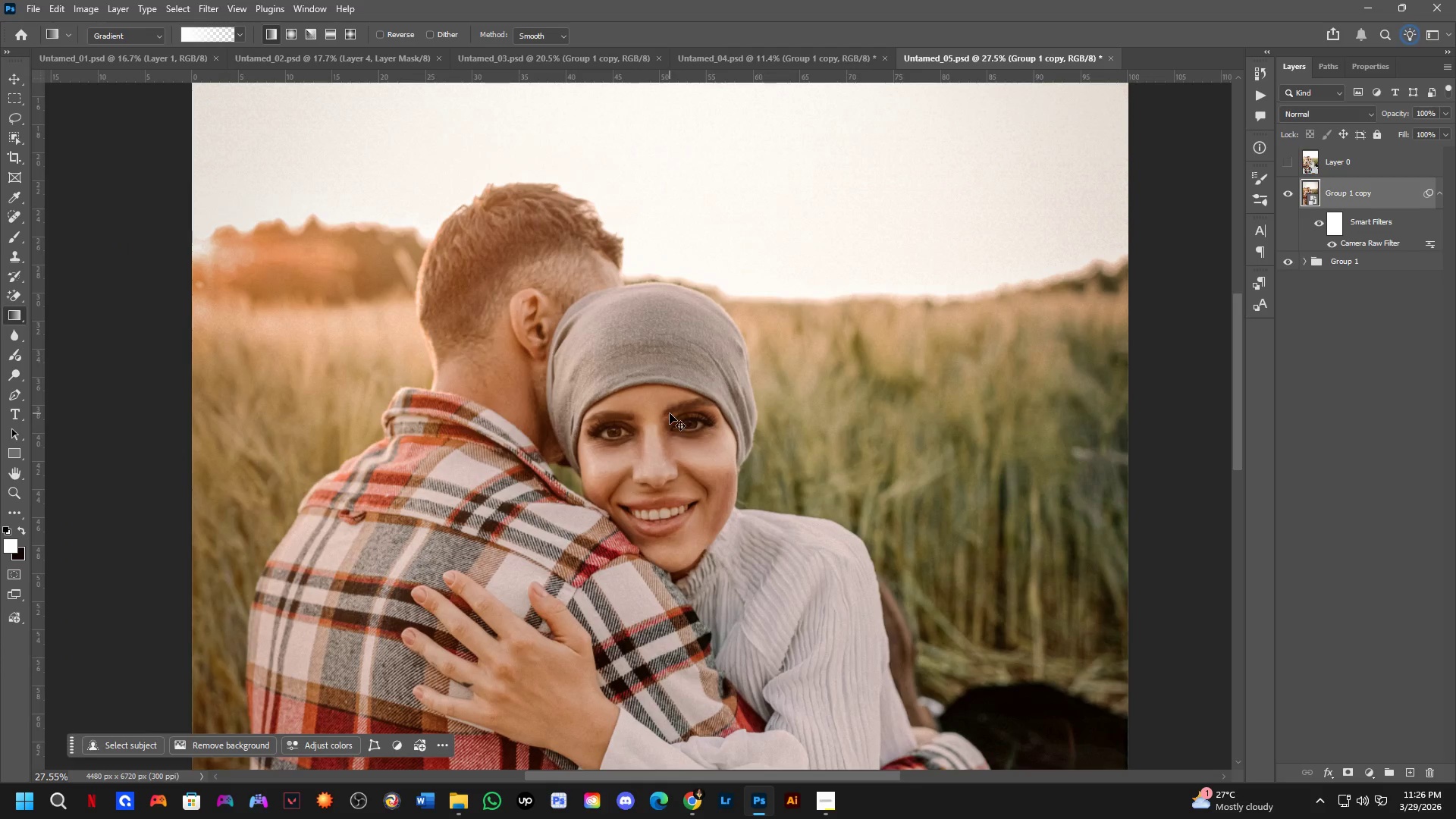 
key(Control+Tab)
 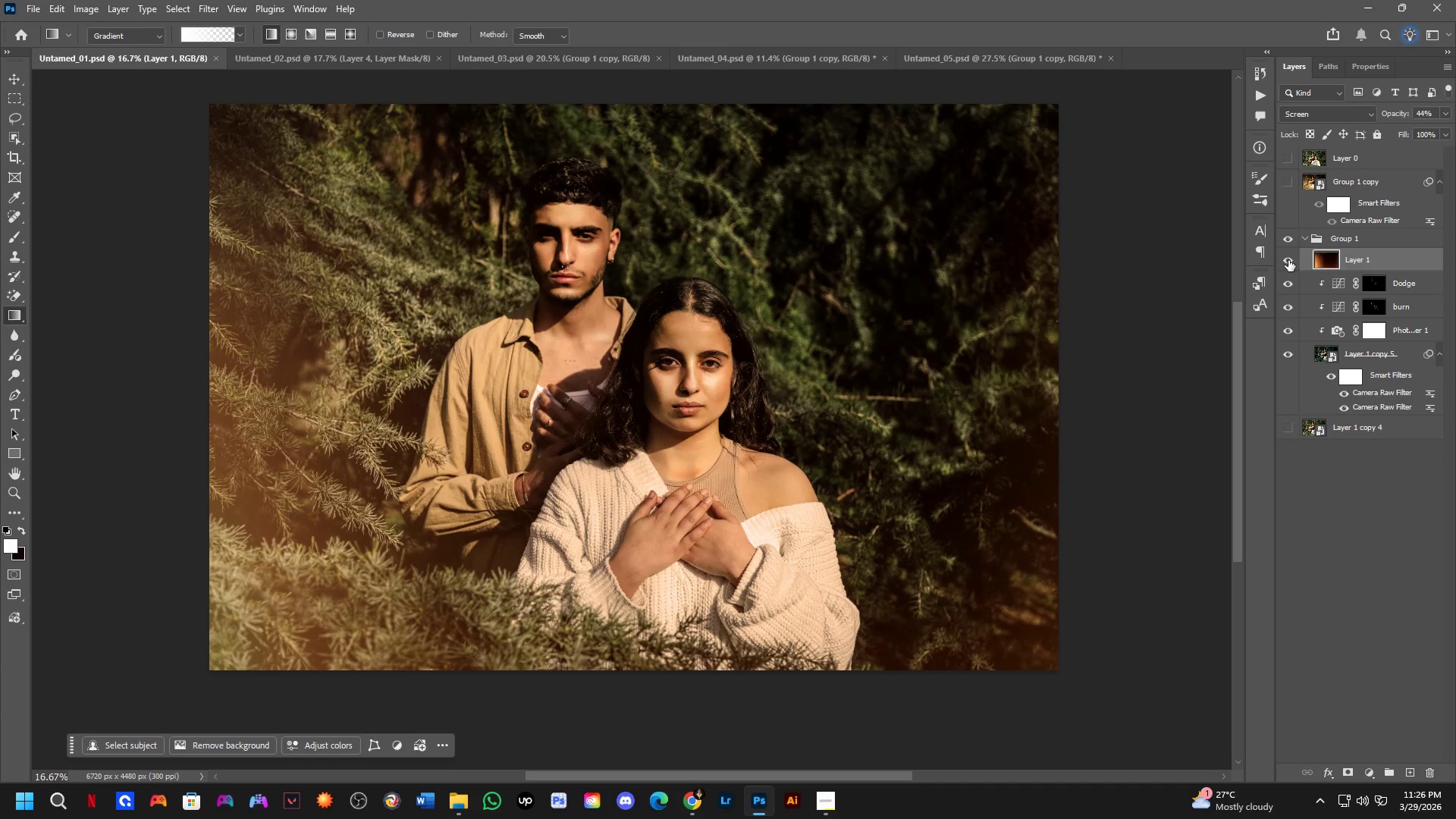 
double_click([1287, 259])
 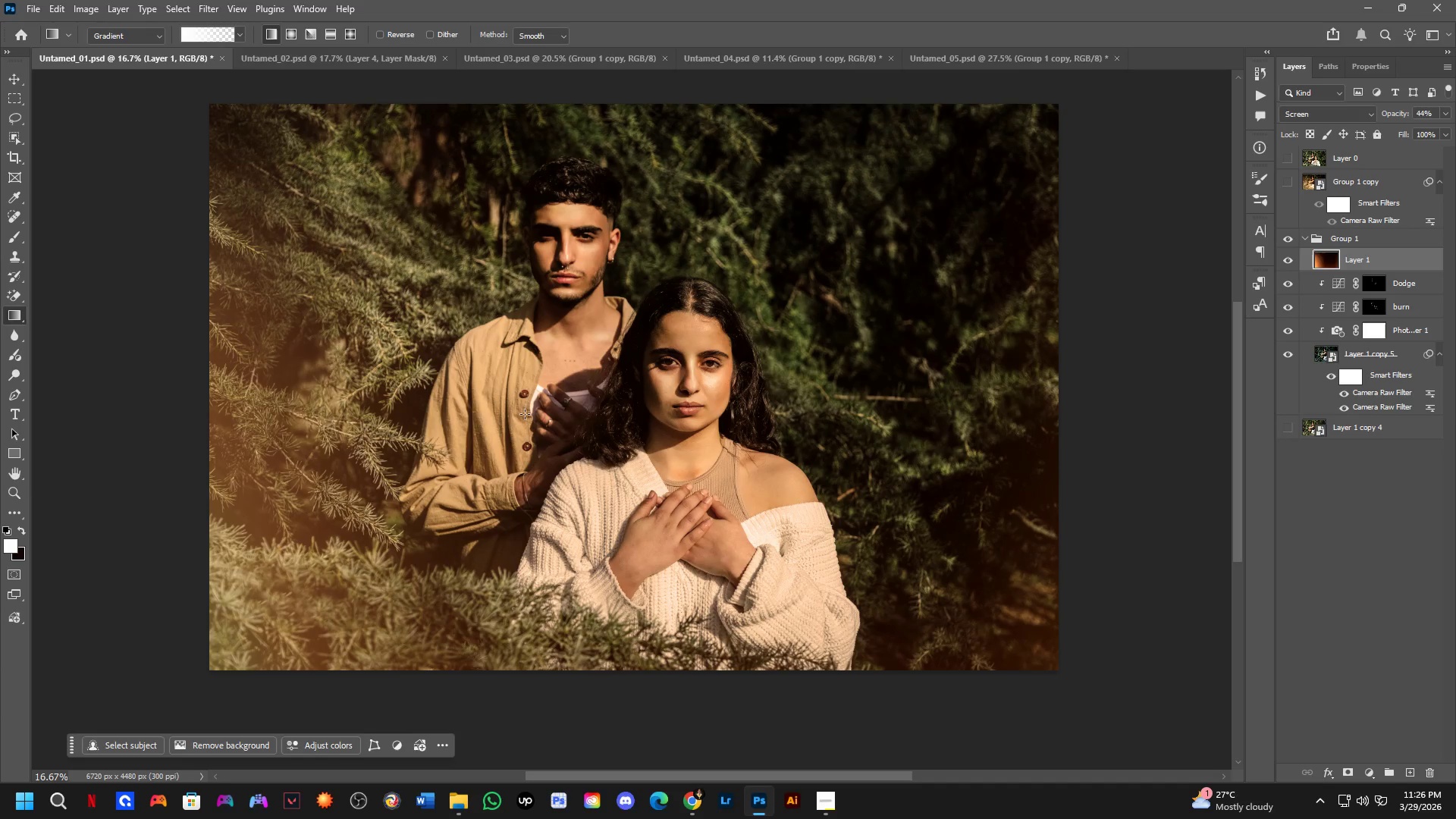 
key(Shift+ShiftLeft)
 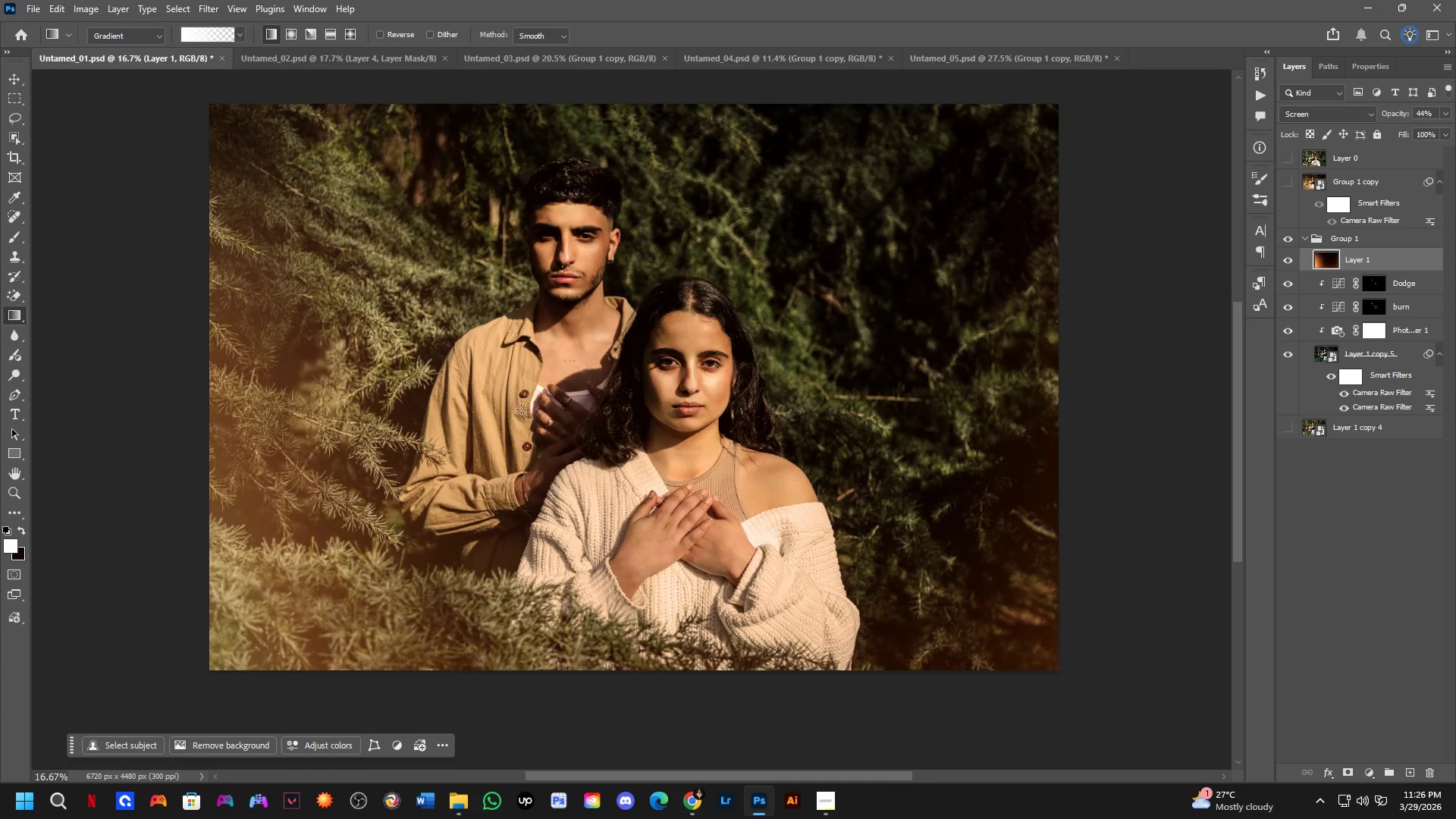 
scroll: coordinate [521, 409], scroll_direction: down, amount: 1.0
 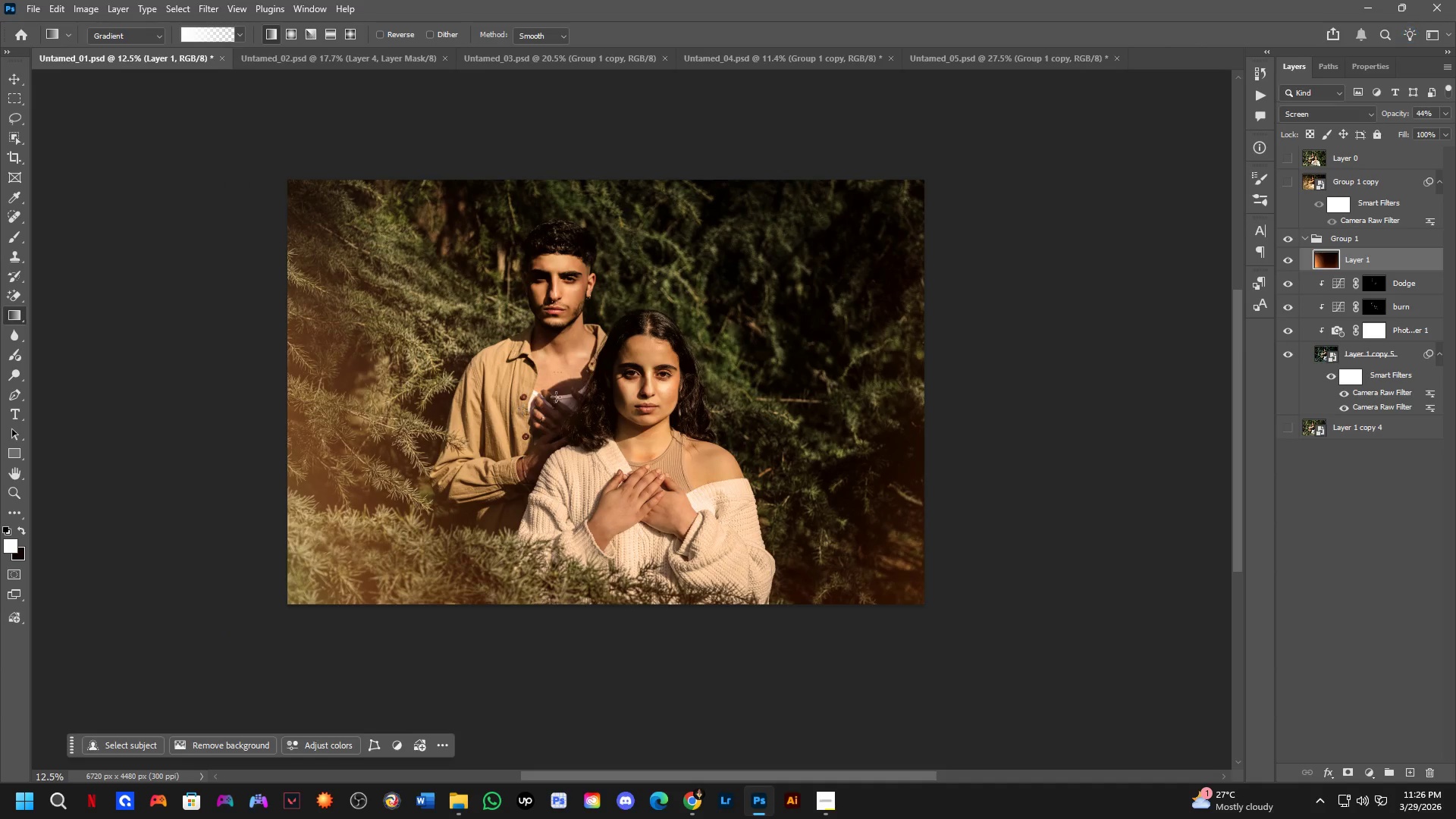 
hold_key(key=Space, duration=0.5)
 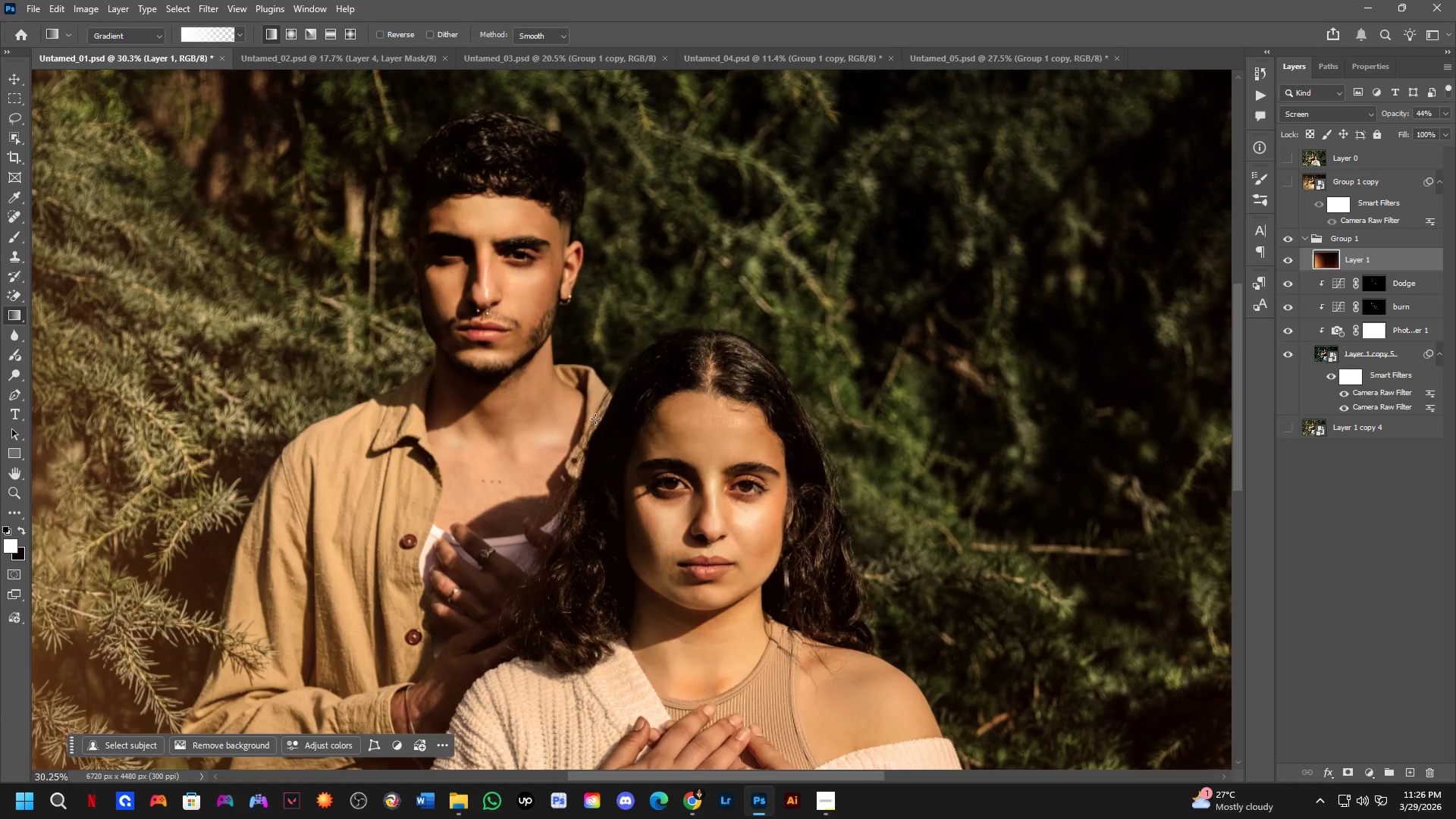 
left_click_drag(start_coordinate=[611, 362], to_coordinate=[606, 434])
 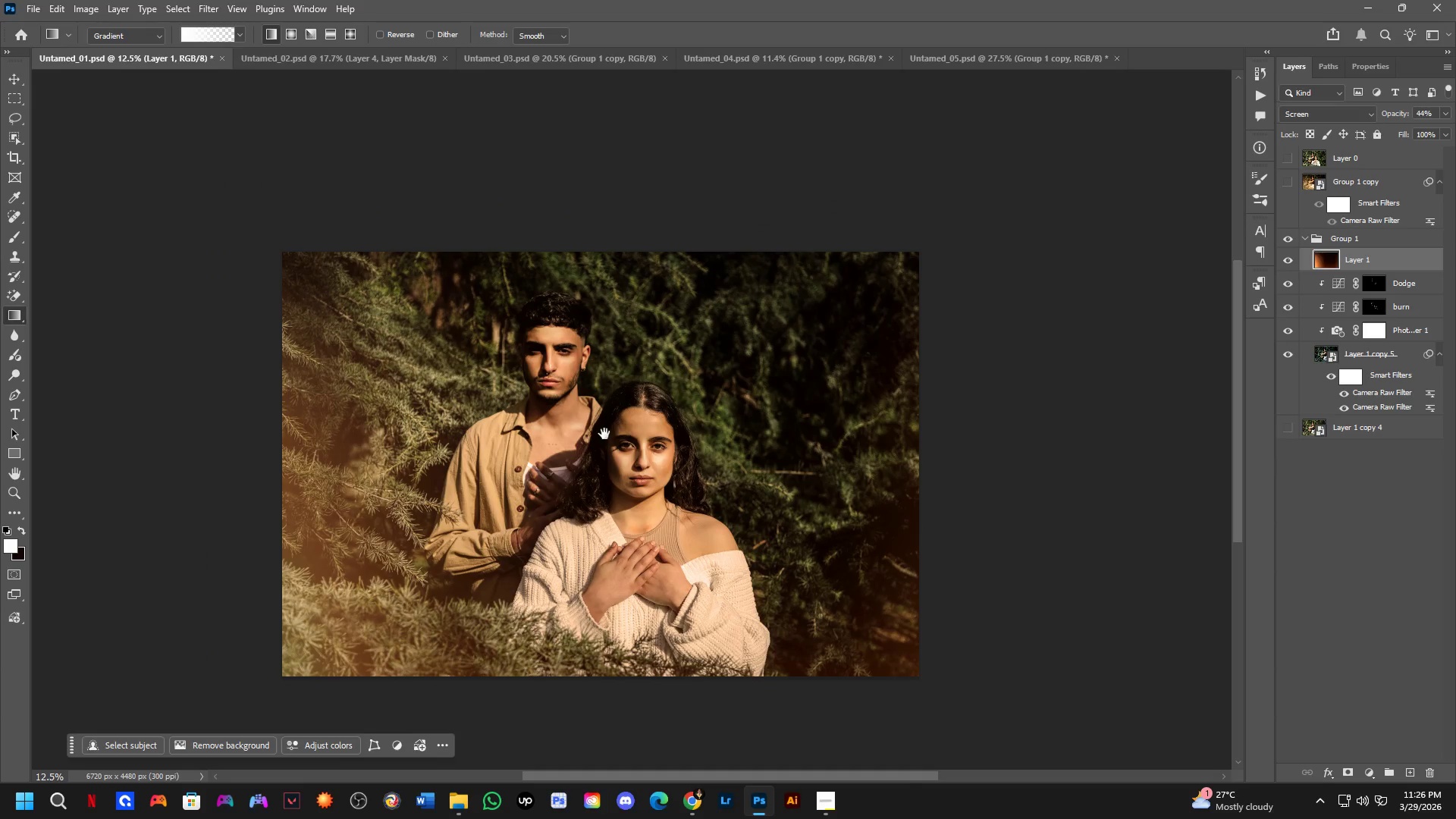 
key(Shift+ShiftLeft)
 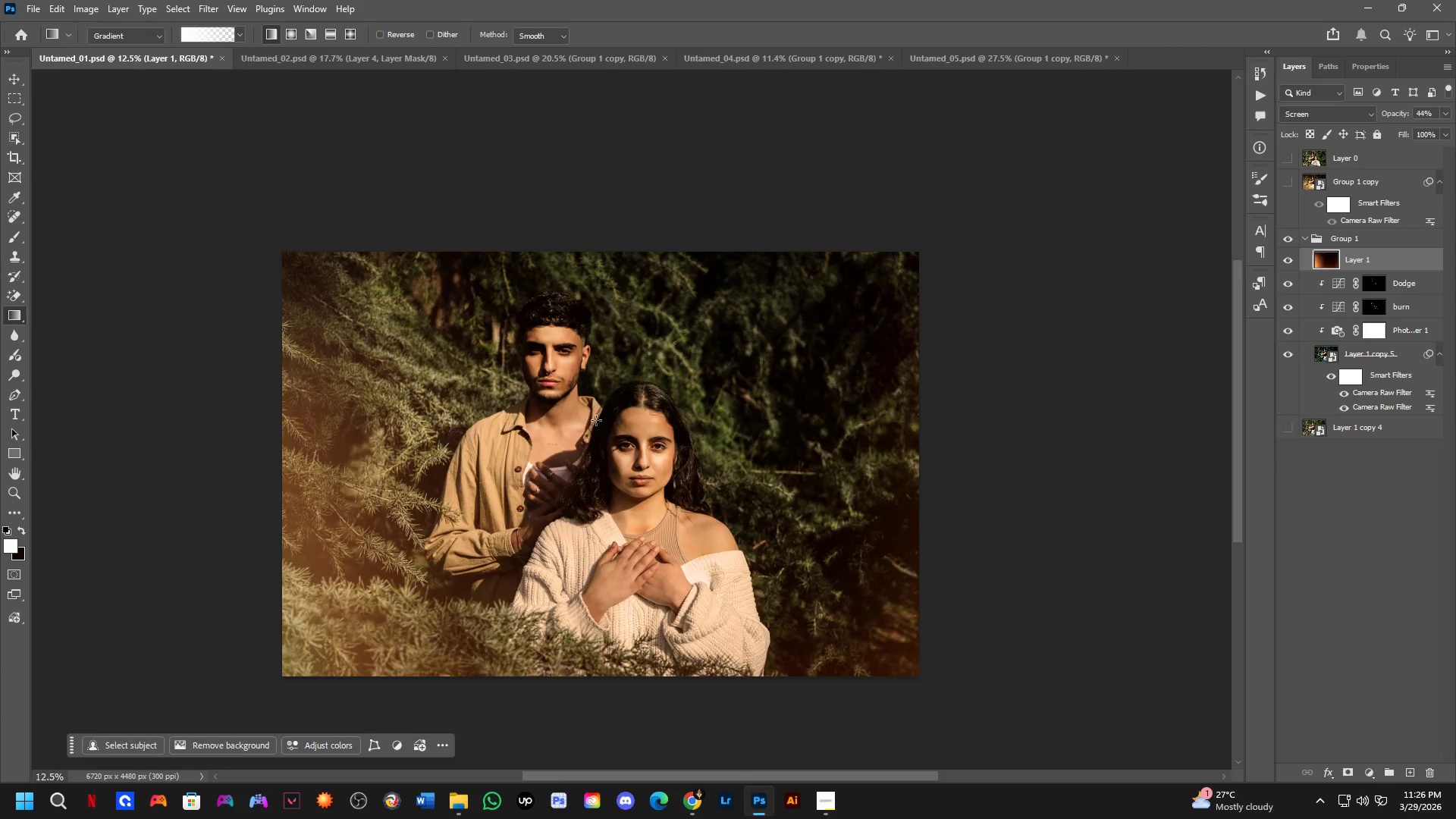 
scroll: coordinate [595, 419], scroll_direction: up, amount: 4.0
 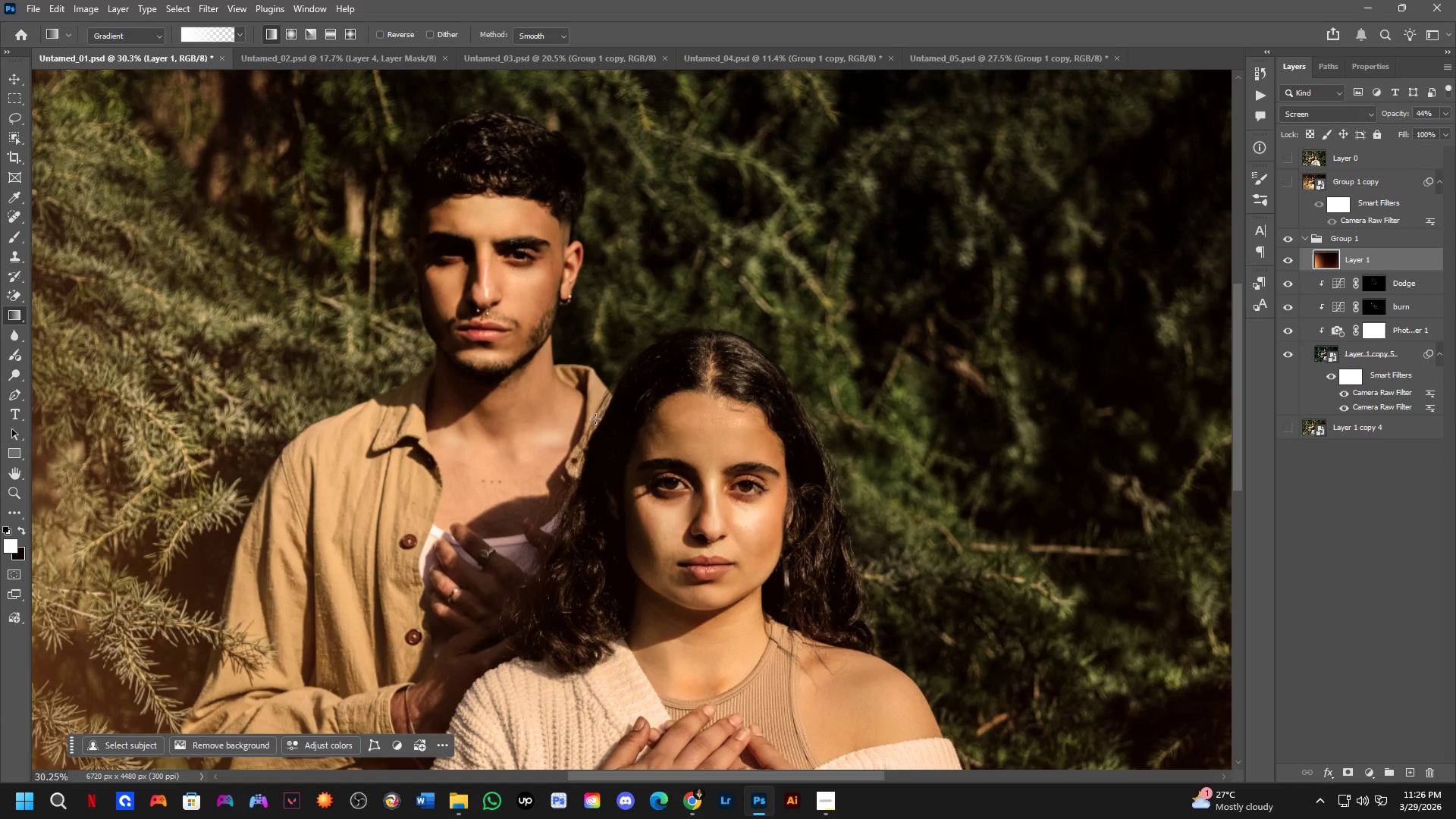 
hold_key(key=Space, duration=0.59)
 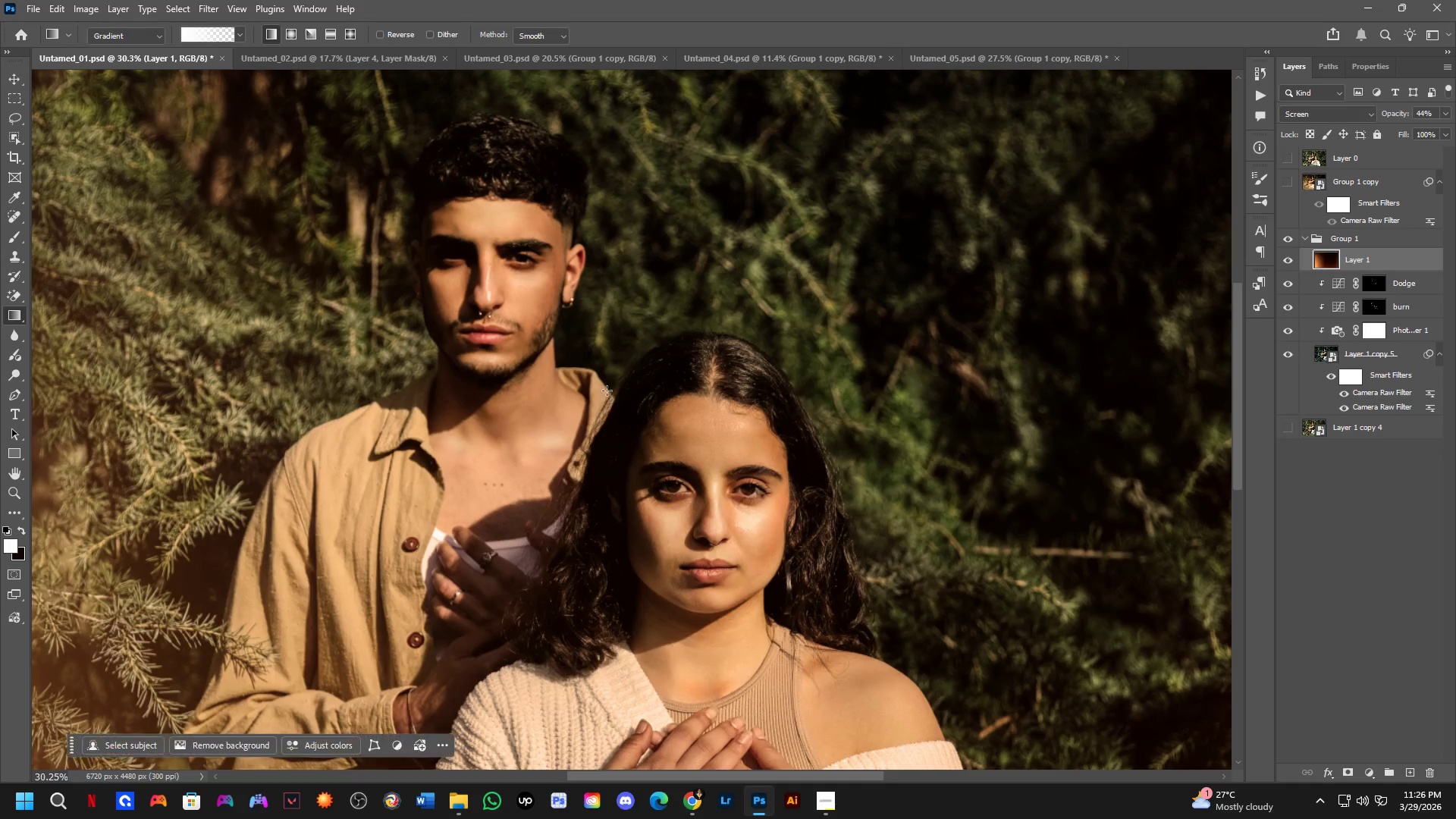 
scroll: coordinate [607, 388], scroll_direction: down, amount: 2.0
 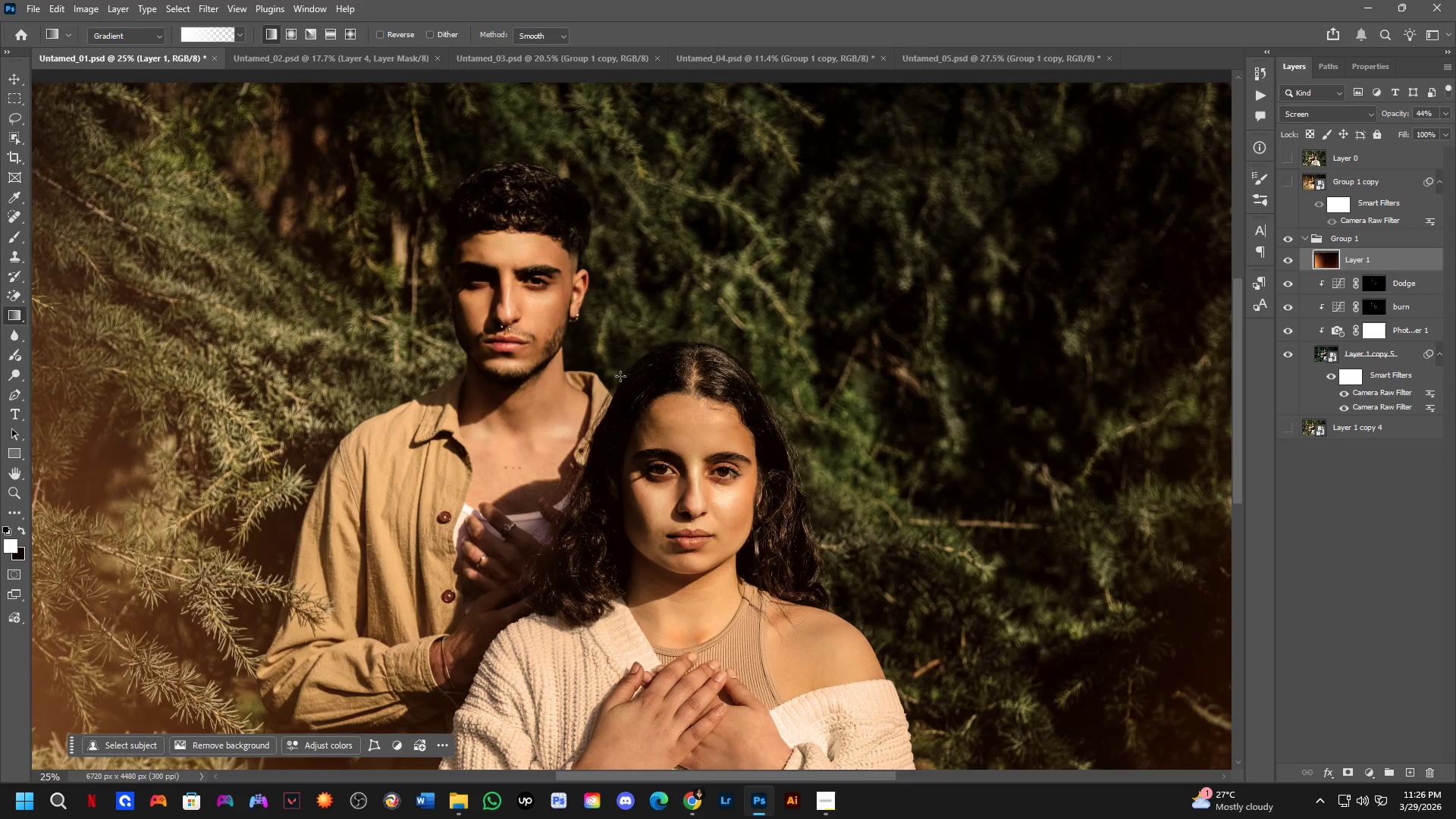 
hold_key(key=Space, duration=0.45)
 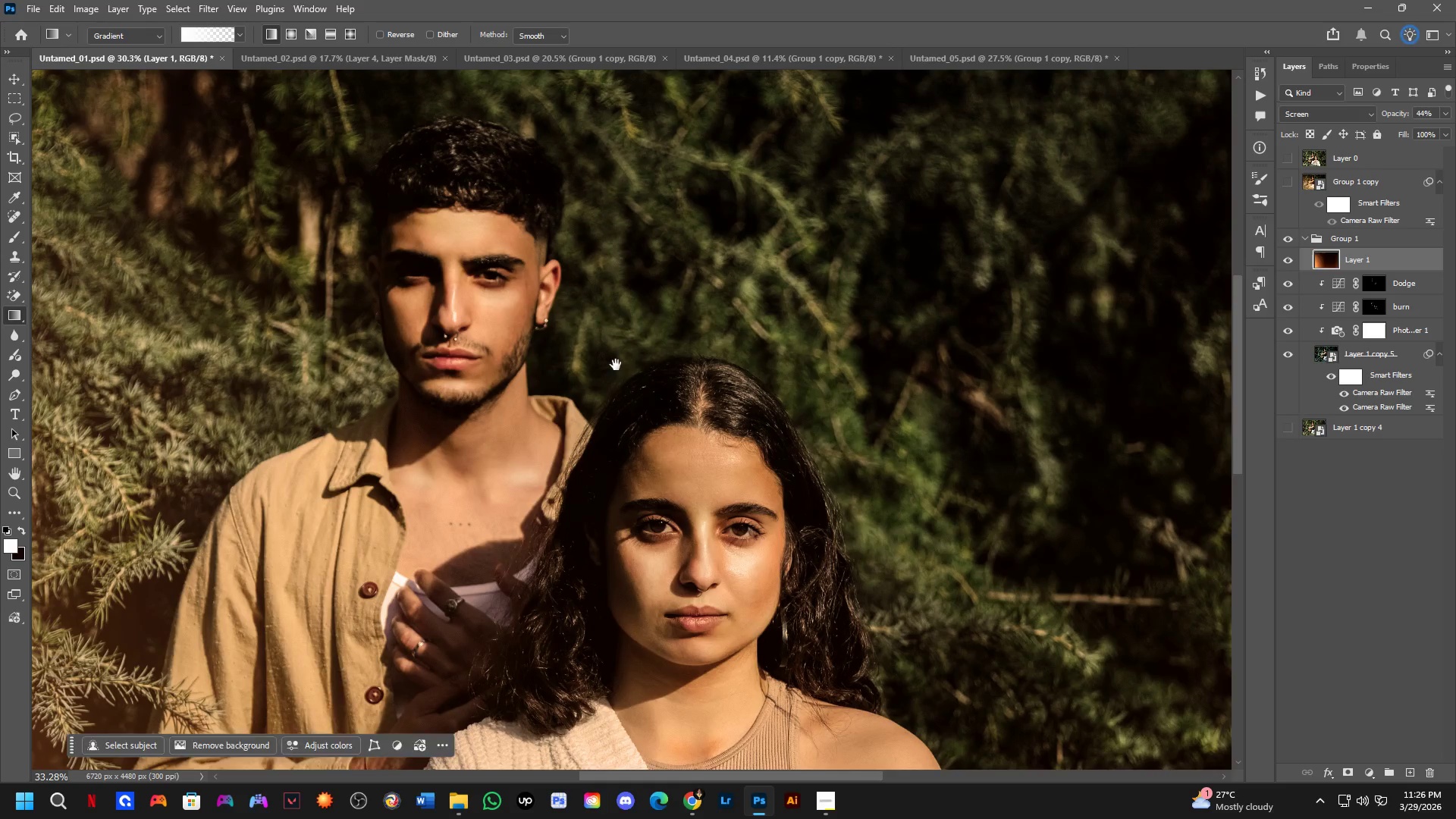 
left_click_drag(start_coordinate=[644, 350], to_coordinate=[631, 367])
 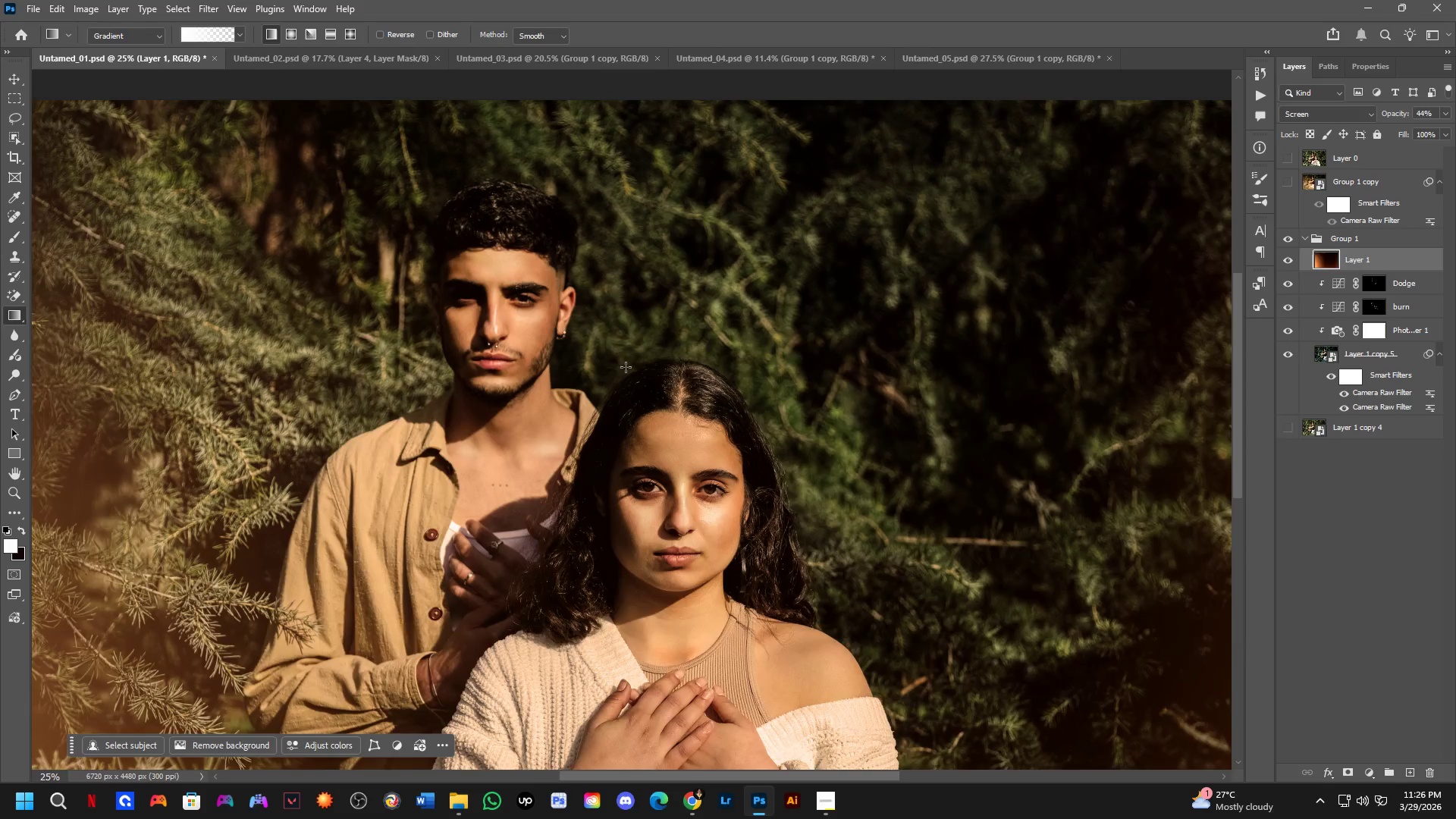 
scroll: coordinate [620, 368], scroll_direction: up, amount: 3.0
 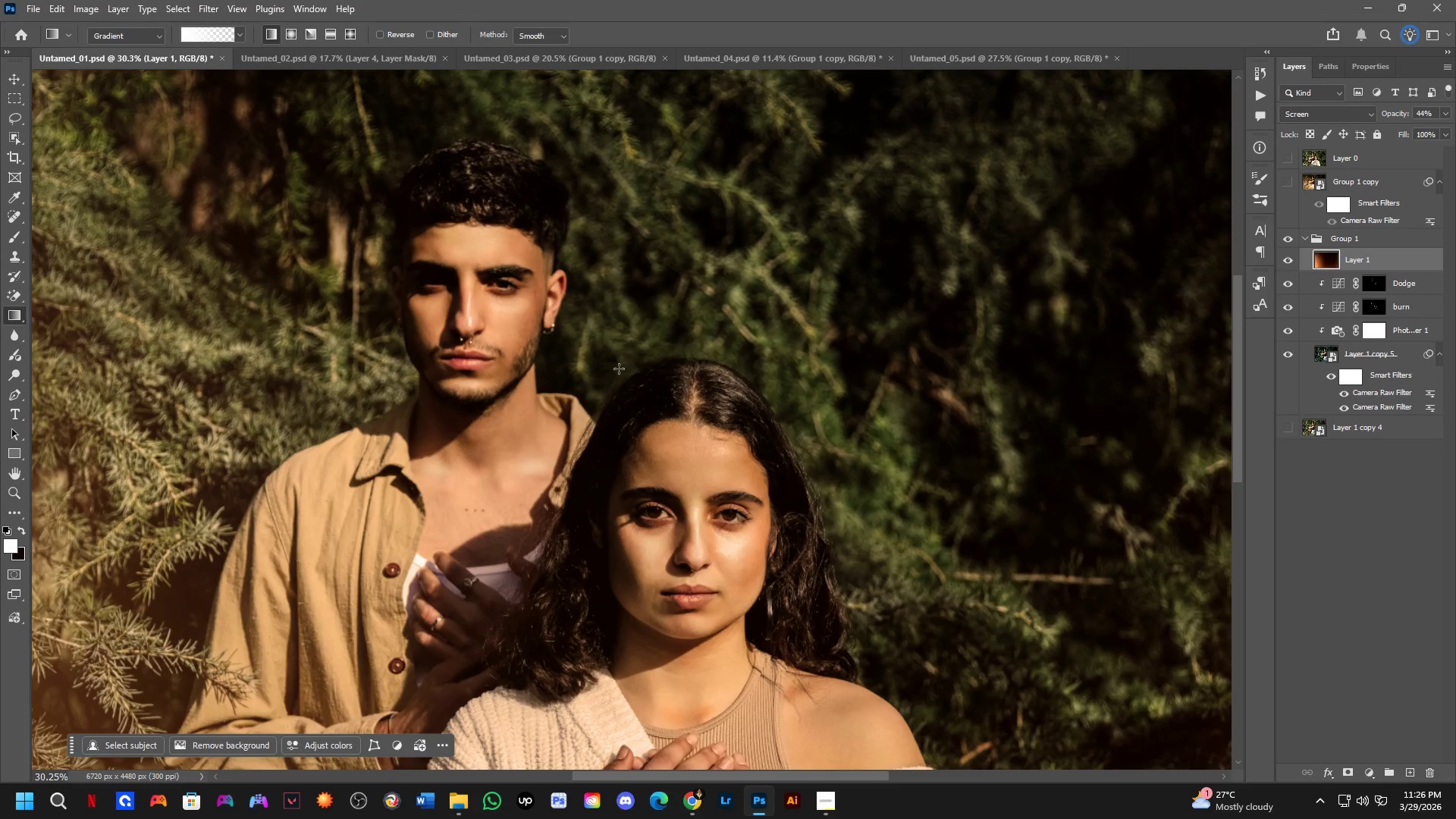 
hold_key(key=Space, duration=0.52)
 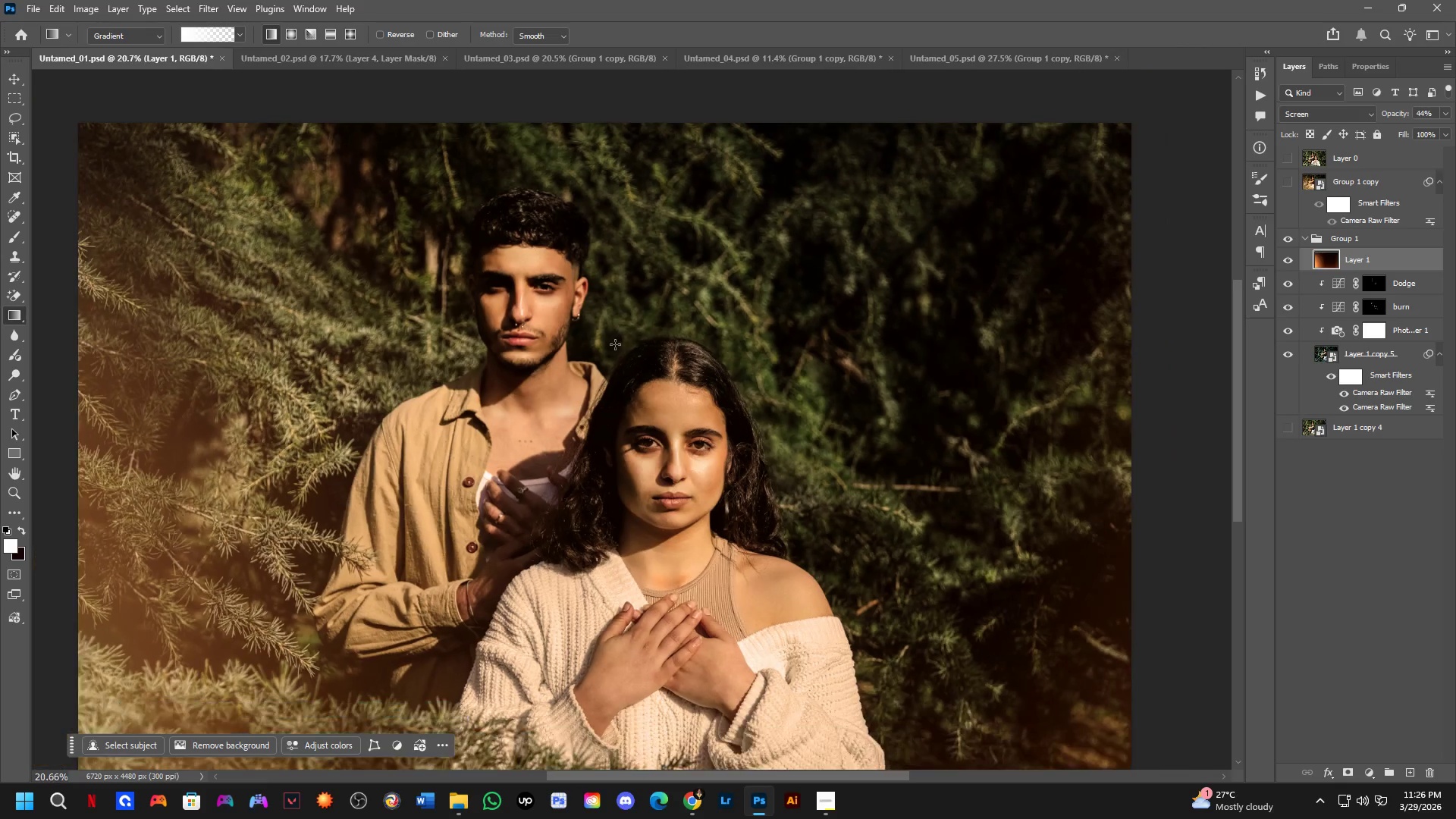 
left_click_drag(start_coordinate=[616, 365], to_coordinate=[623, 343])
 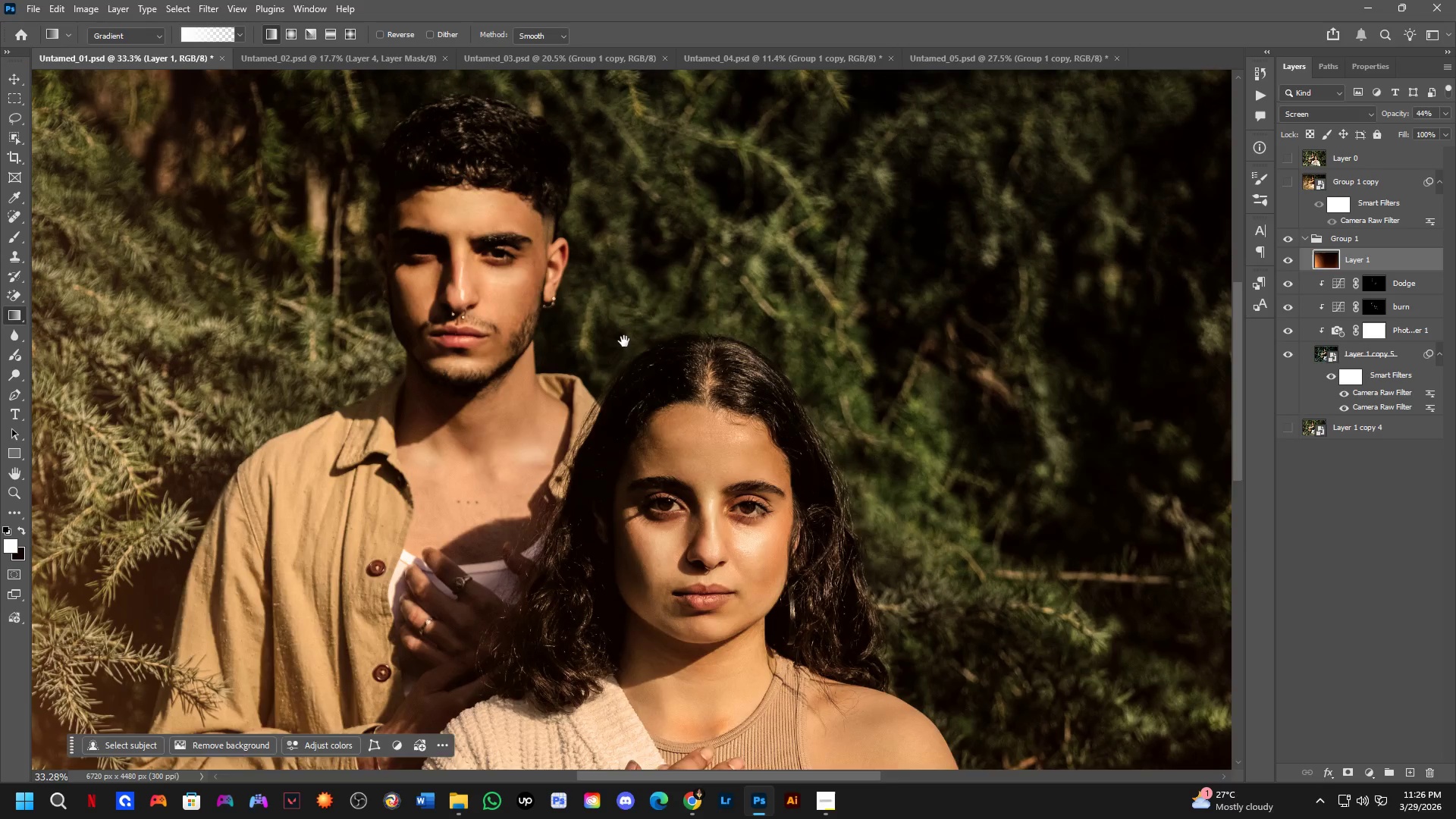 
hold_key(key=Space, duration=6.66)
 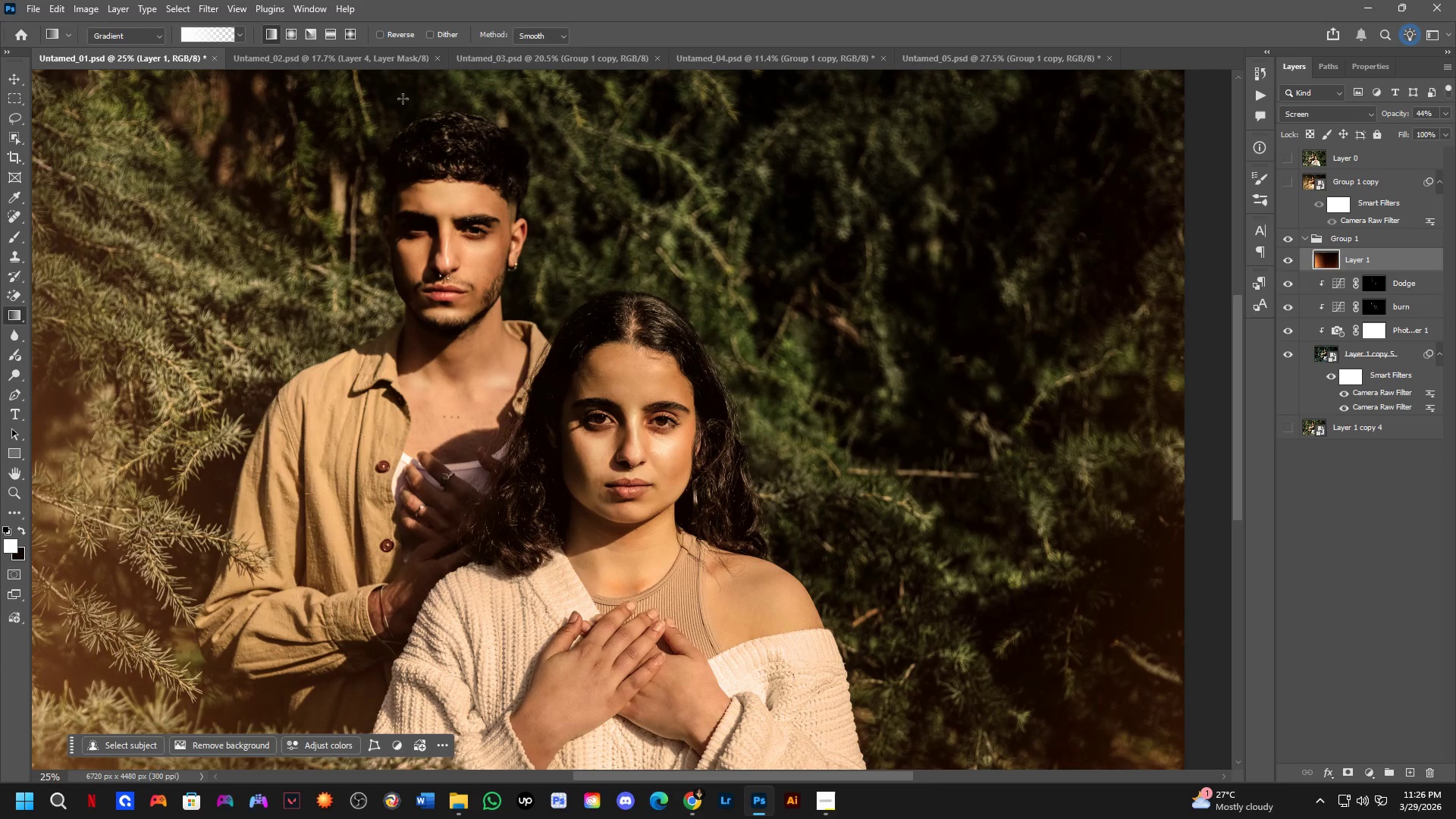 
scroll: coordinate [613, 344], scroll_direction: up, amount: 1.0
 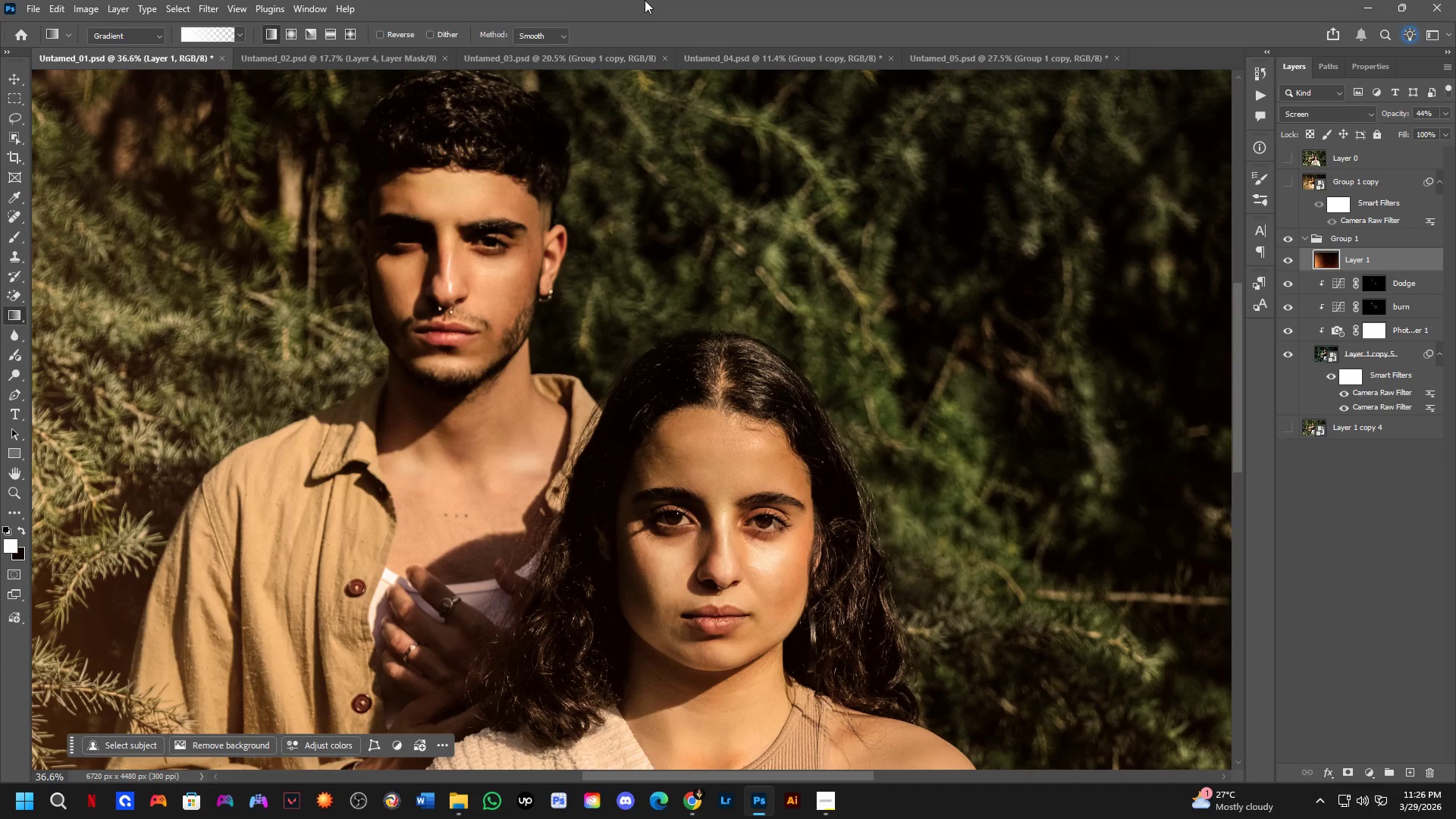 
scroll: coordinate [444, 149], scroll_direction: down, amount: 4.0
 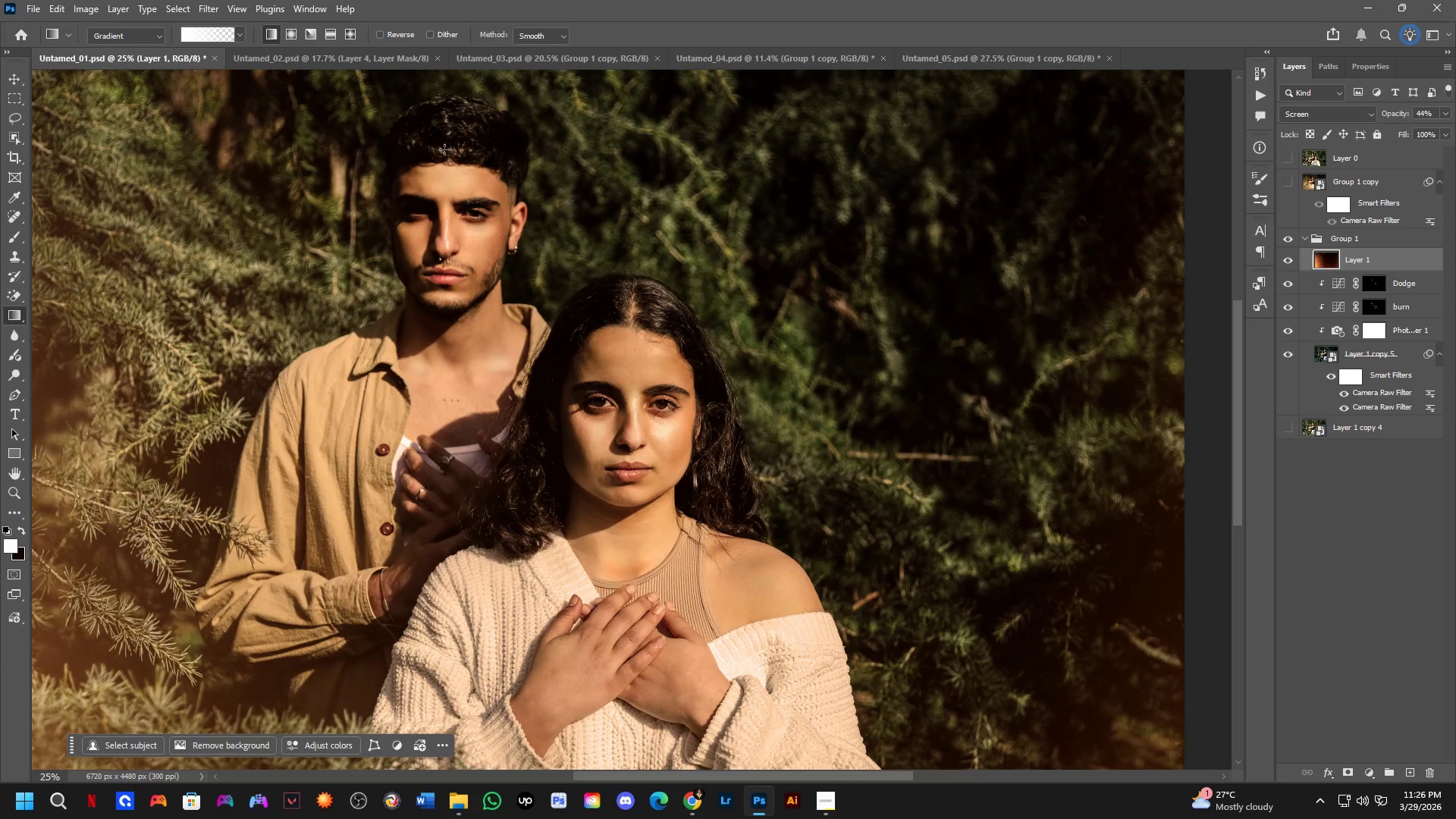 
hold_key(key=Space, duration=0.47)
 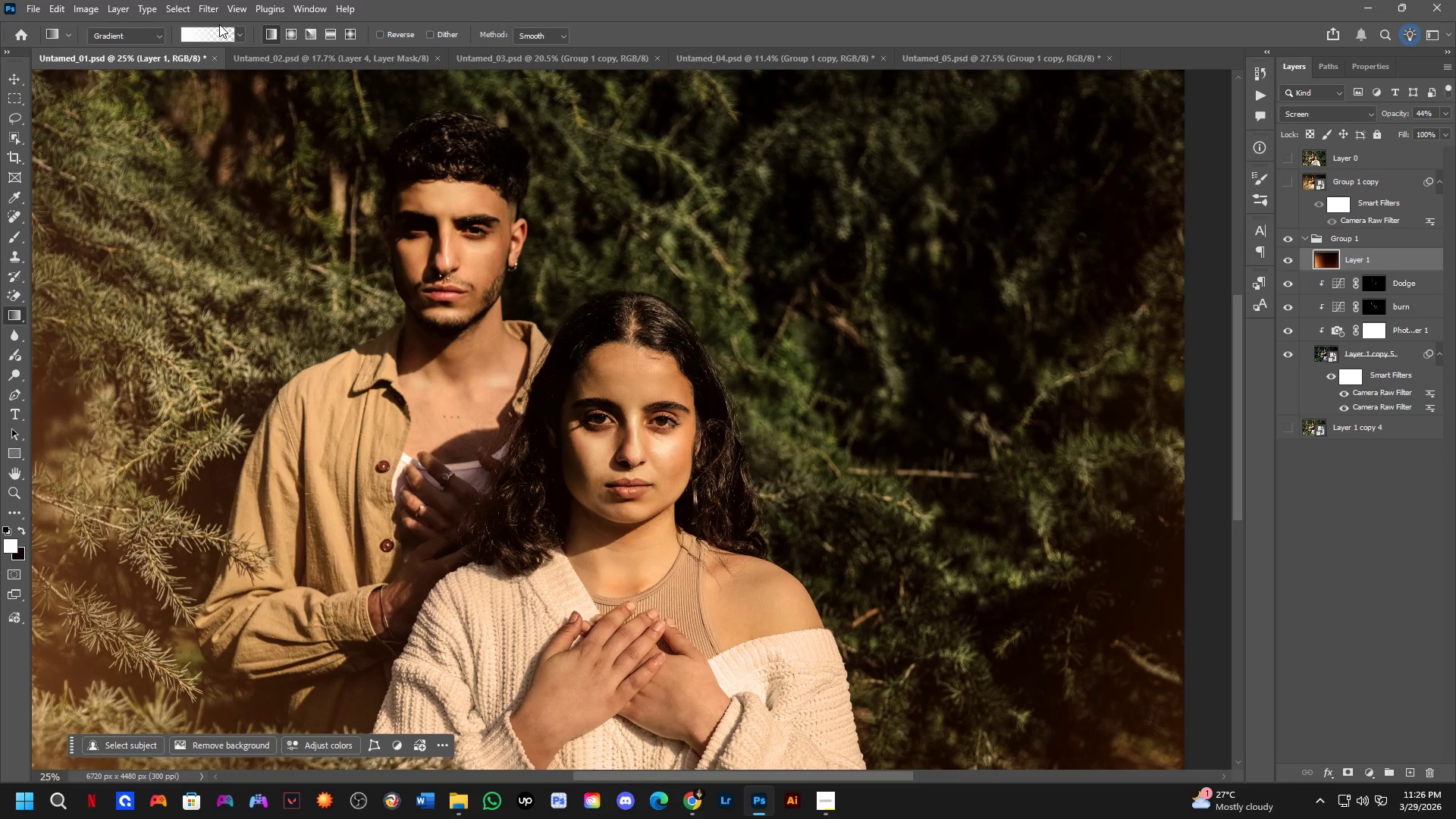 
left_click_drag(start_coordinate=[444, 160], to_coordinate=[444, 177])
 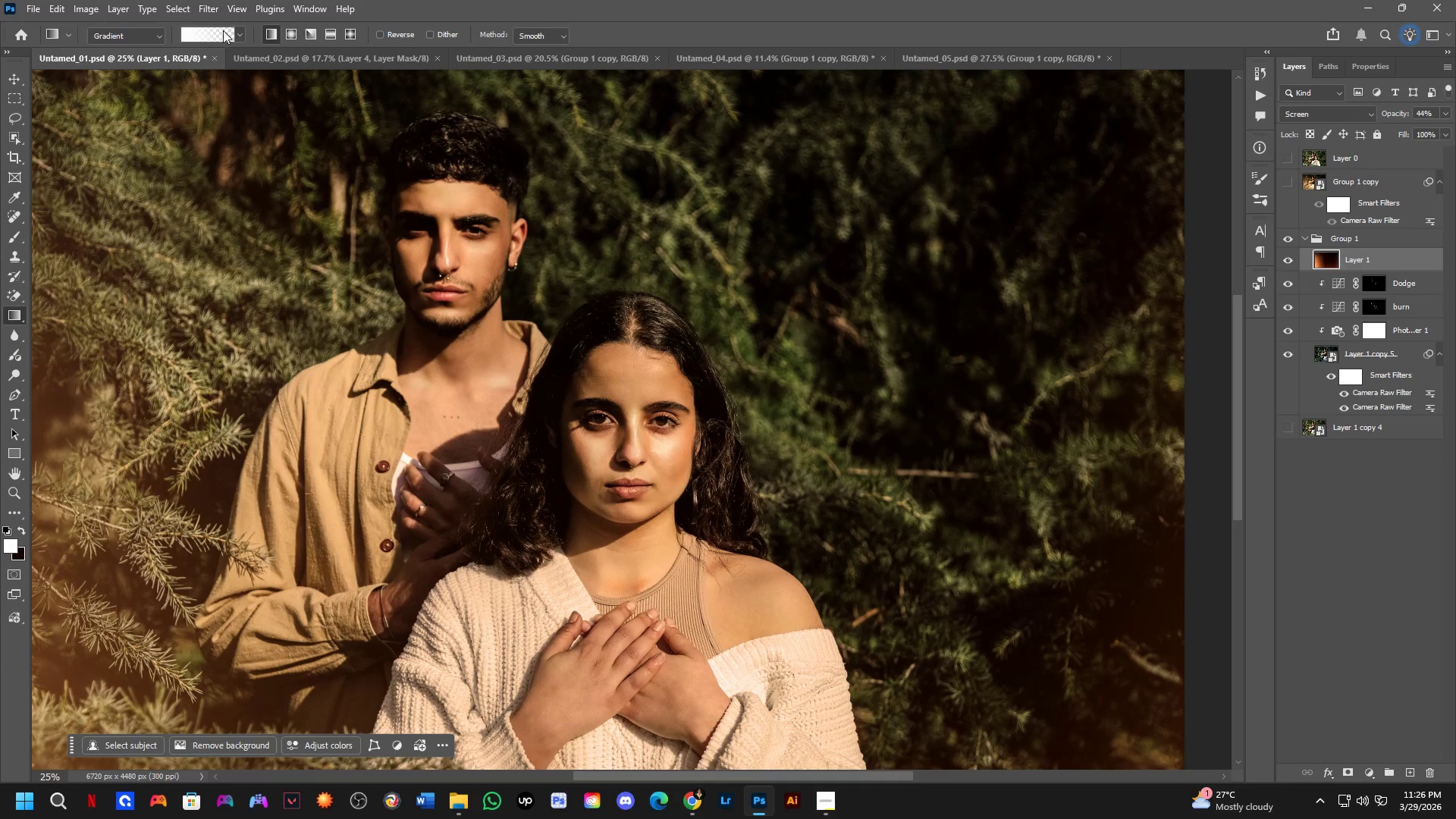 
scroll: coordinate [403, 208], scroll_direction: down, amount: 2.0
 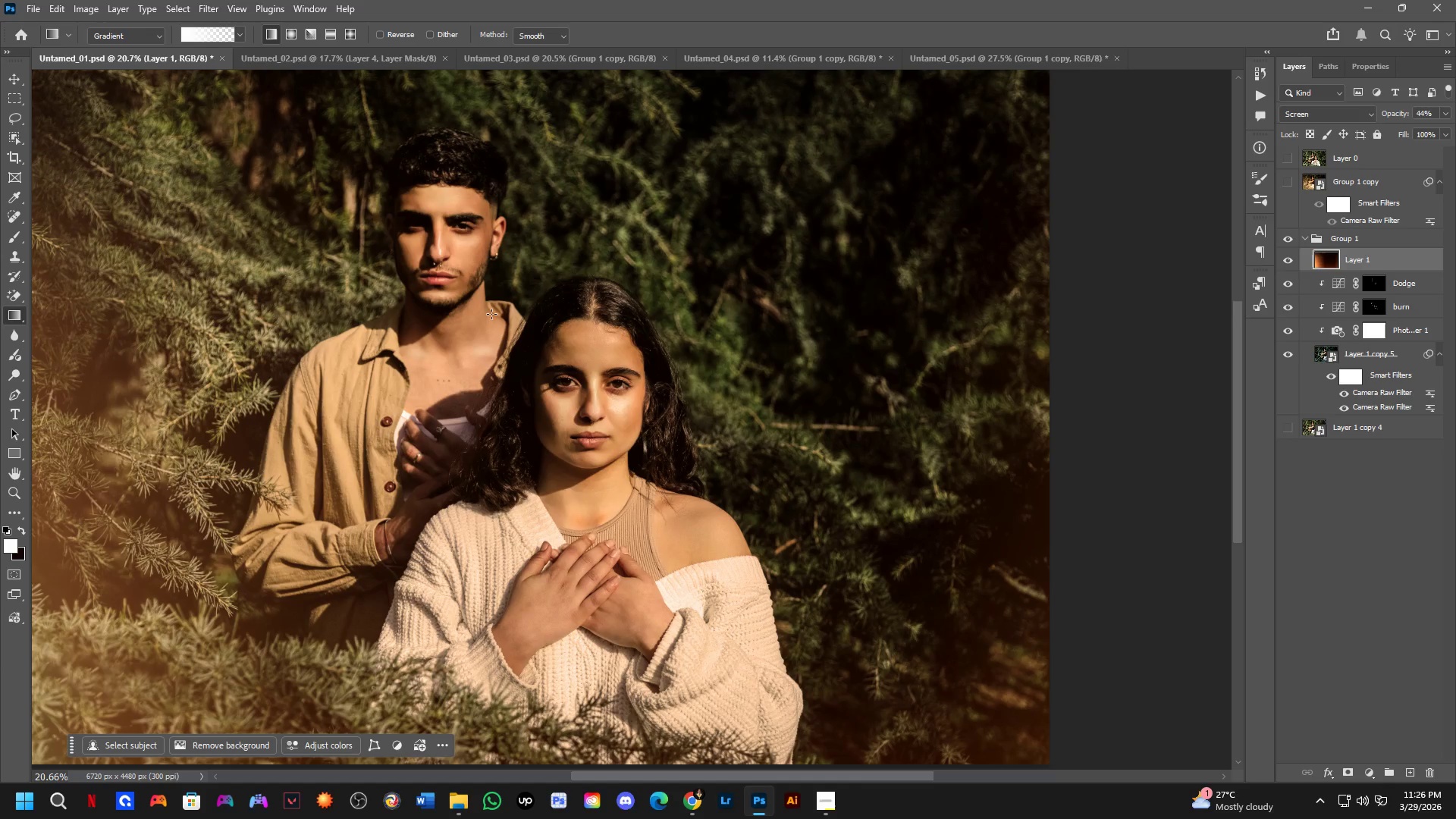 
hold_key(key=Space, duration=0.44)
 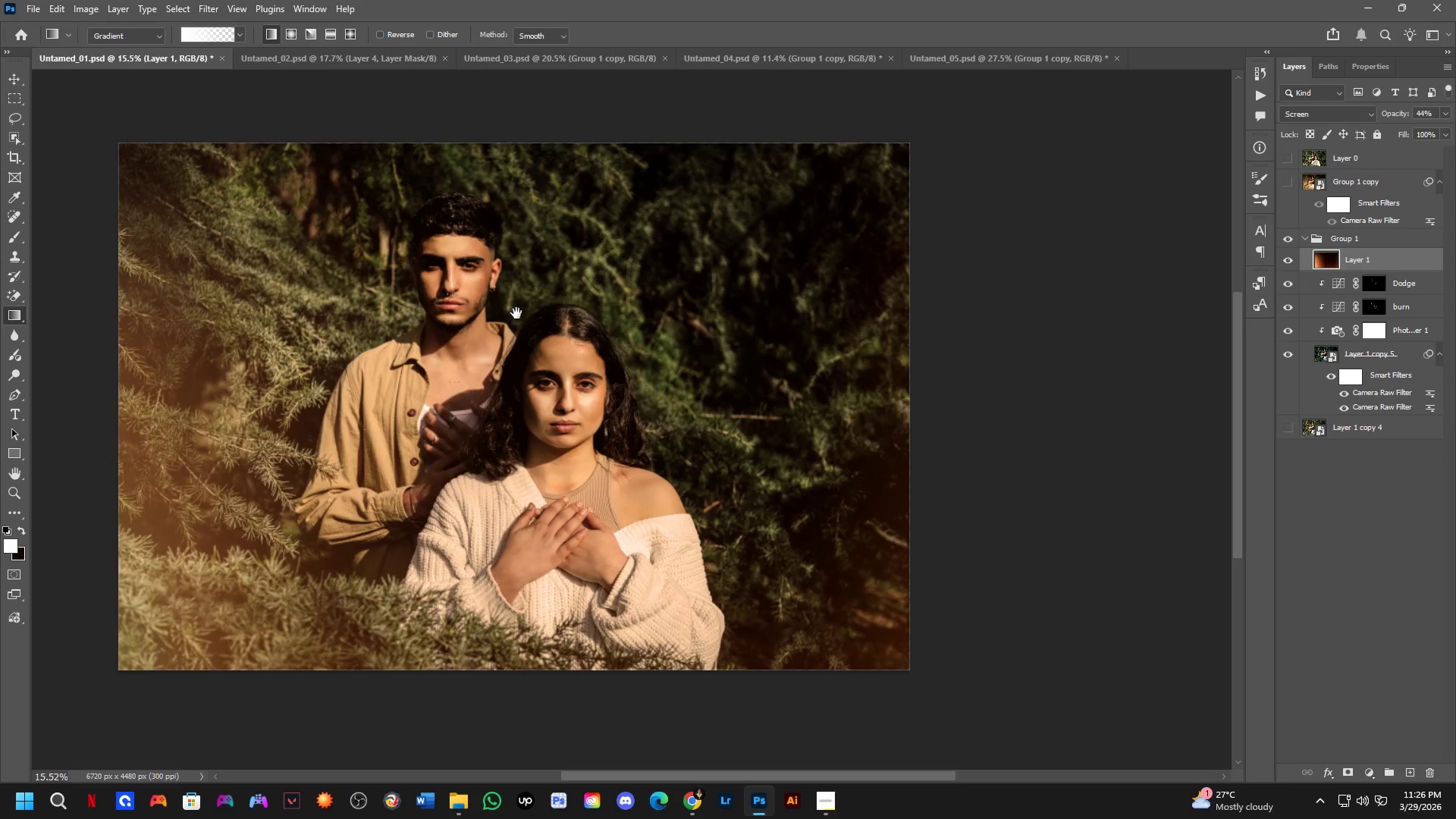 
left_click_drag(start_coordinate=[496, 319], to_coordinate=[494, 292])
 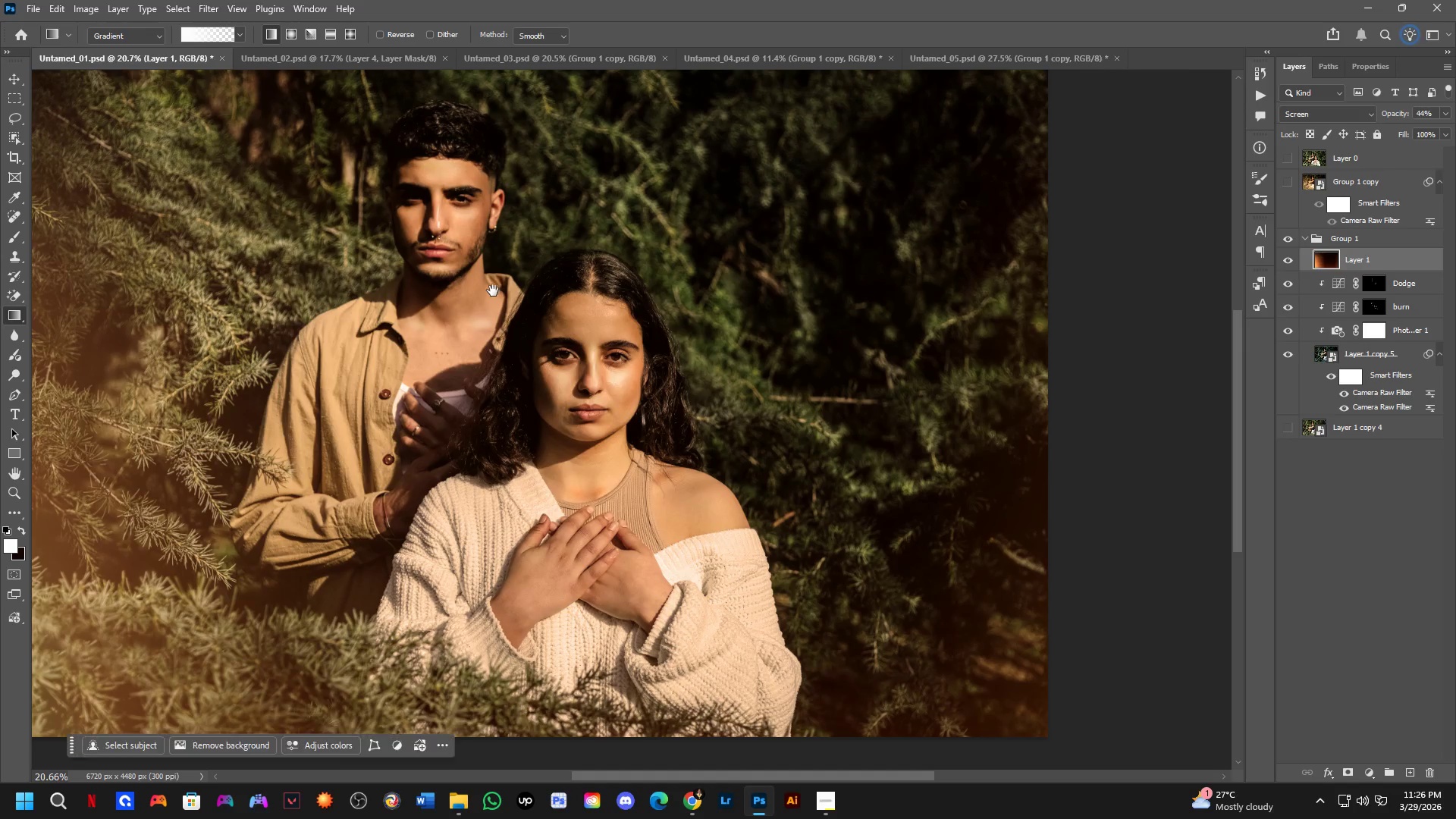 
scroll: coordinate [493, 290], scroll_direction: down, amount: 3.0
 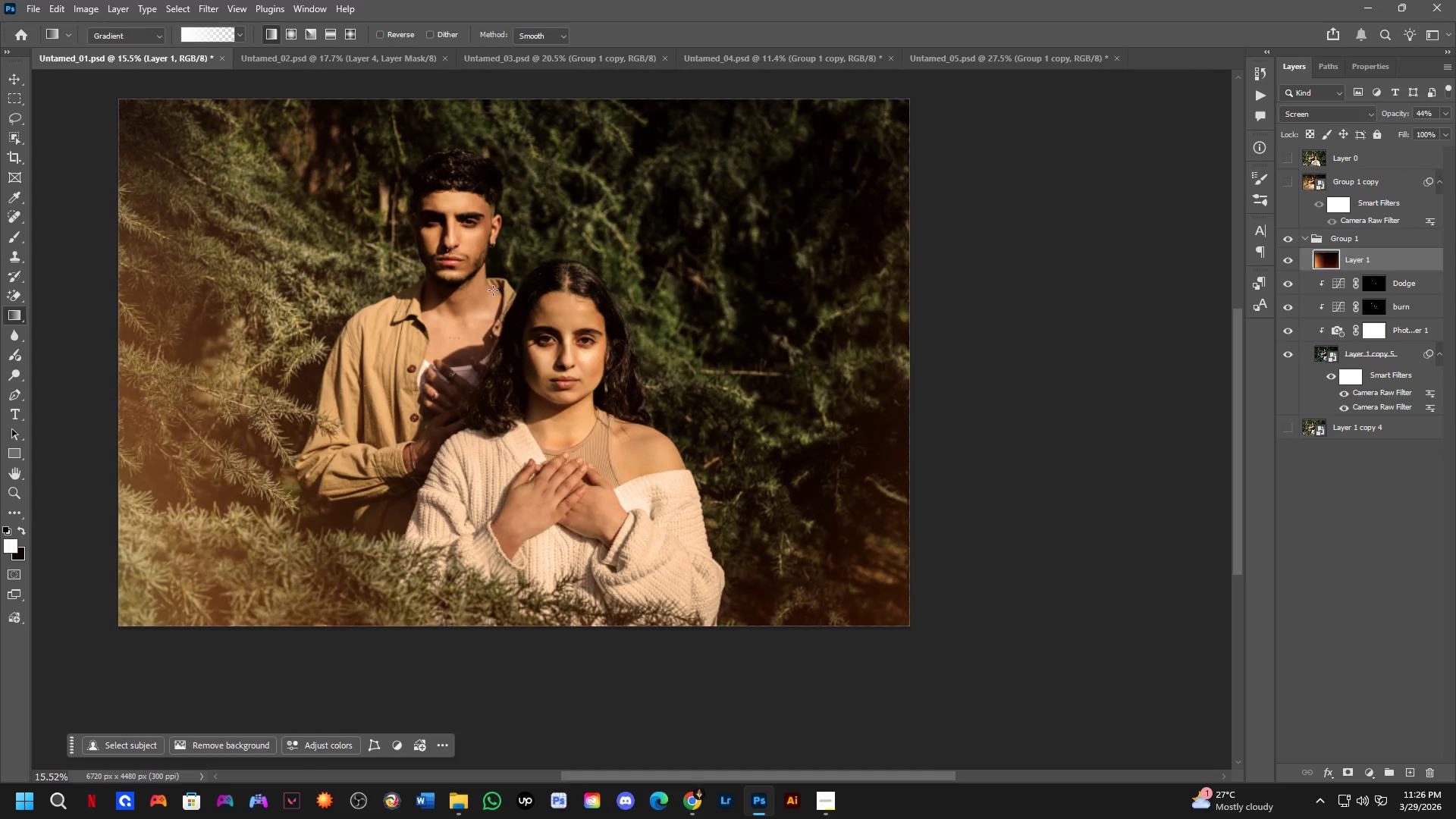 
hold_key(key=Space, duration=0.41)
 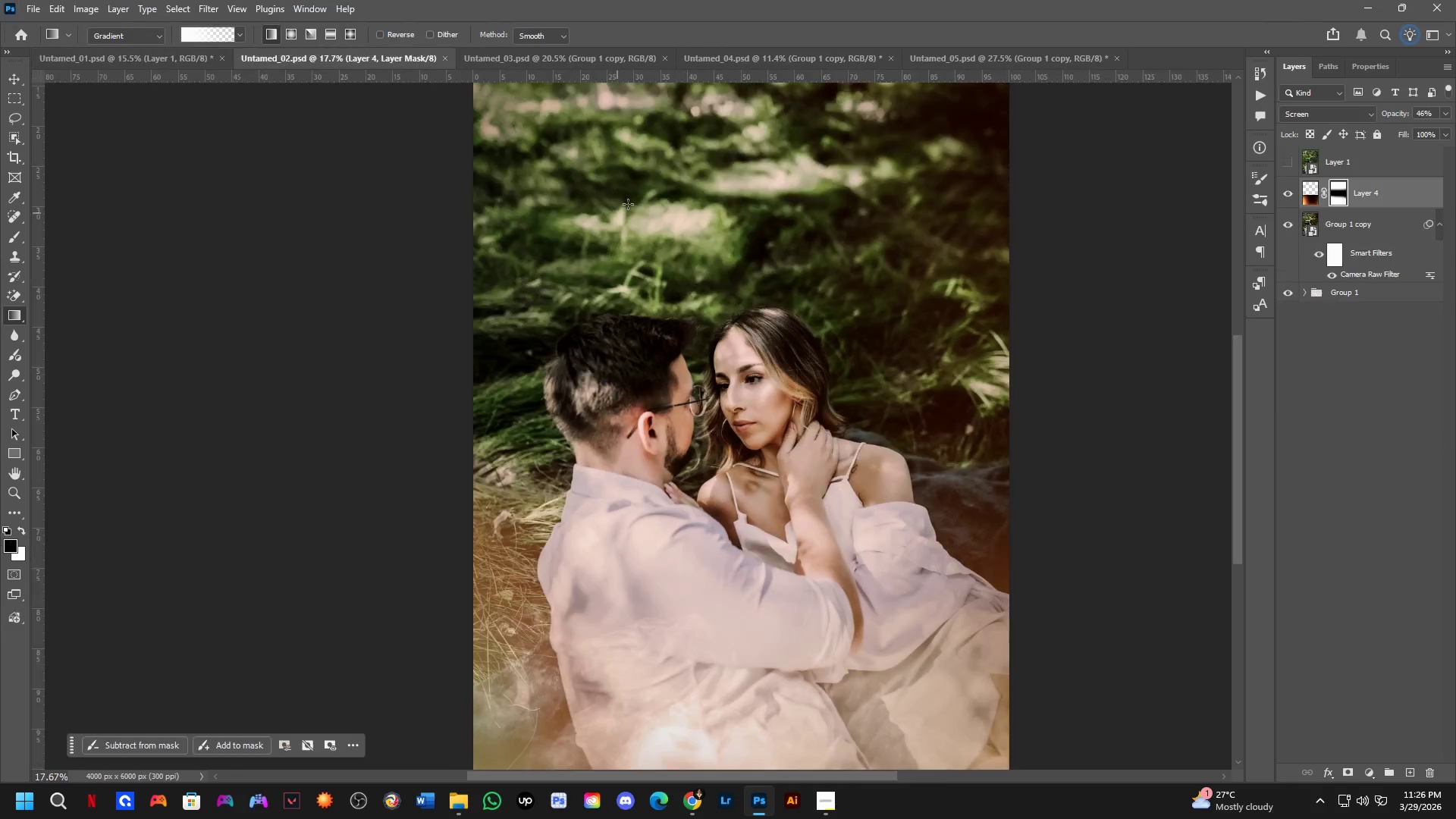 
left_click_drag(start_coordinate=[516, 269], to_coordinate=[516, 312])
 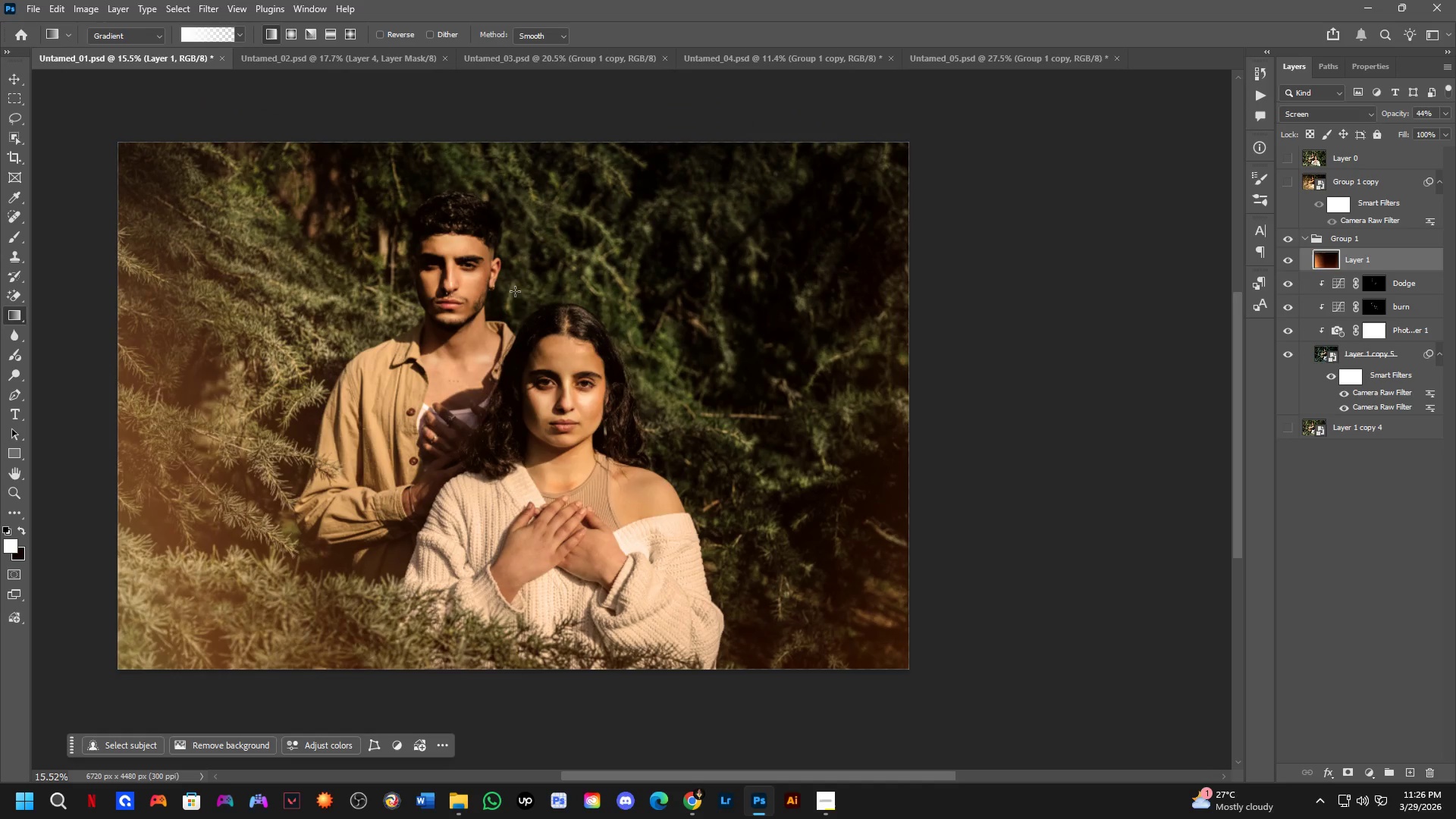 
key(Control+ControlLeft)
 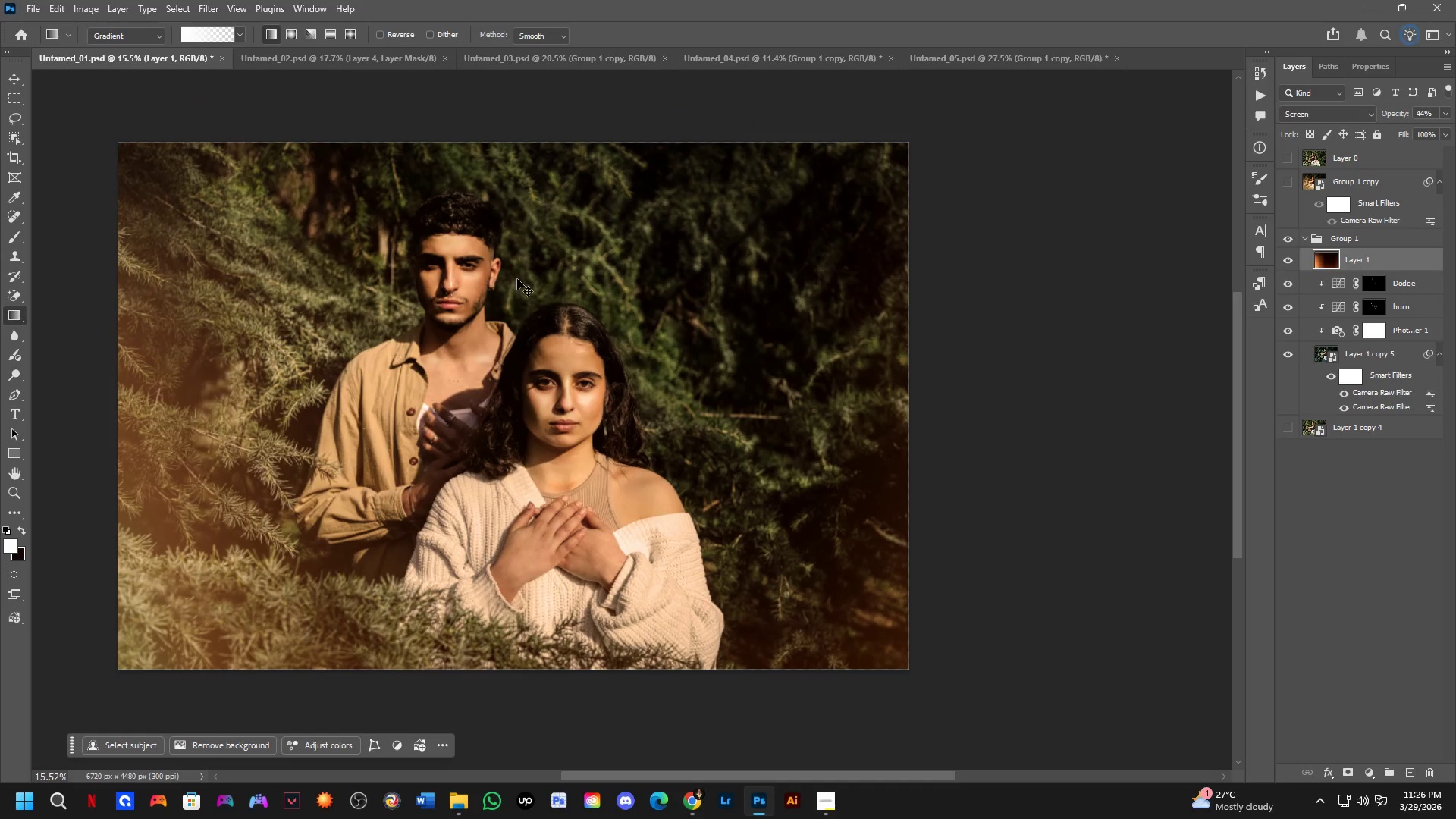 
key(Control+Tab)
 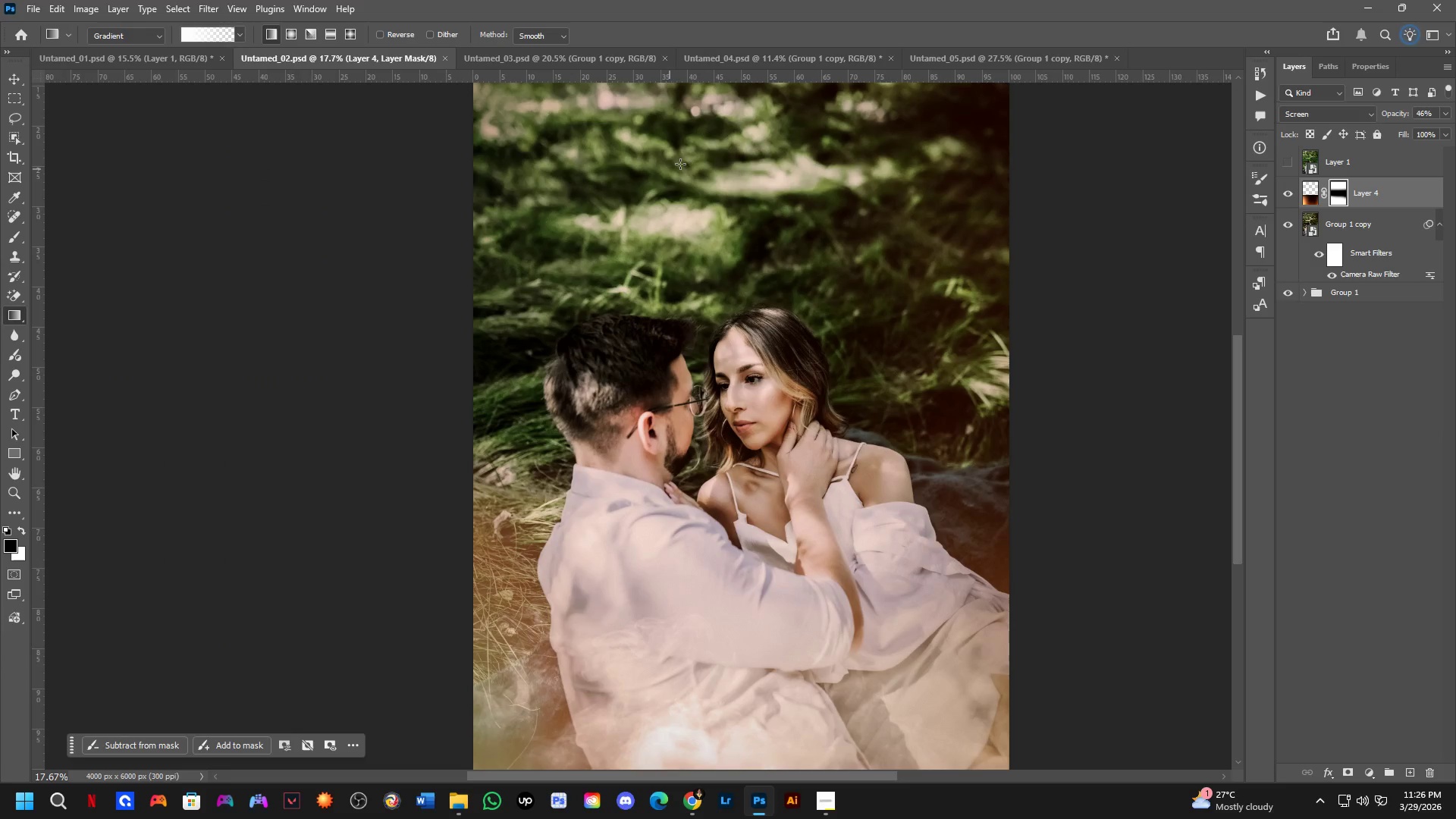 
key(Control+ControlLeft)
 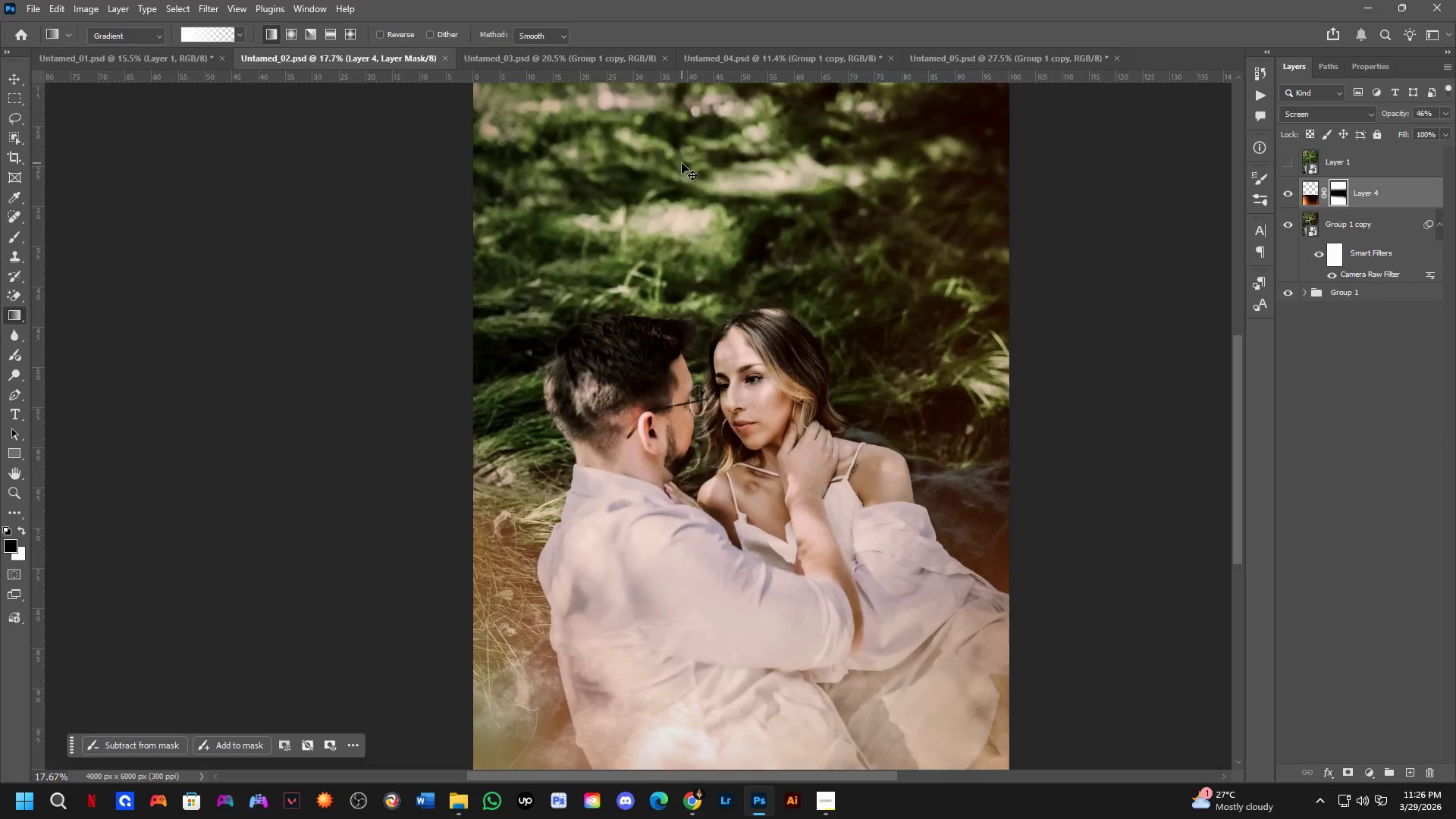 
key(Control+Tab)
 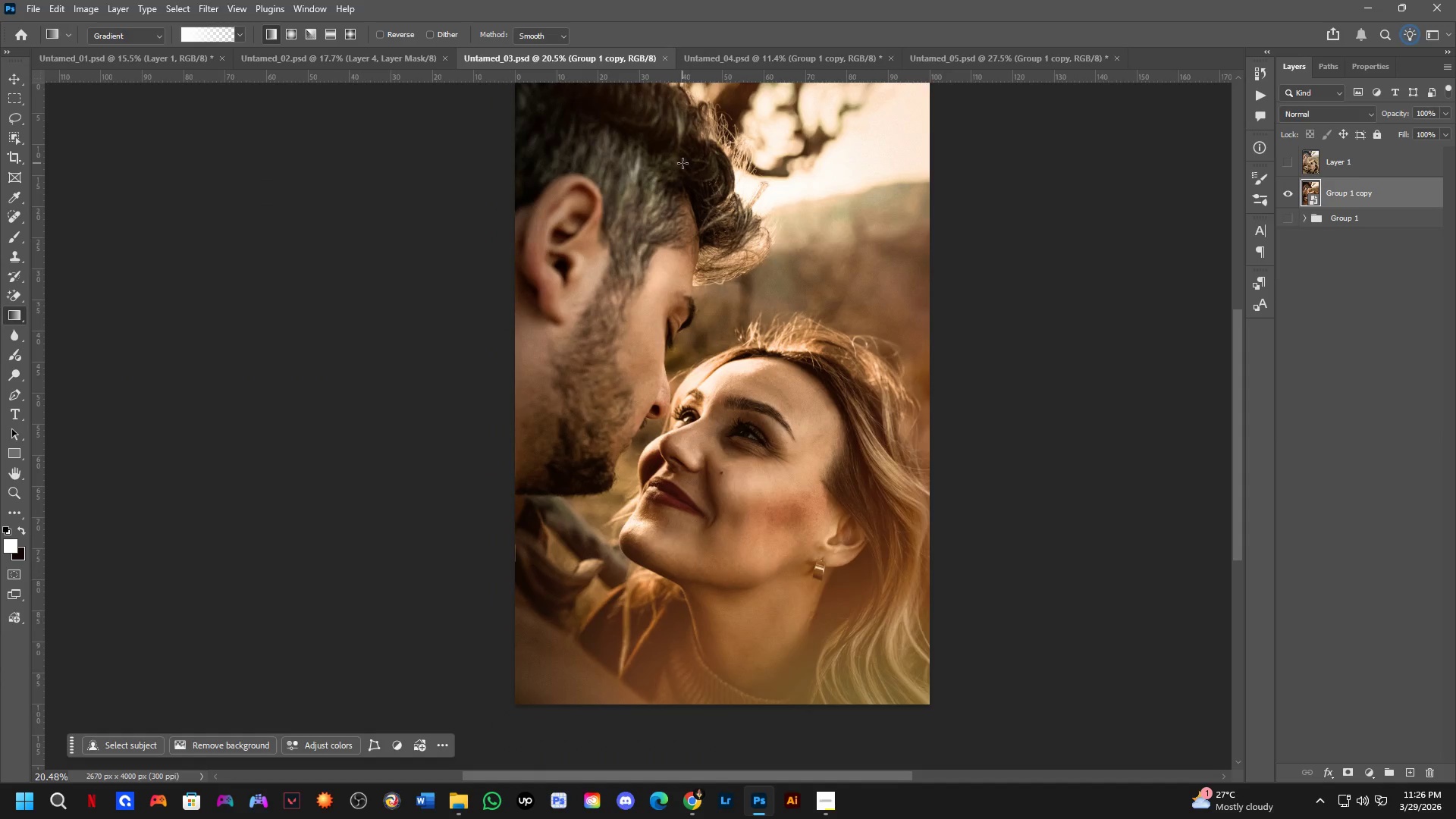 
key(Control+ControlLeft)
 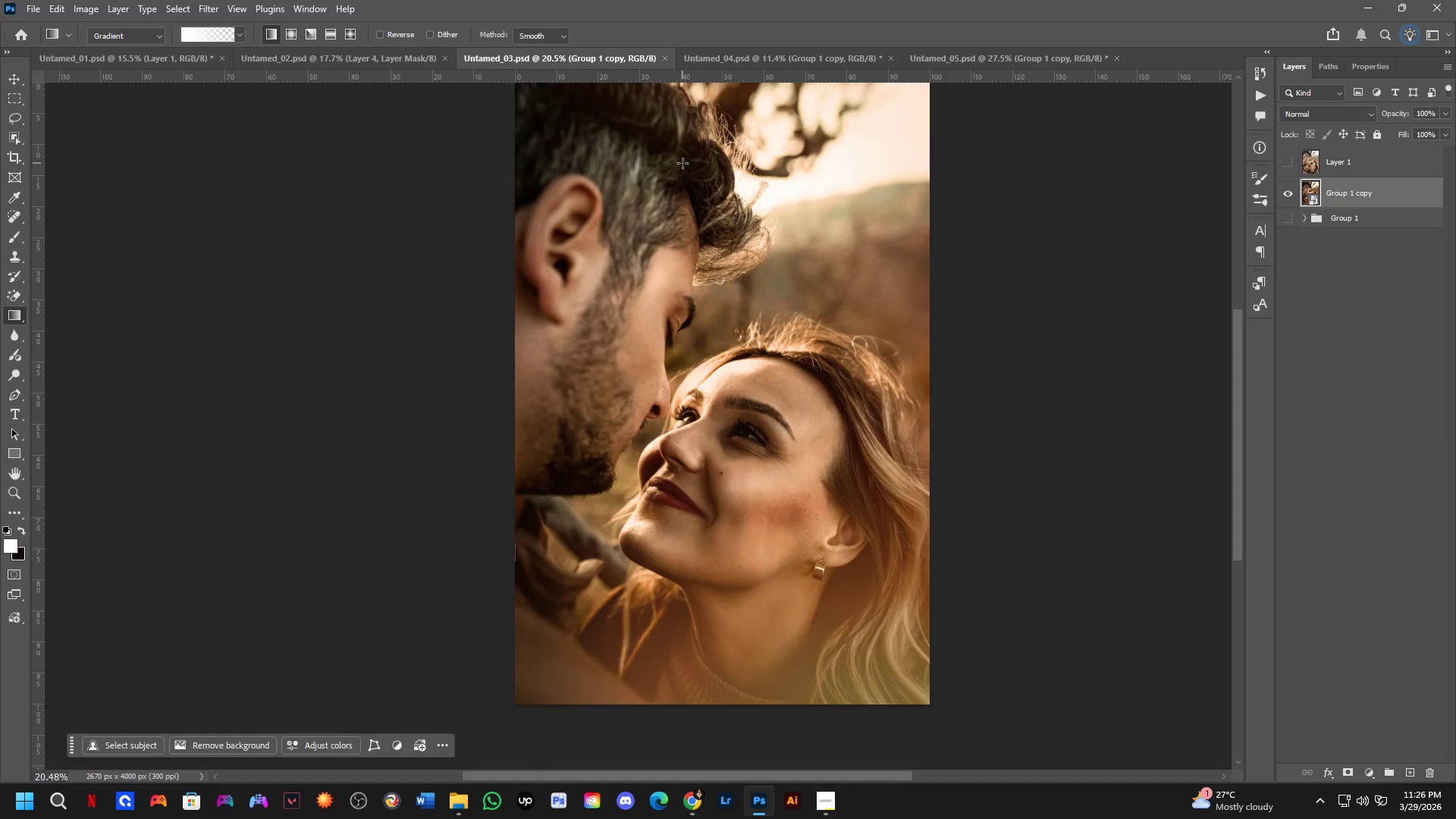 
key(Control+Tab)
 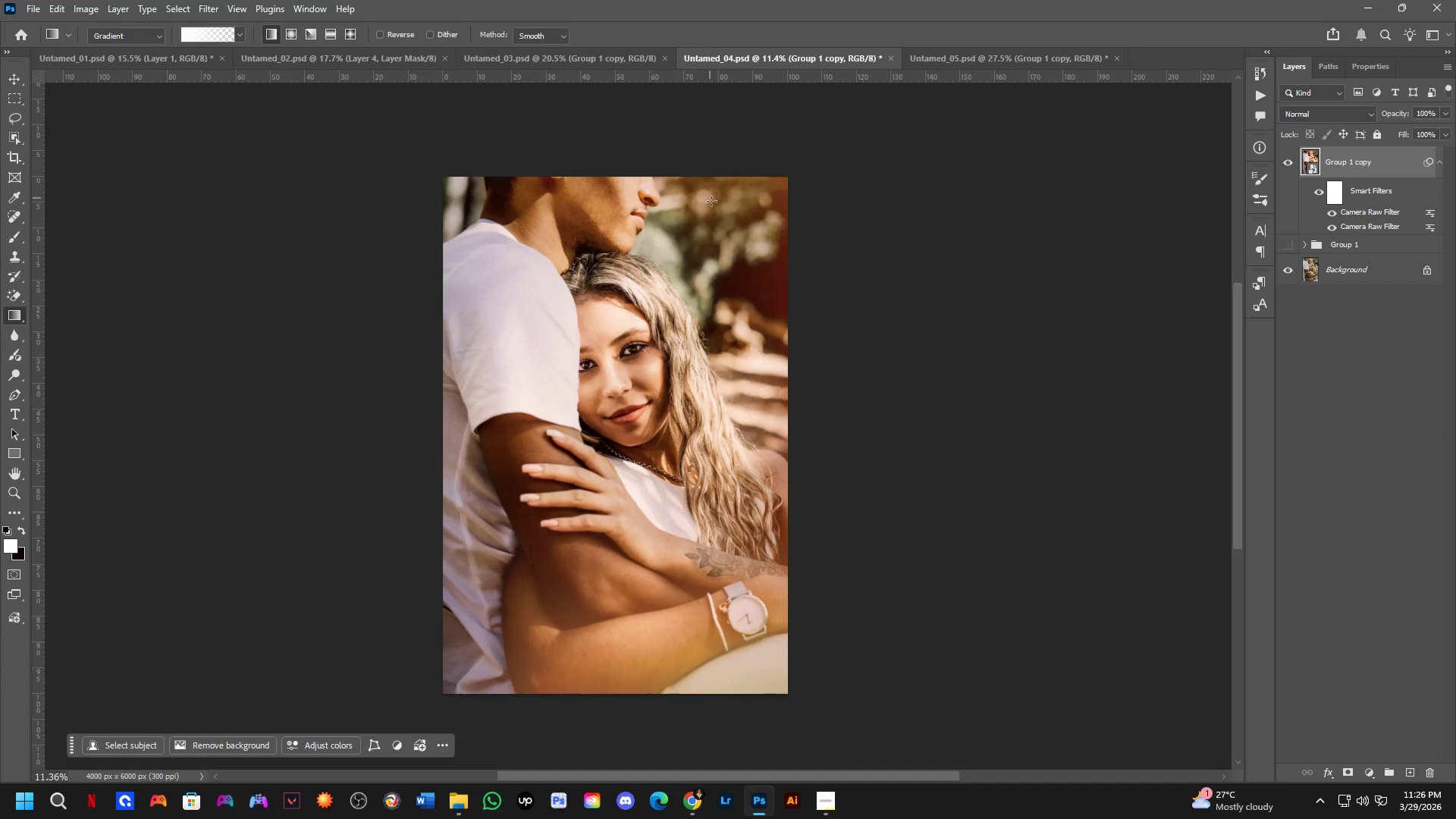 
key(Control+ControlLeft)
 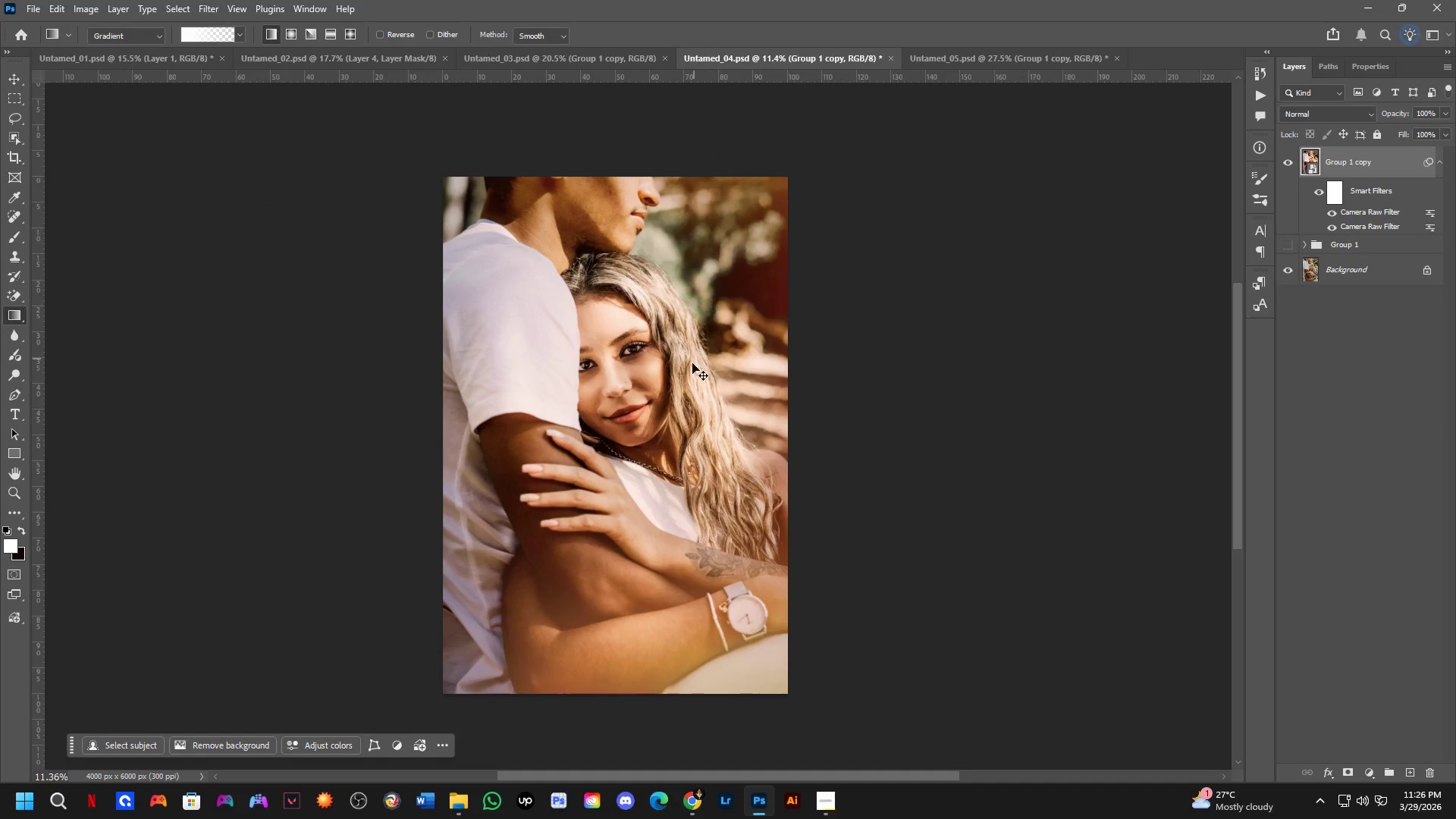 
key(Control+Tab)
 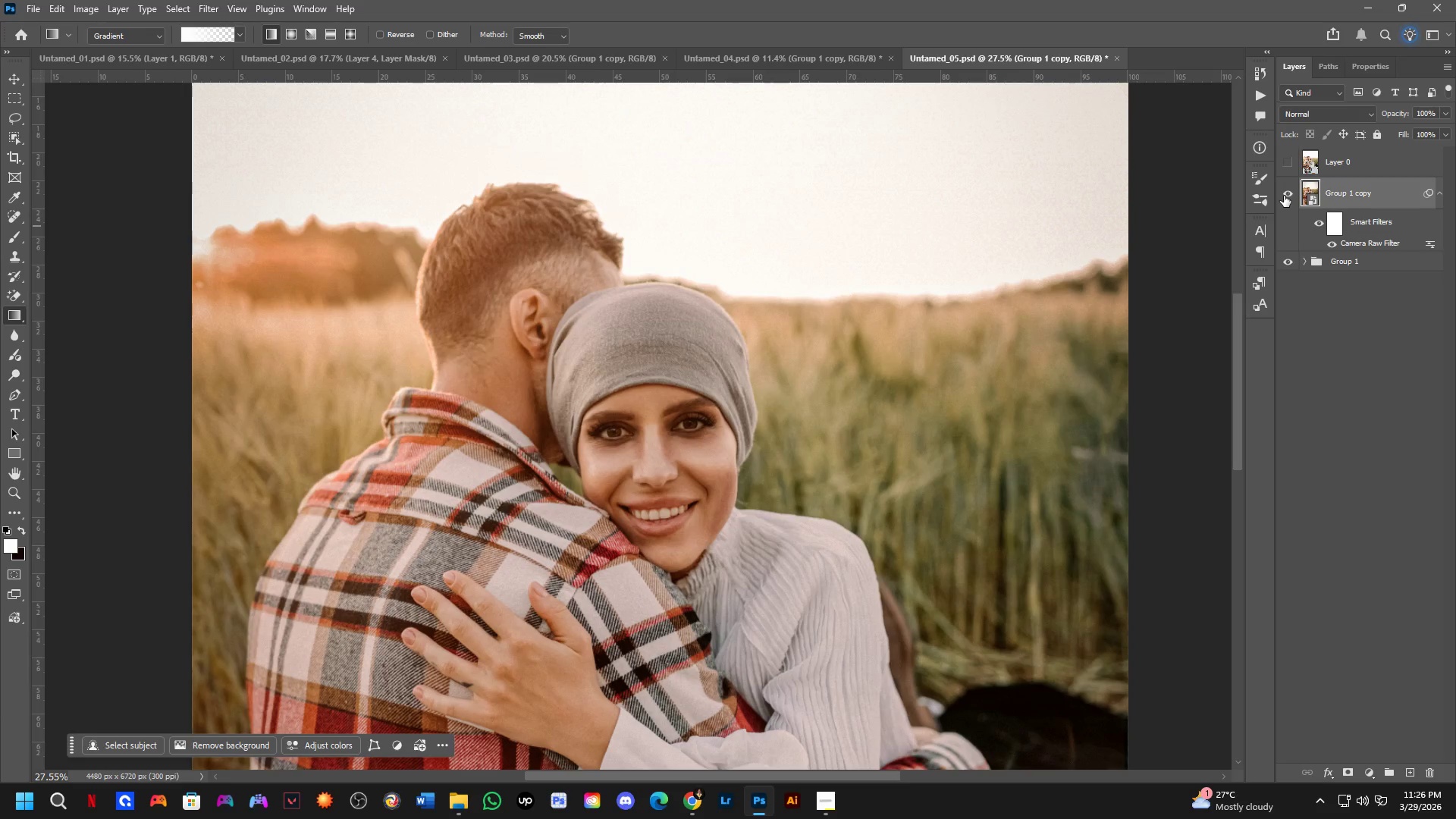 
double_click([1285, 196])
 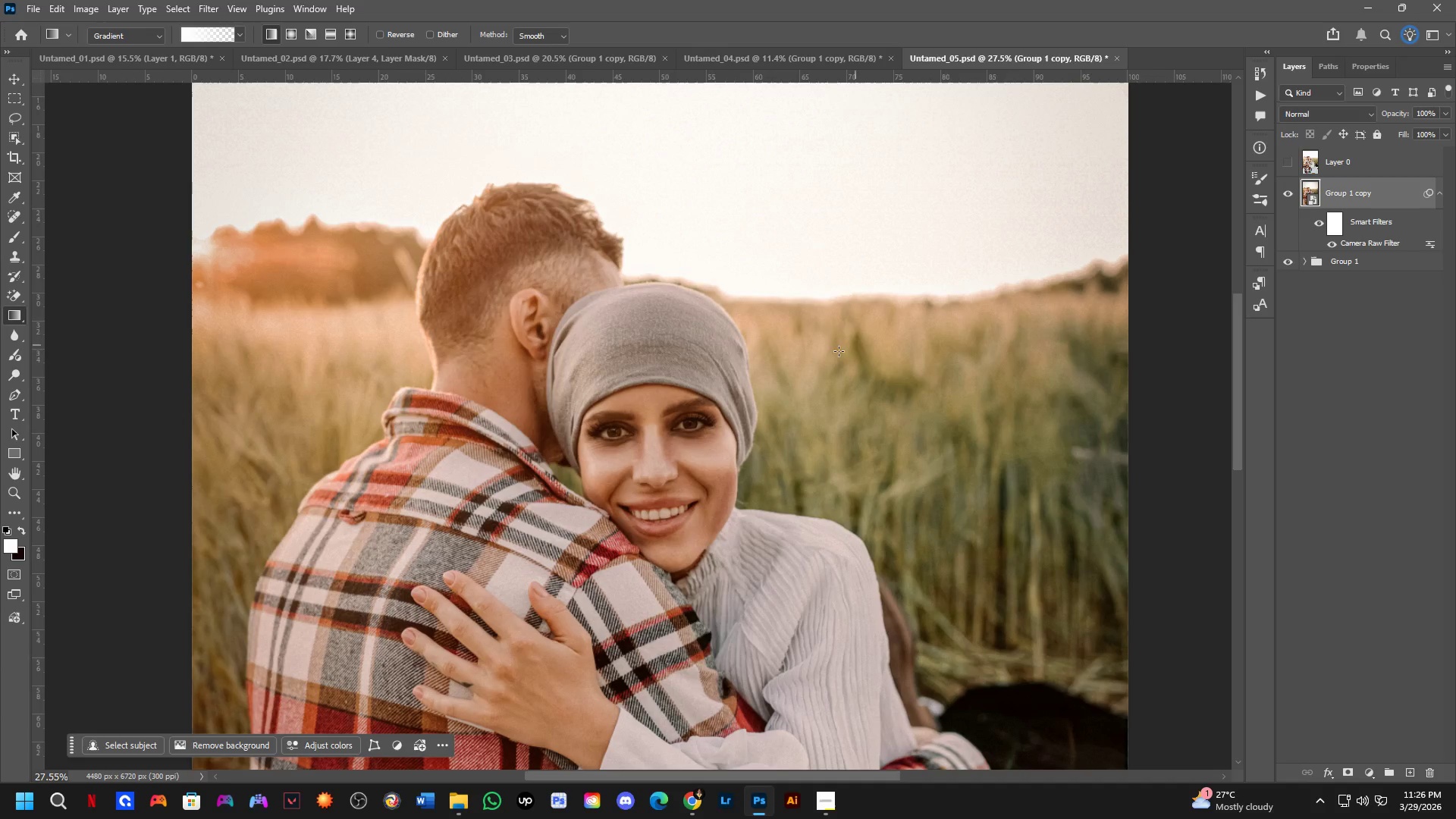 
scroll: coordinate [821, 357], scroll_direction: down, amount: 3.0
 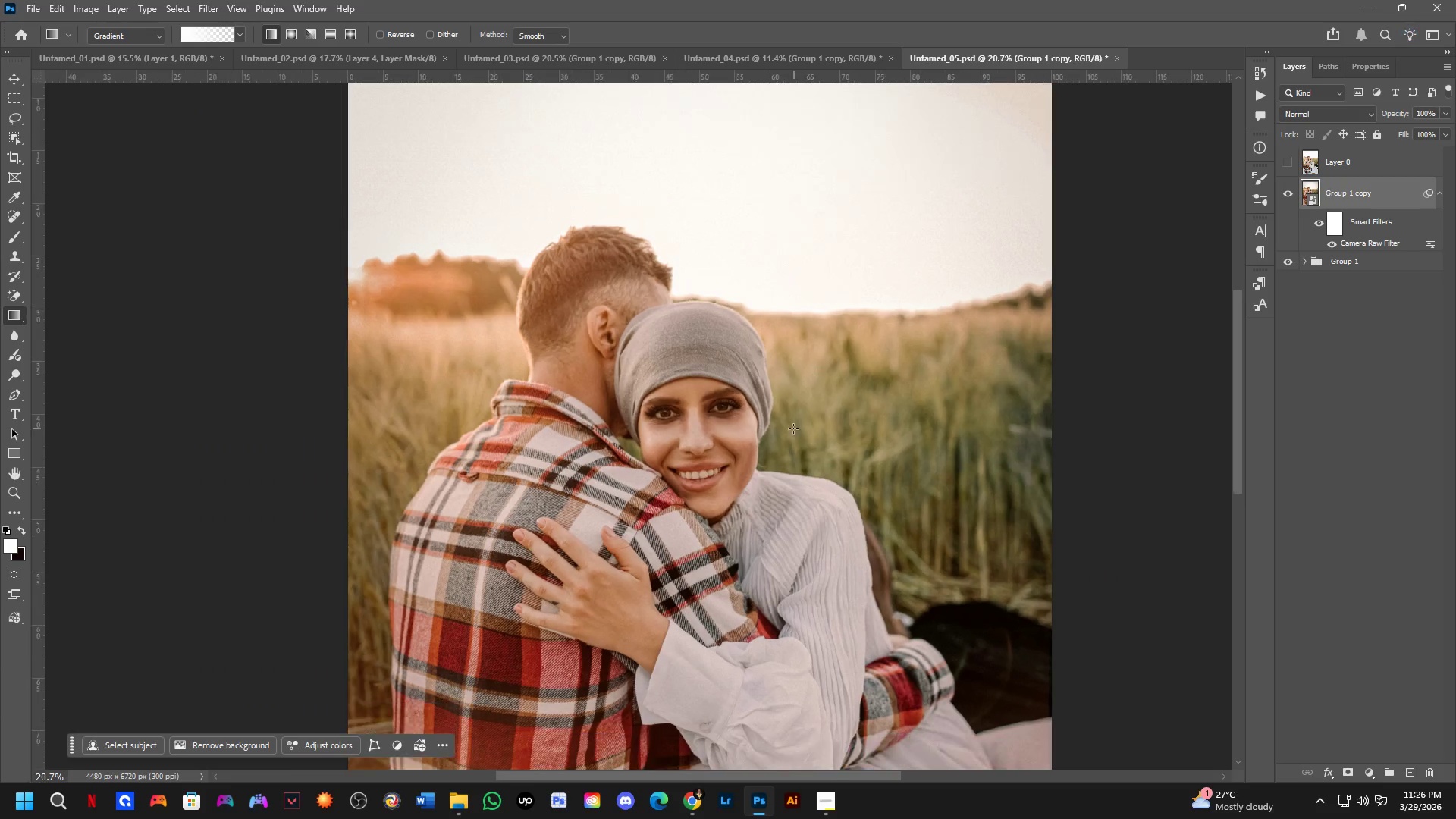 
hold_key(key=Space, duration=0.42)
 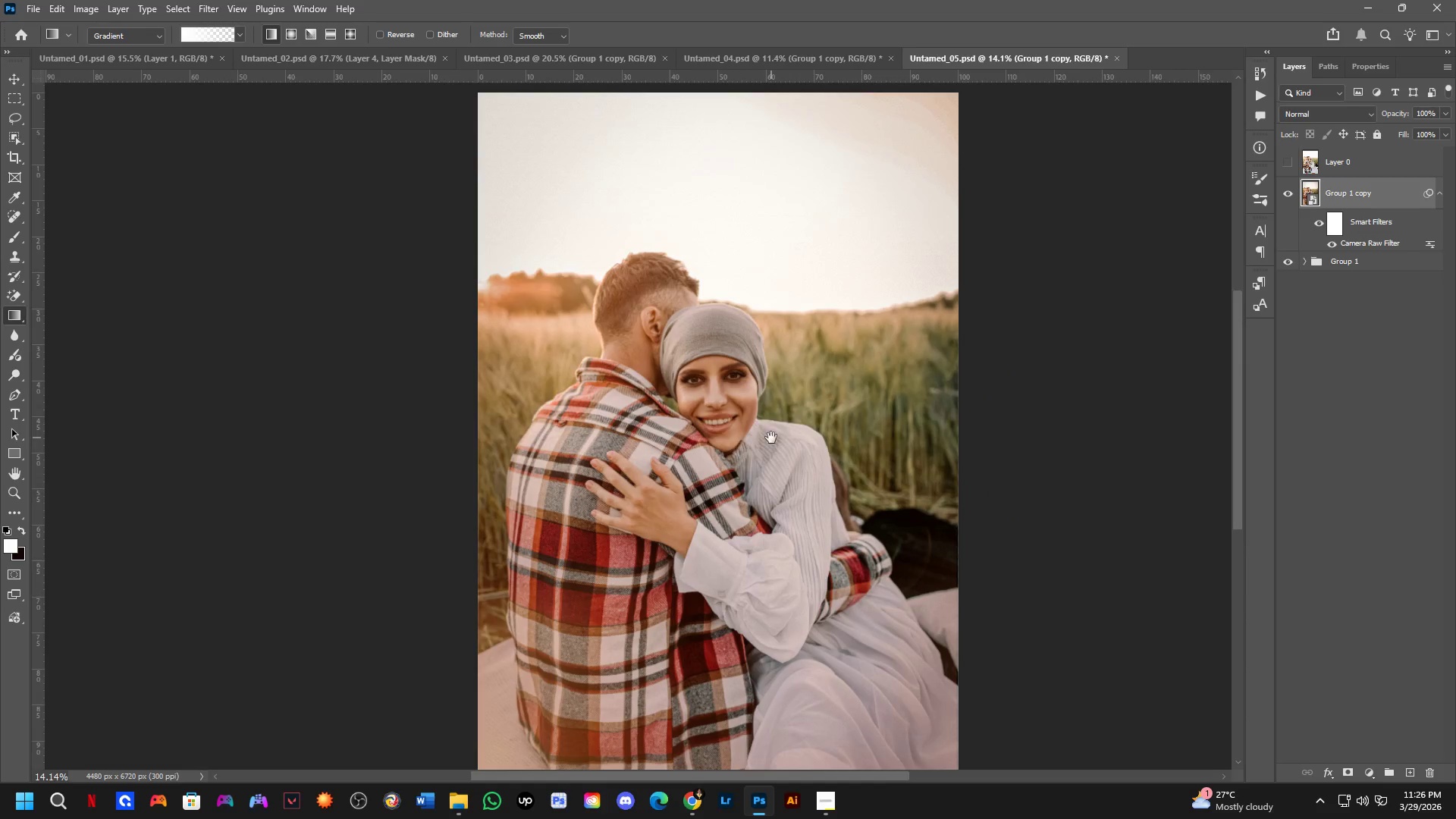 
left_click_drag(start_coordinate=[779, 416], to_coordinate=[770, 397])
 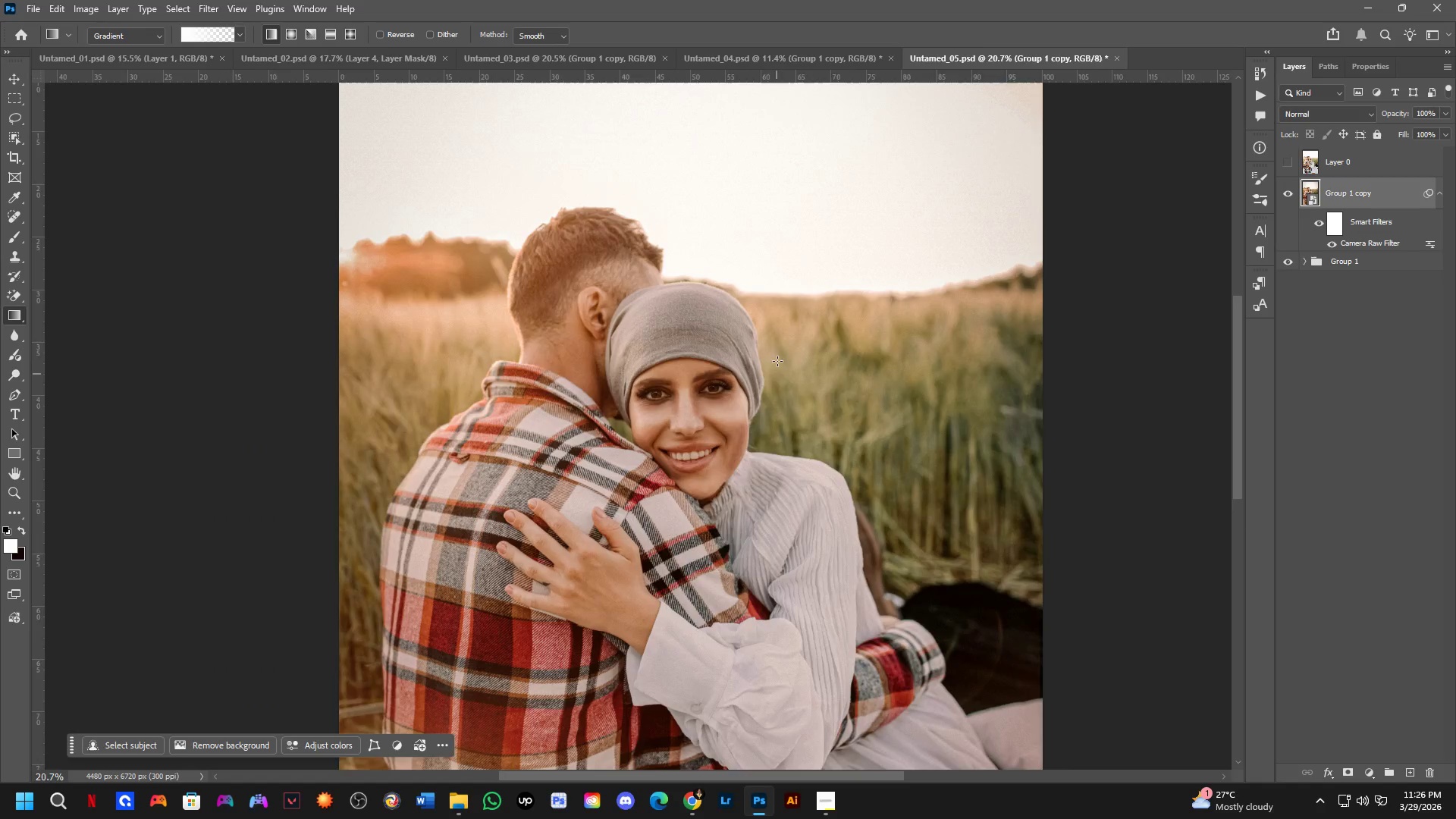 
scroll: coordinate [777, 349], scroll_direction: down, amount: 4.0
 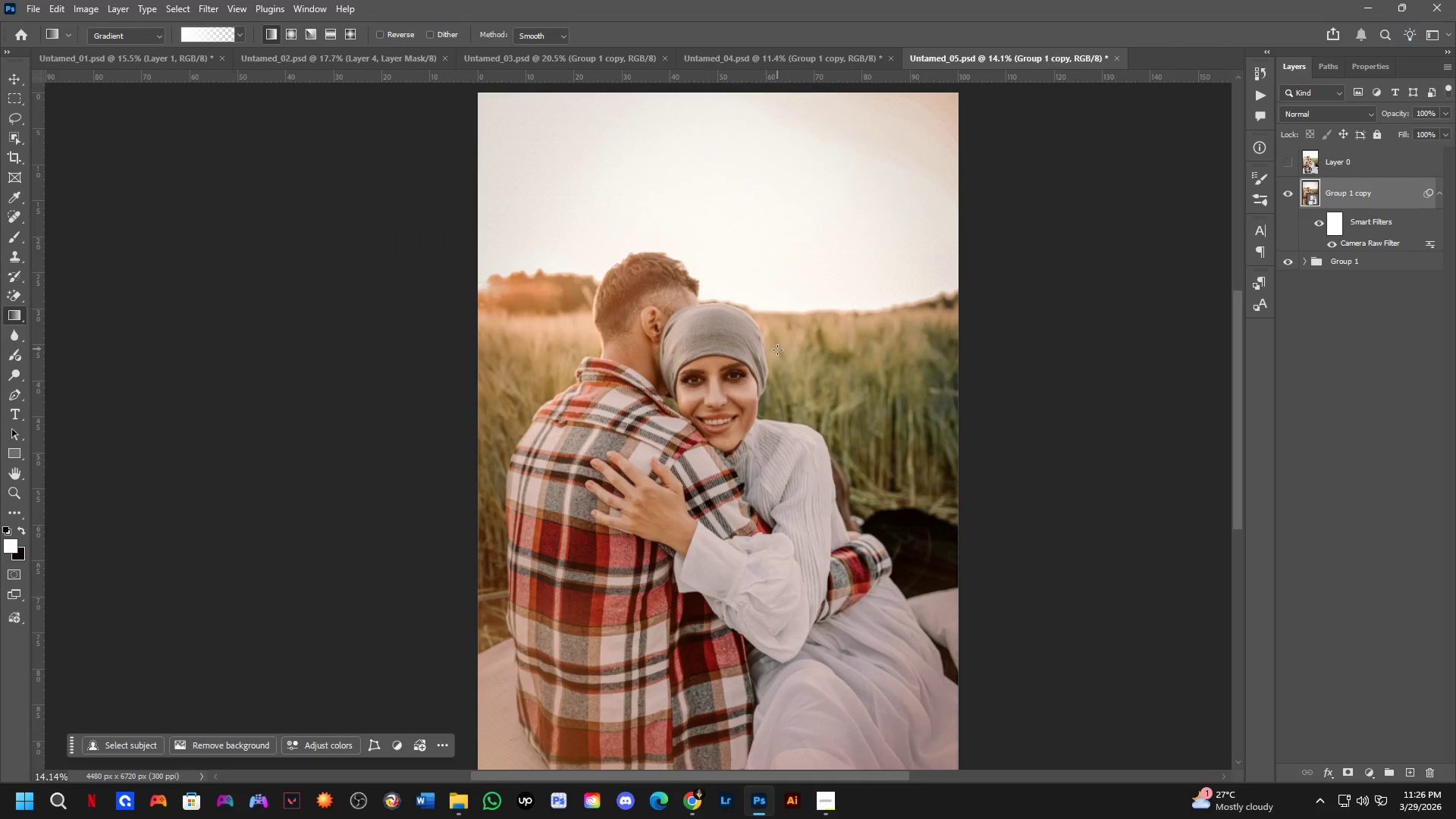 
hold_key(key=Space, duration=0.73)
 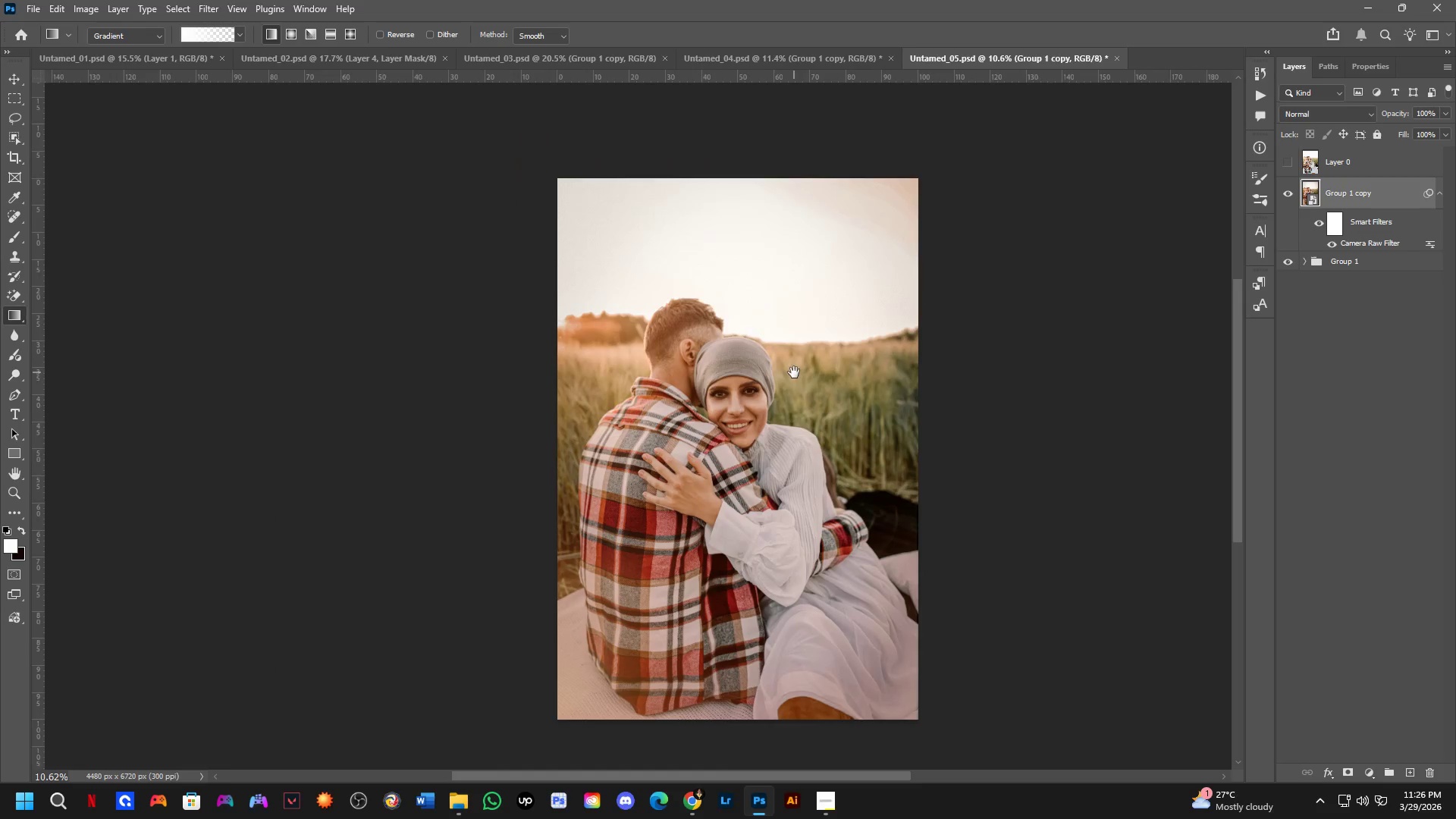 
left_click_drag(start_coordinate=[771, 438], to_coordinate=[802, 293])
 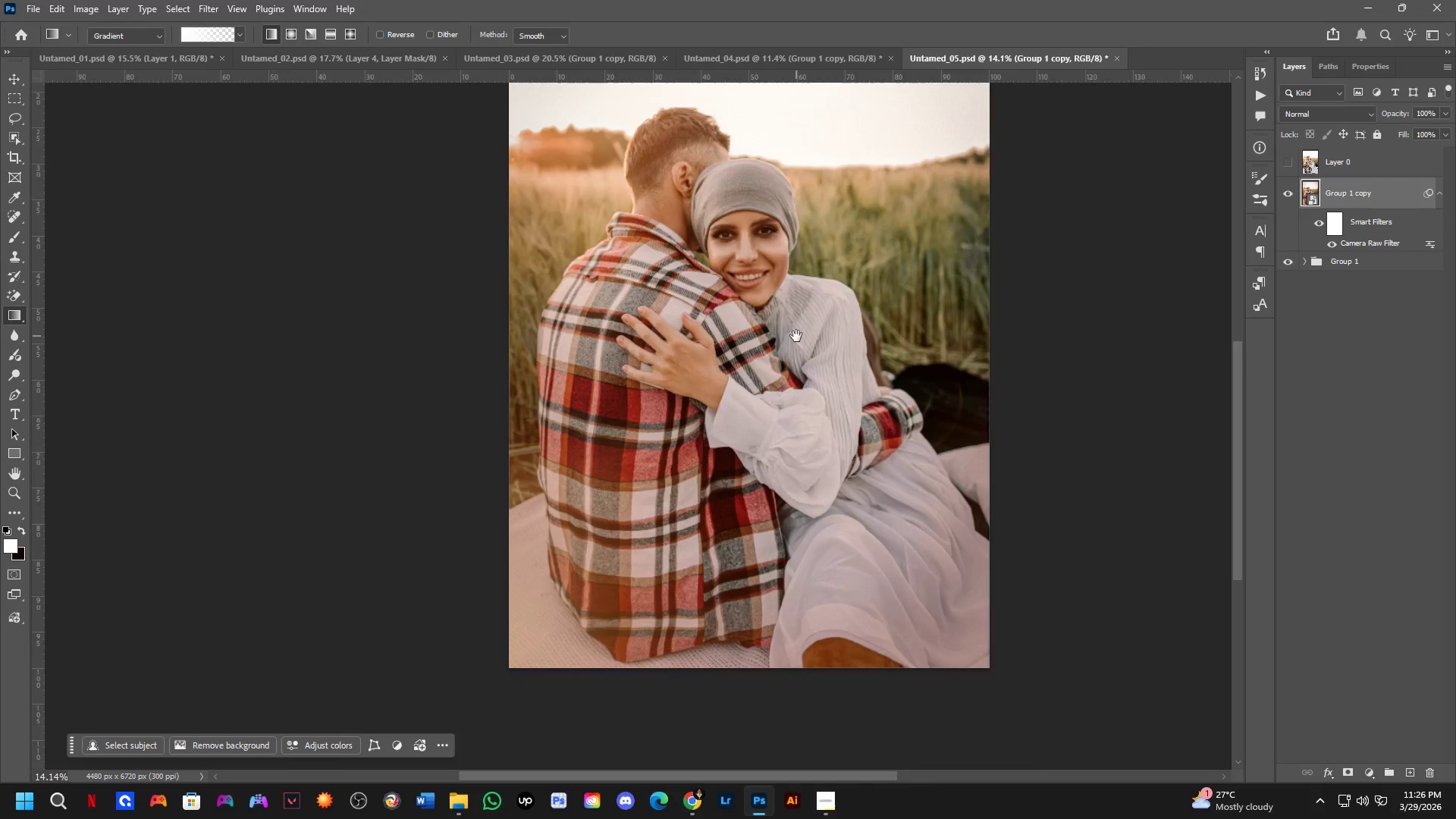 
scroll: coordinate [797, 335], scroll_direction: down, amount: 3.0
 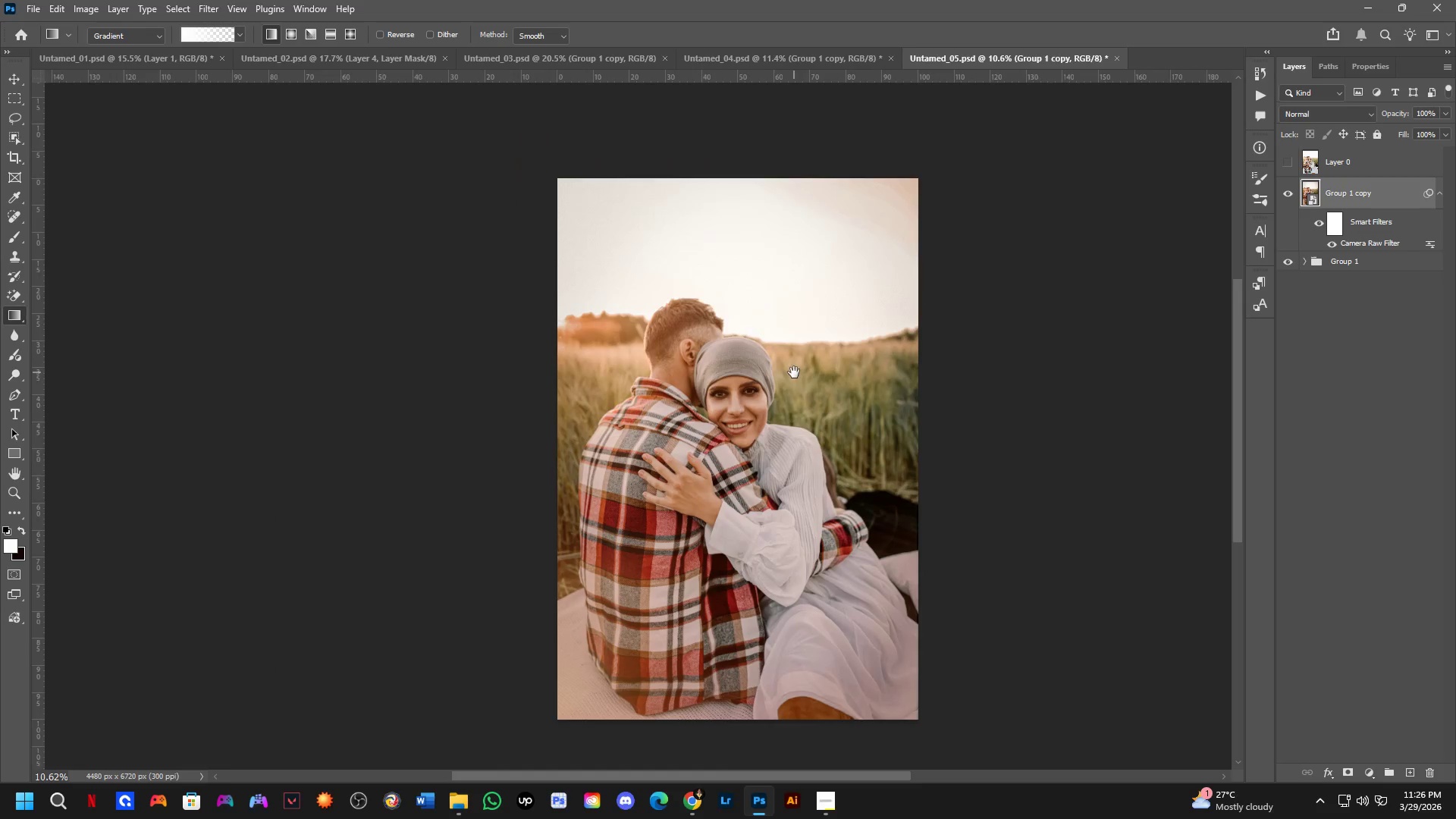 
hold_key(key=Space, duration=1.38)
 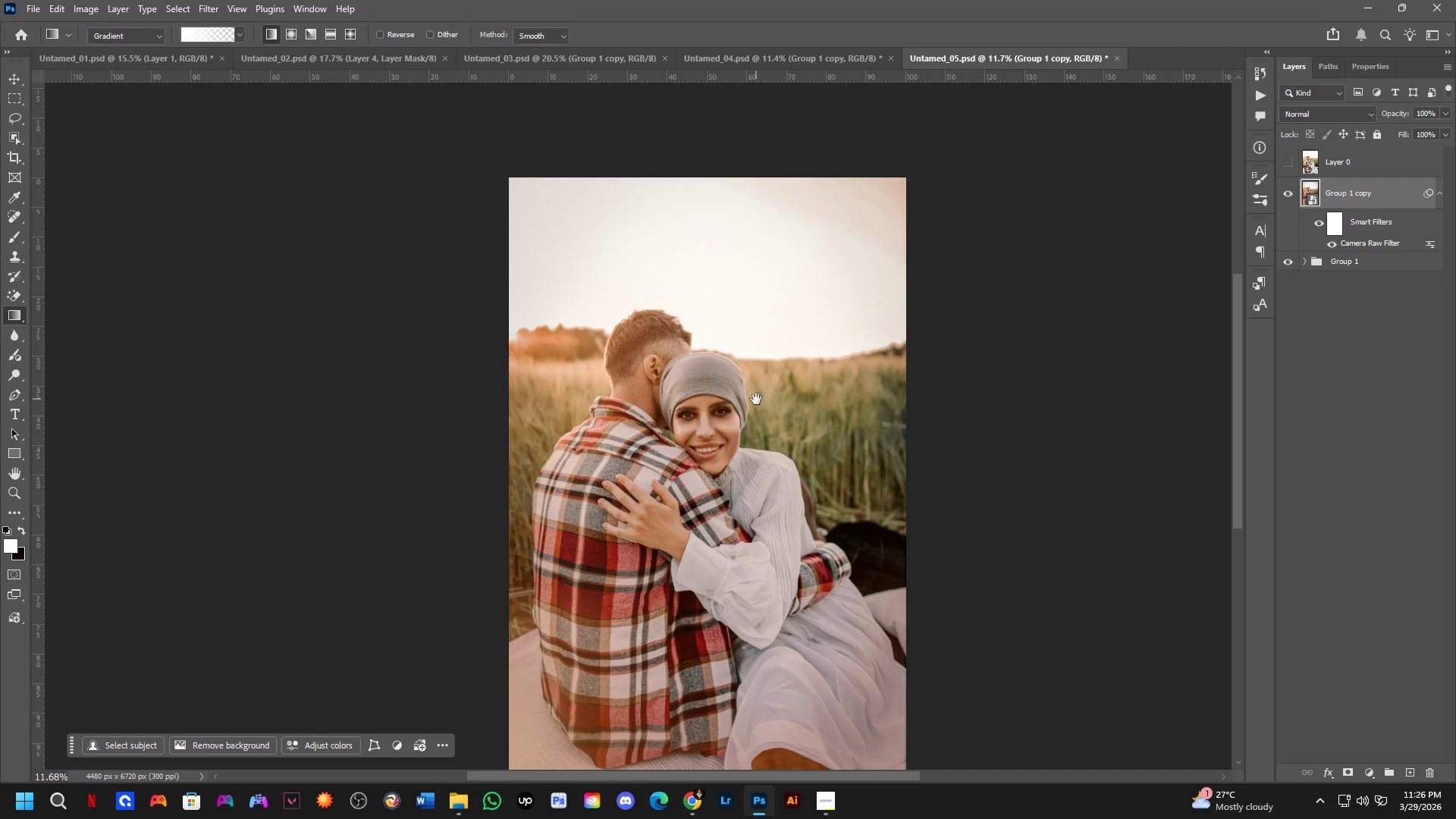 
left_click_drag(start_coordinate=[817, 238], to_coordinate=[769, 391])
 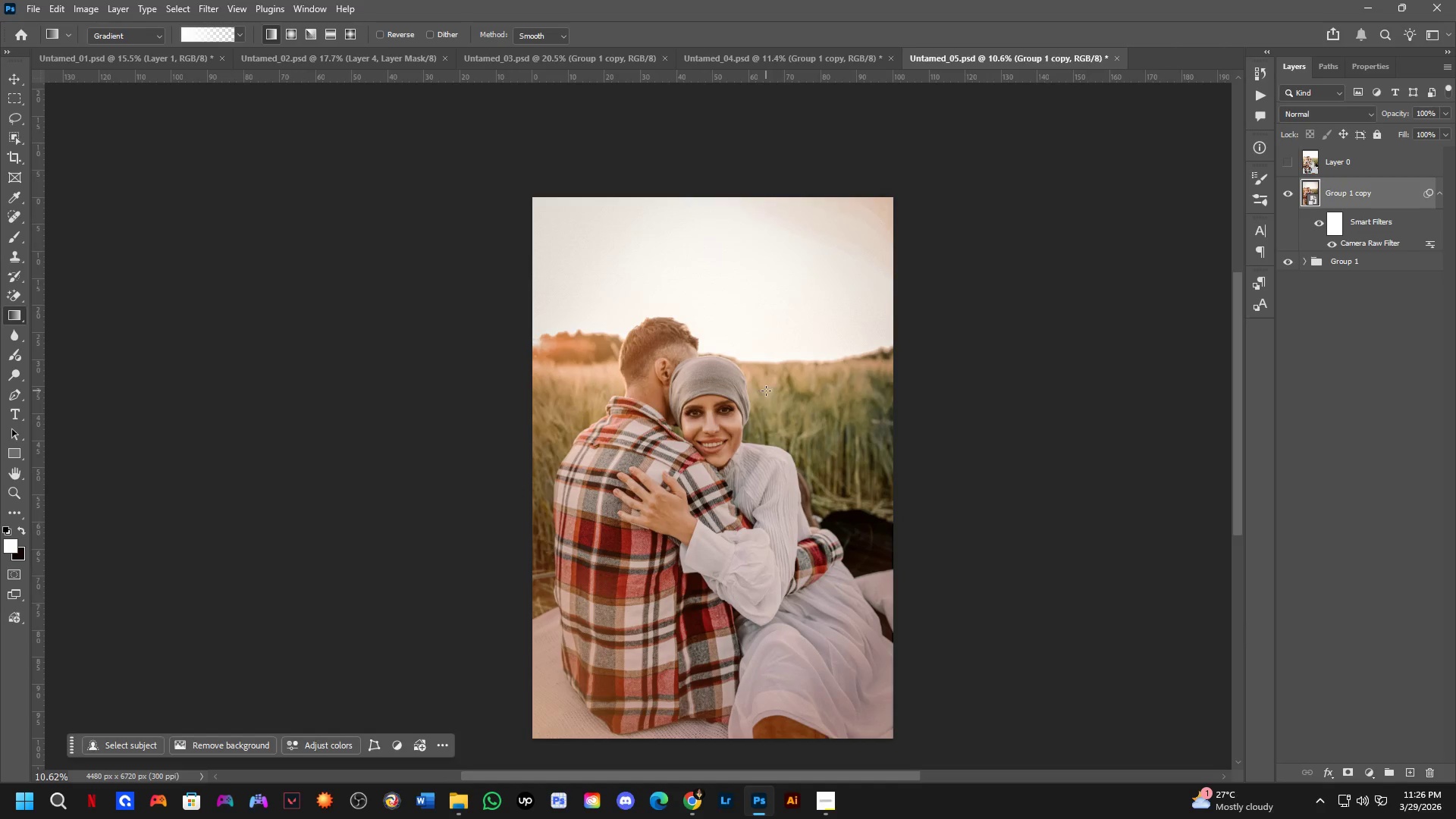 
scroll: coordinate [766, 391], scroll_direction: up, amount: 1.0
 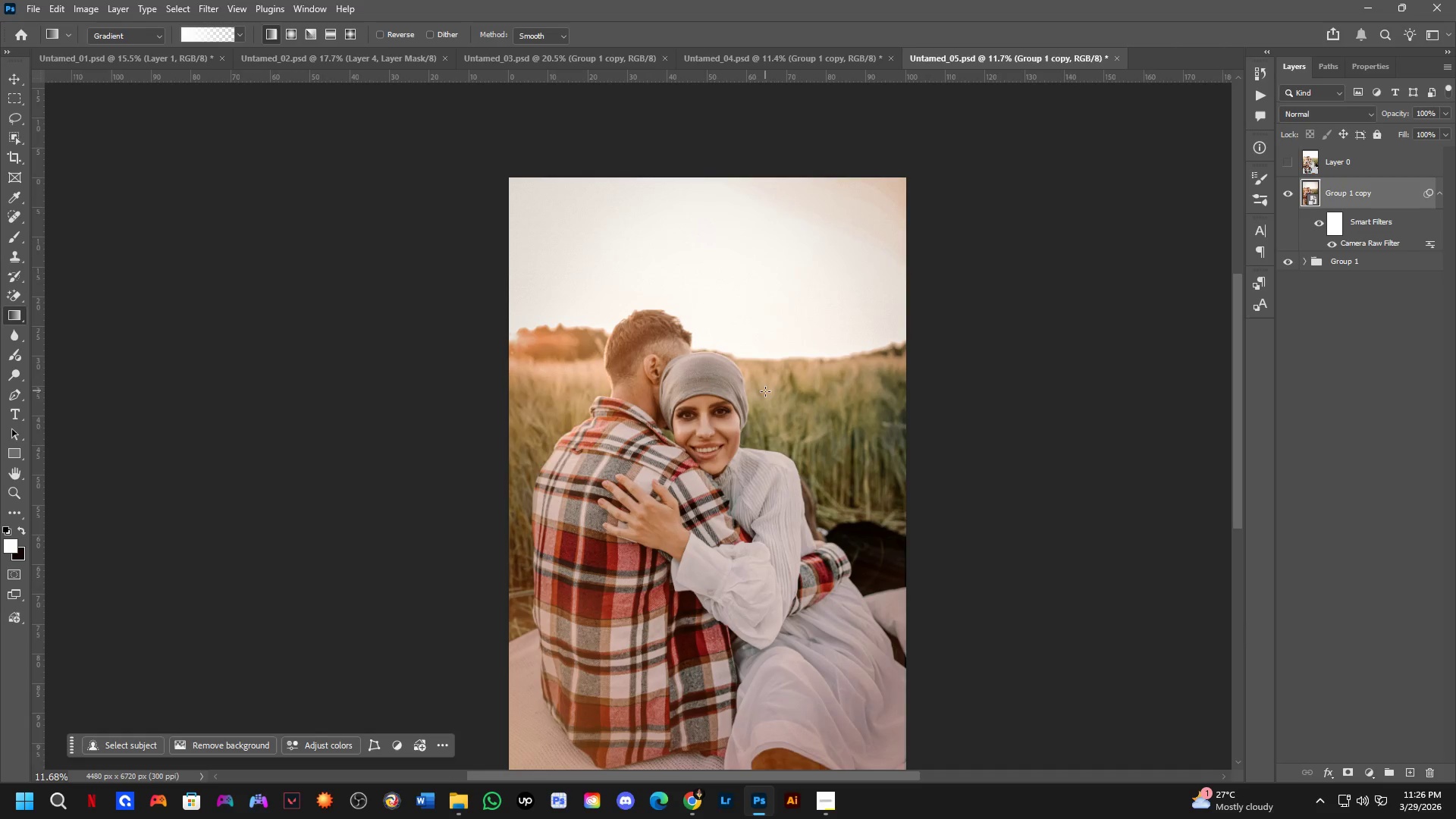 
hold_key(key=Space, duration=0.62)
 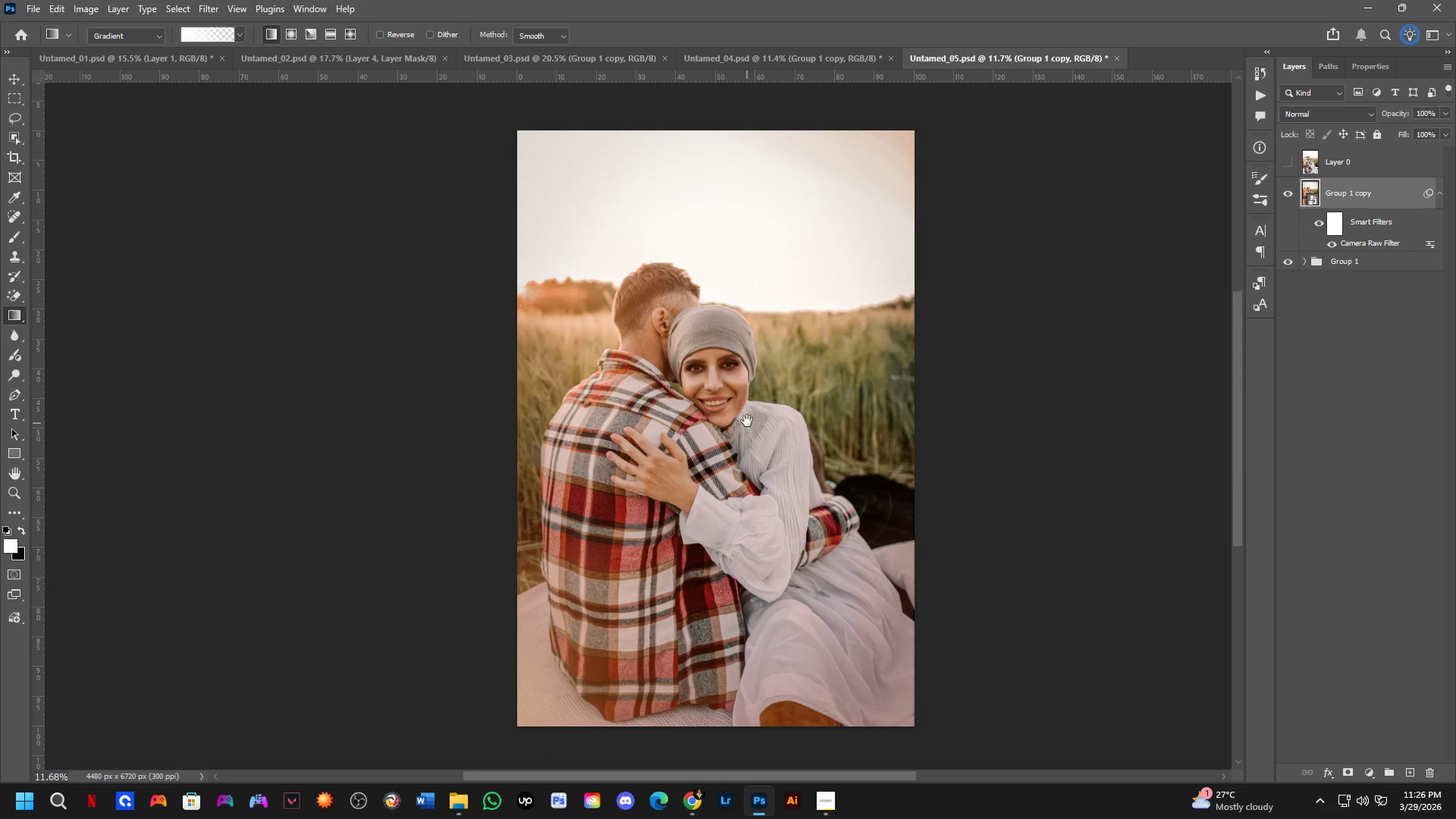 
left_click_drag(start_coordinate=[756, 399], to_coordinate=[764, 352])
 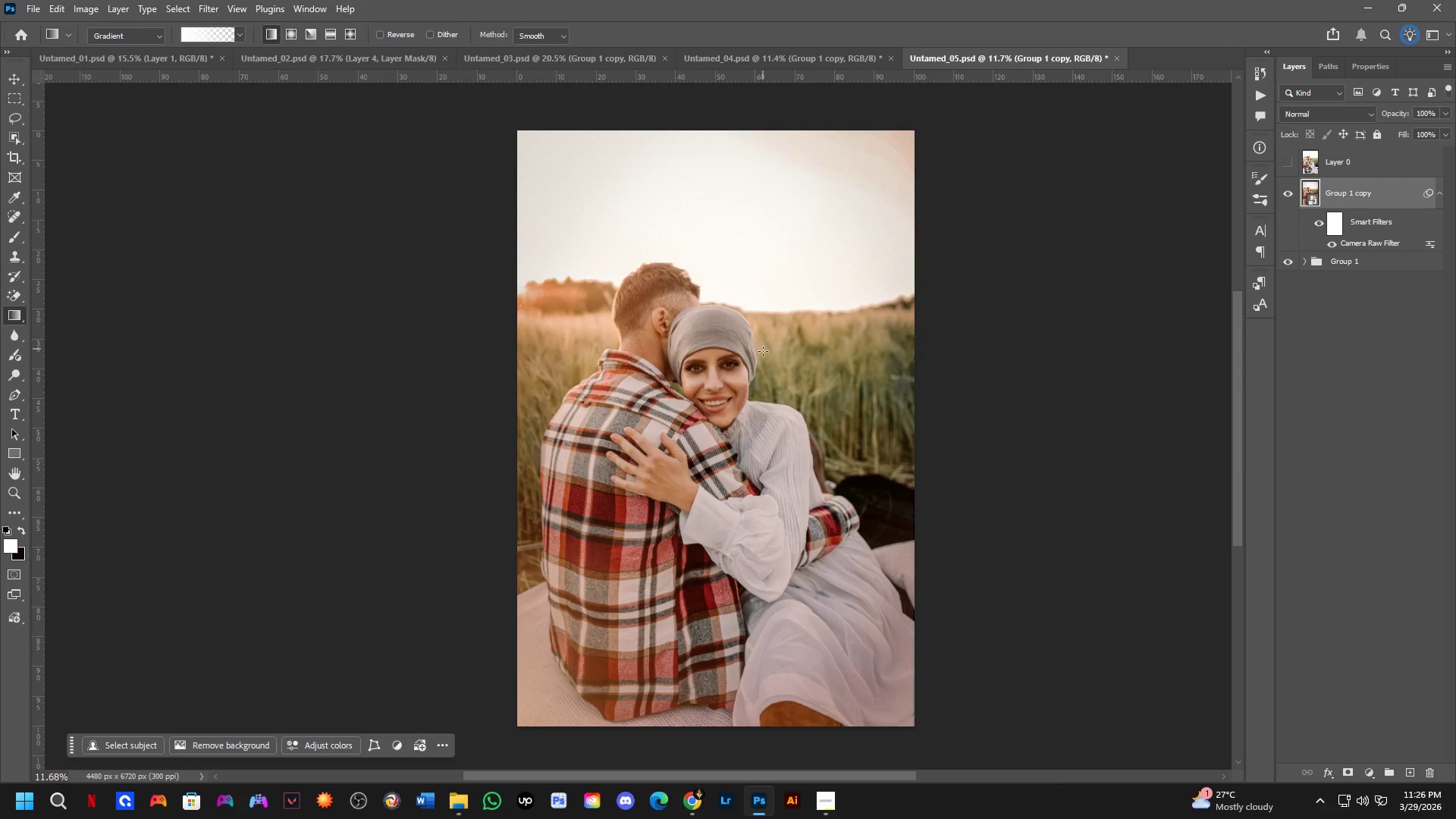 
hold_key(key=Space, duration=0.44)
 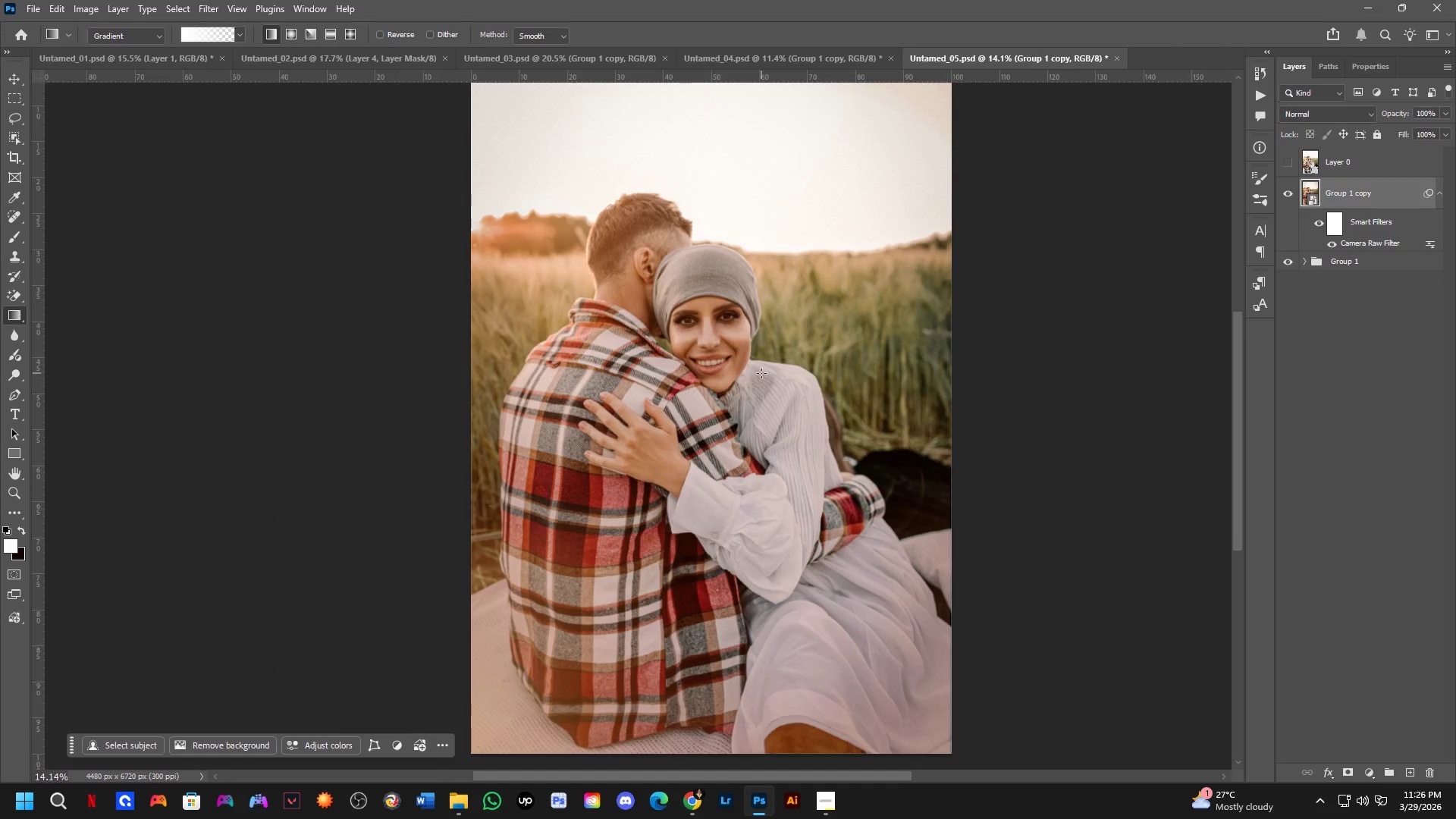 
left_click_drag(start_coordinate=[747, 424], to_coordinate=[751, 388])
 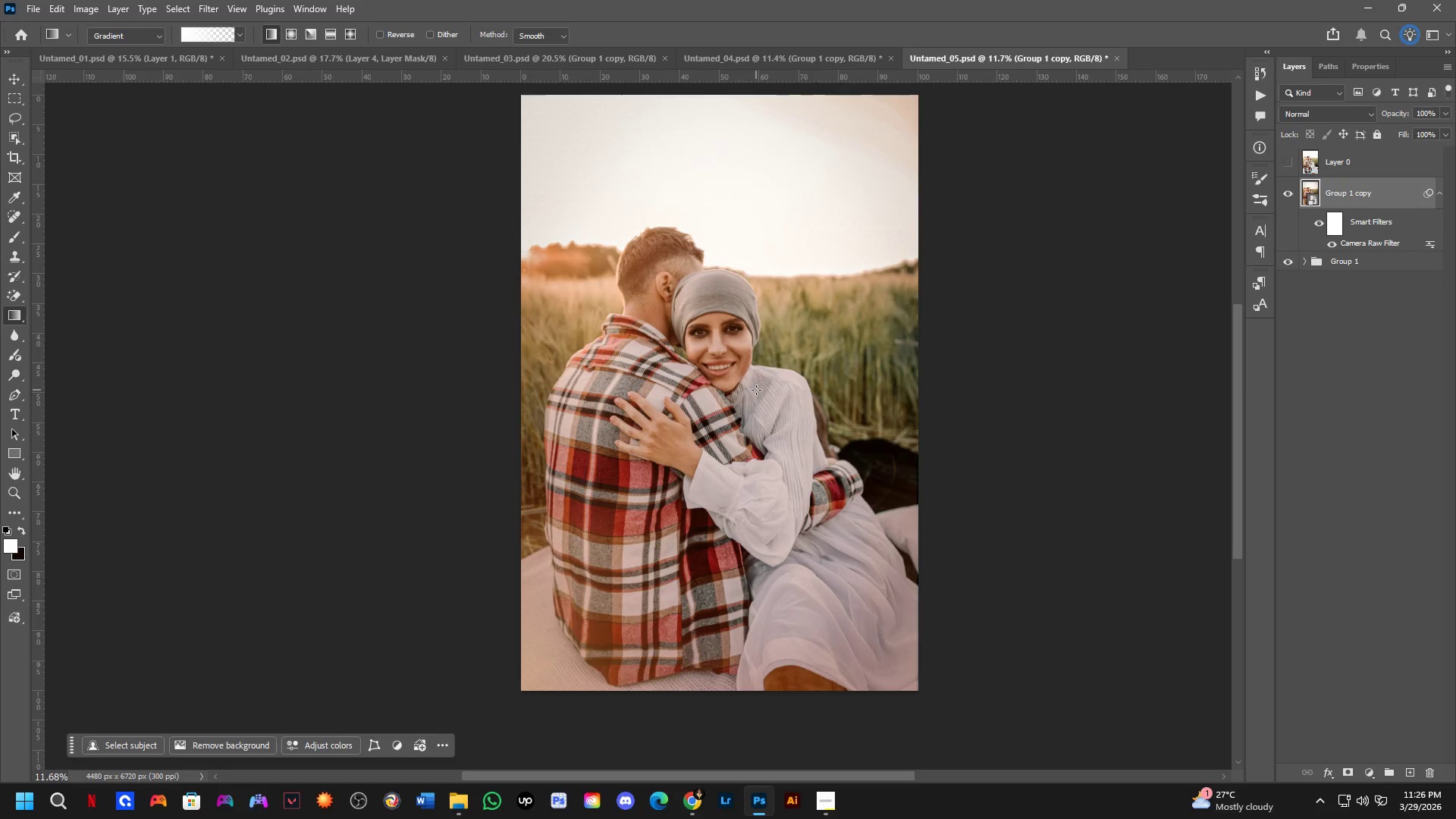 
scroll: coordinate [756, 390], scroll_direction: up, amount: 2.0
 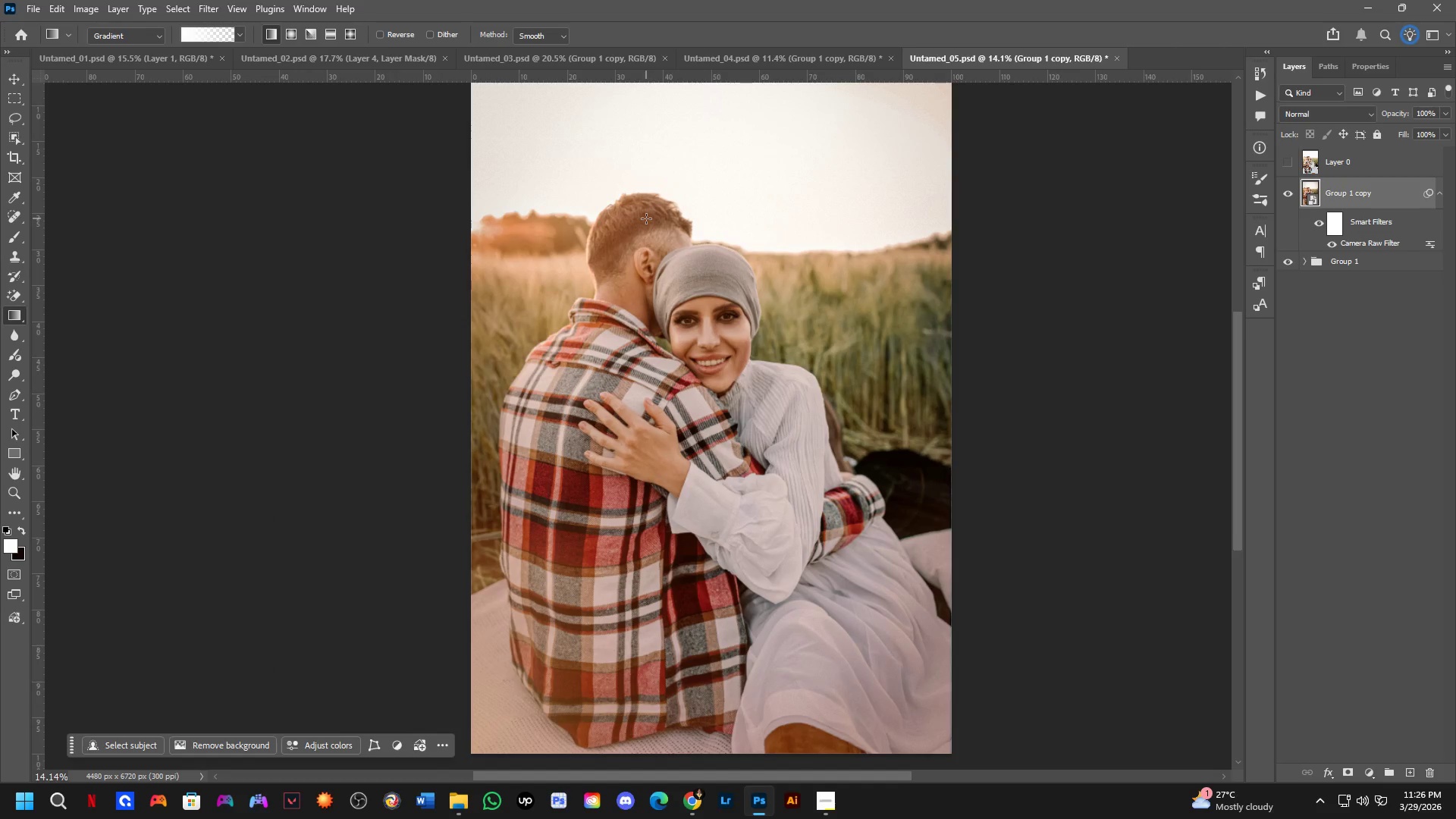 
wait(5.83)
 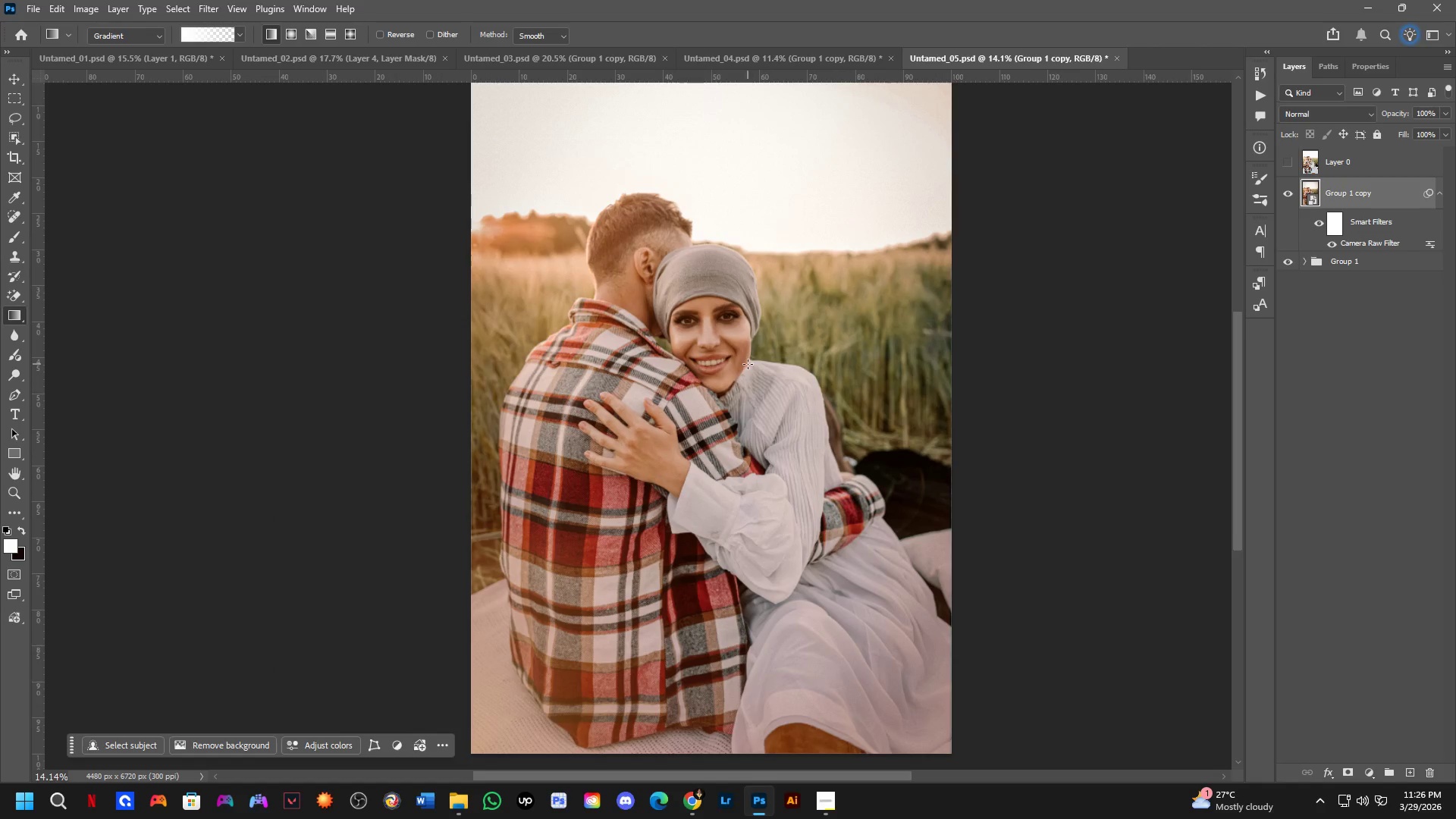 
left_click([839, 56])
 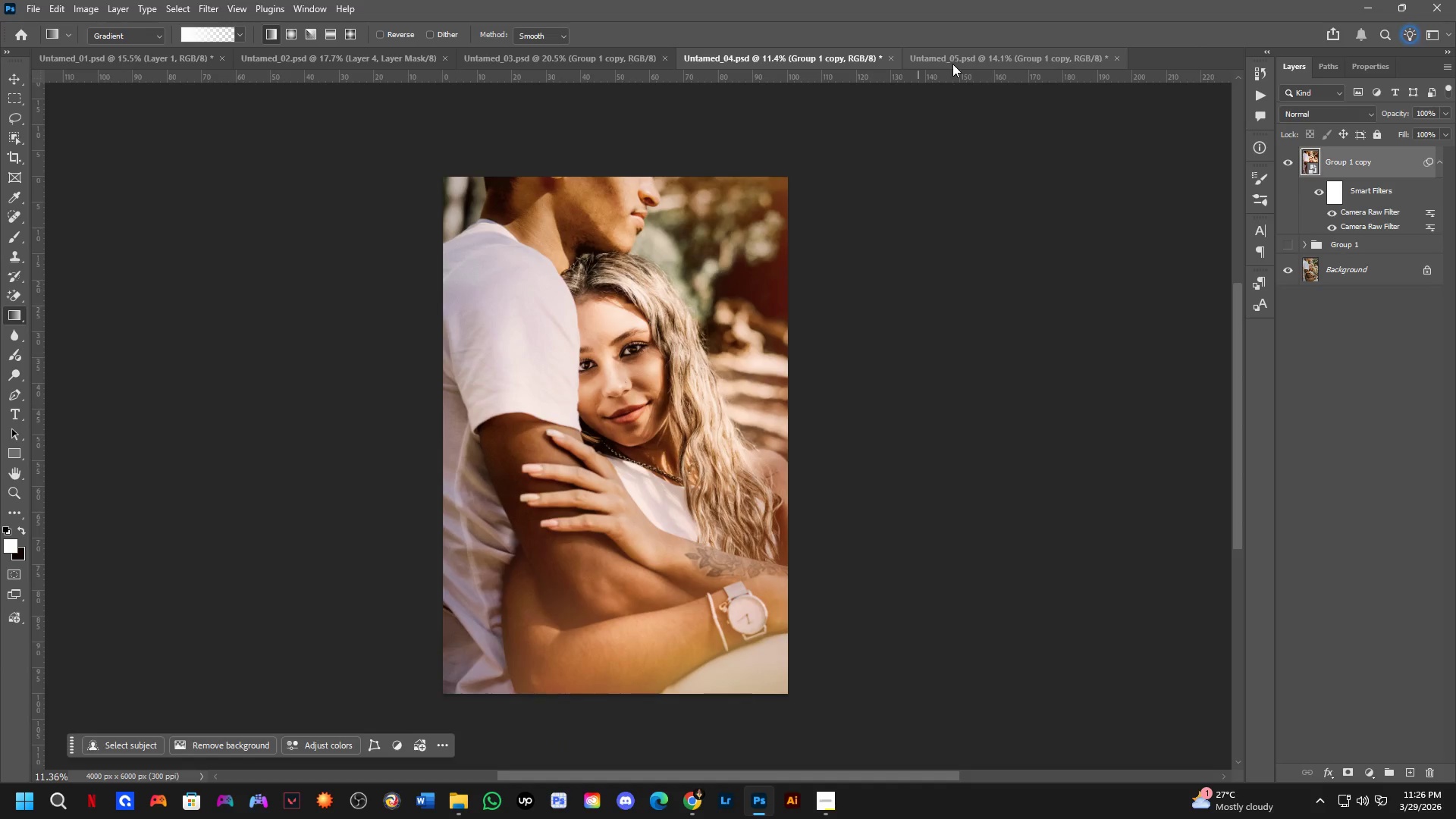 
left_click([956, 61])
 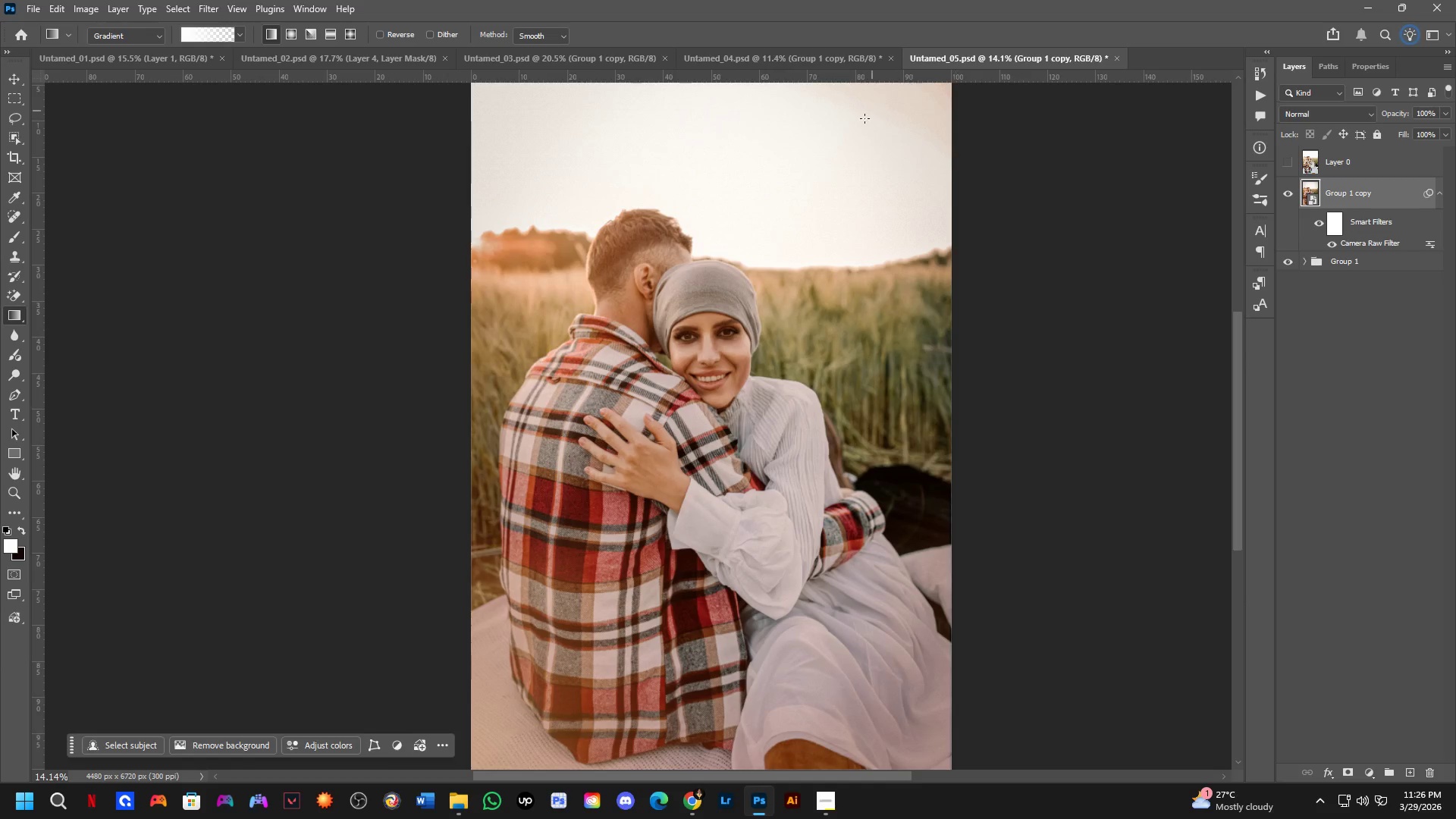 
scroll: coordinate [1225, 171], scroll_direction: down, amount: 1.0
 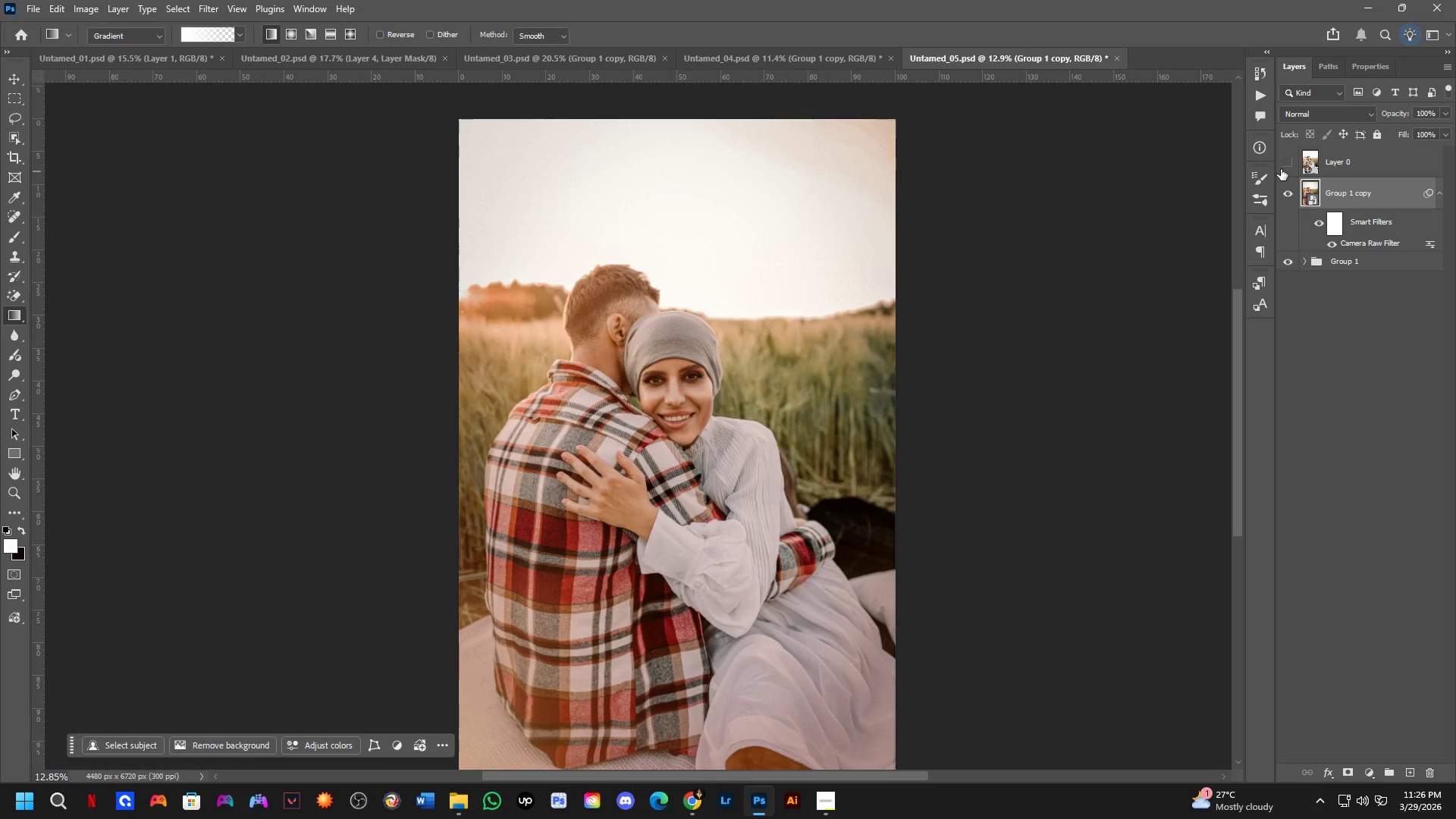 
double_click([1282, 168])
 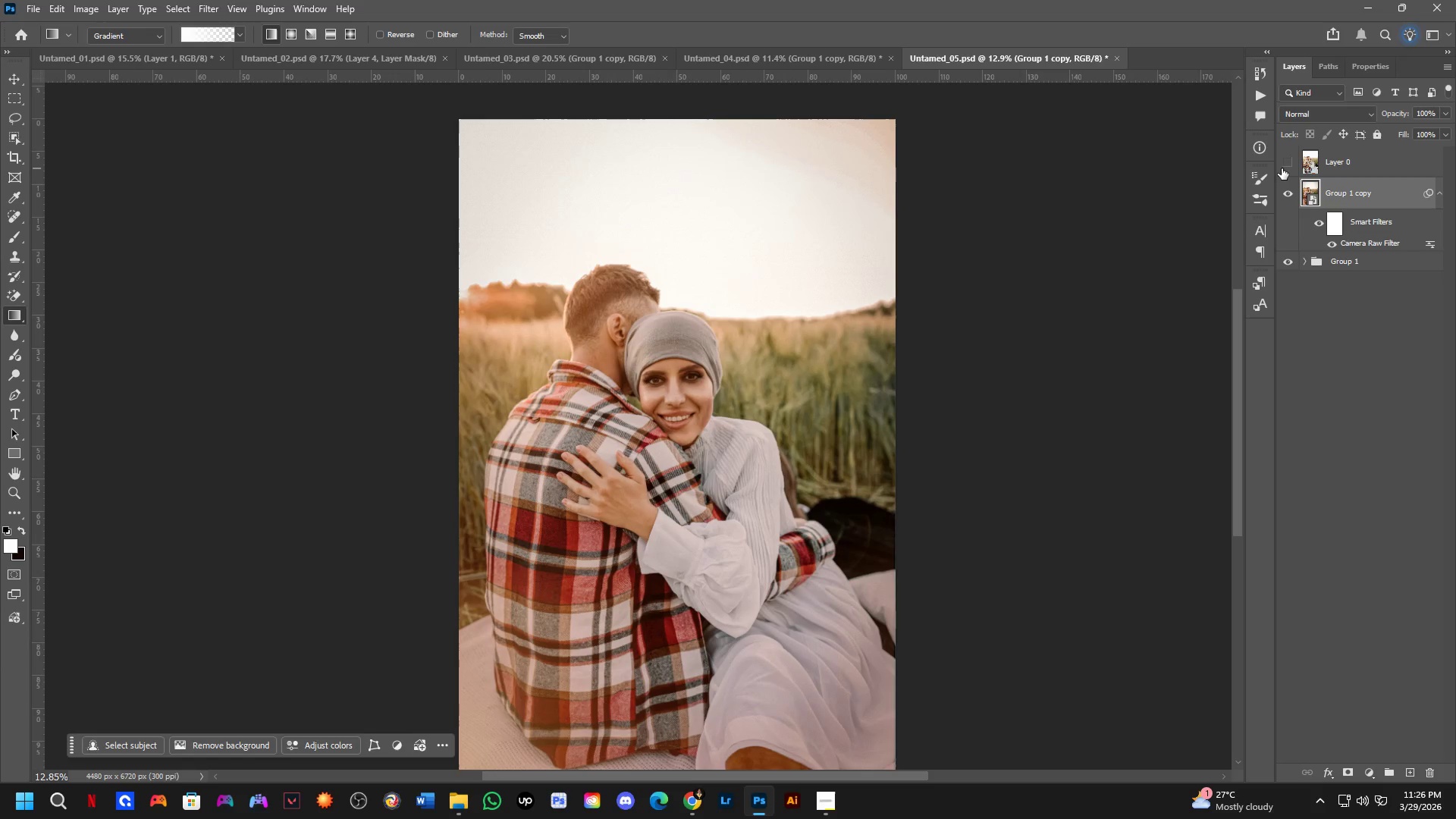 
triple_click([1282, 168])
 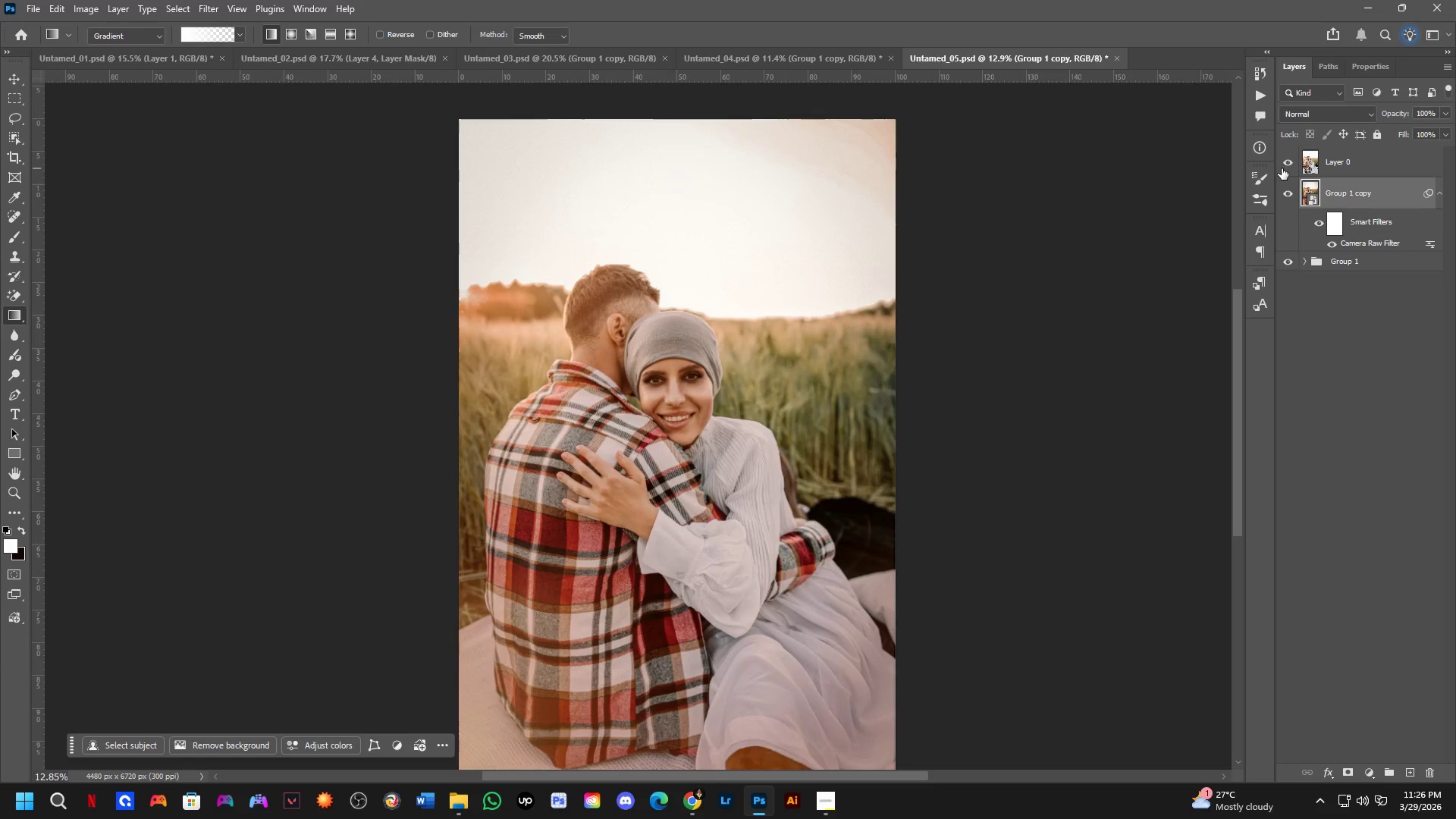 
triple_click([1282, 168])
 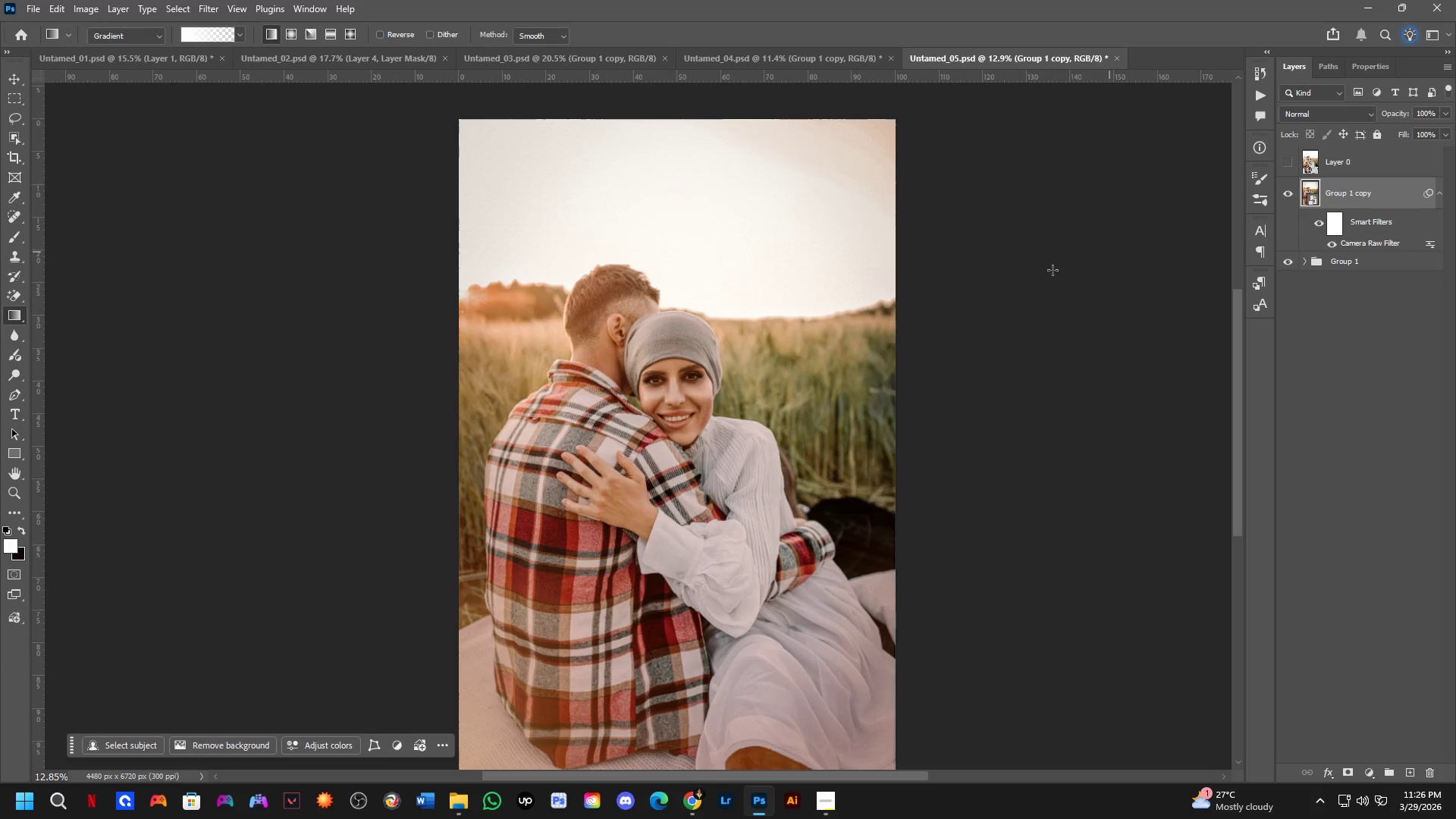 
hold_key(key=ShiftLeft, duration=0.33)
scroll: coordinate [659, 400], scroll_direction: up, amount: 3.0
 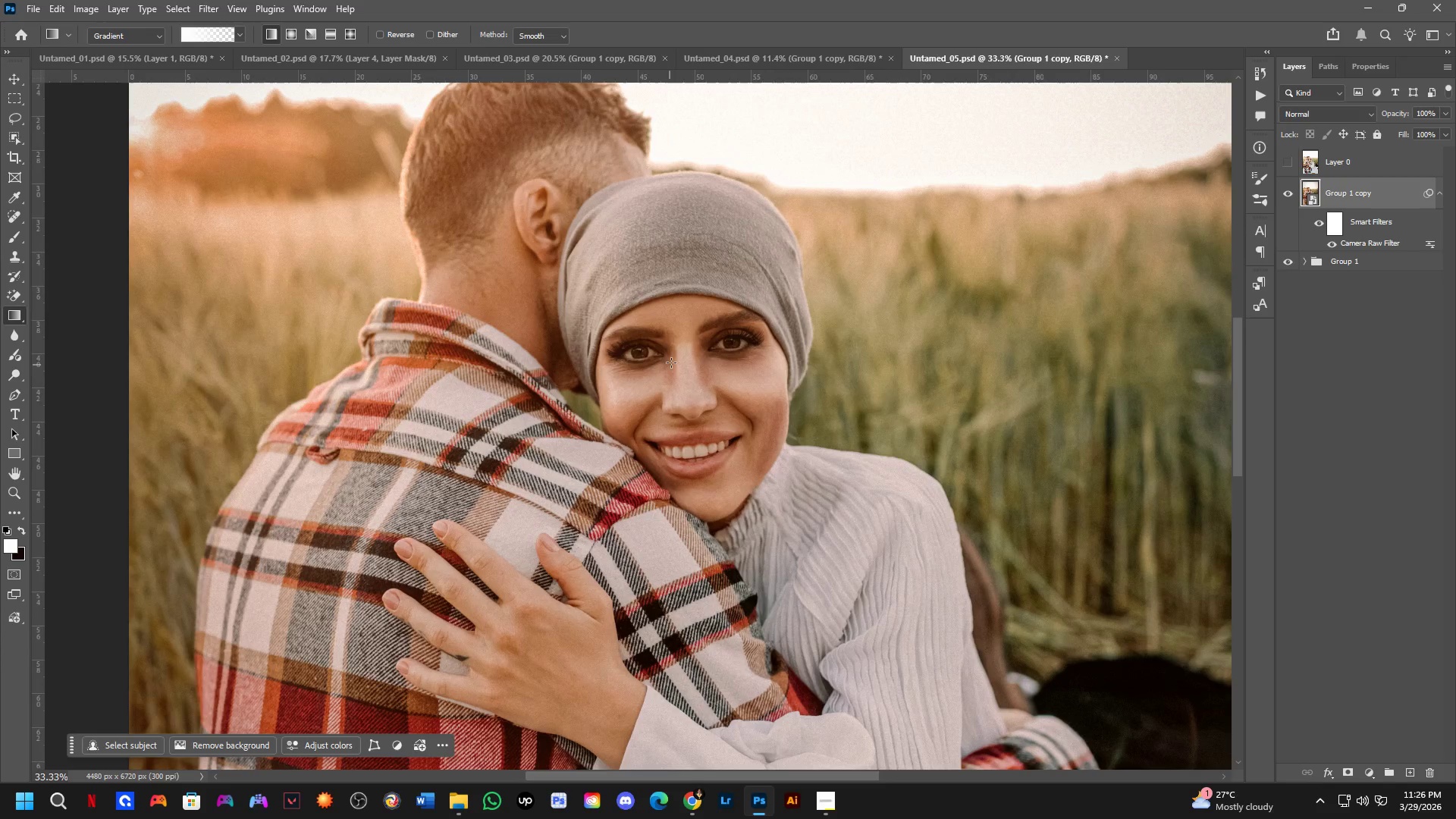 
scroll: coordinate [676, 354], scroll_direction: down, amount: 7.0
 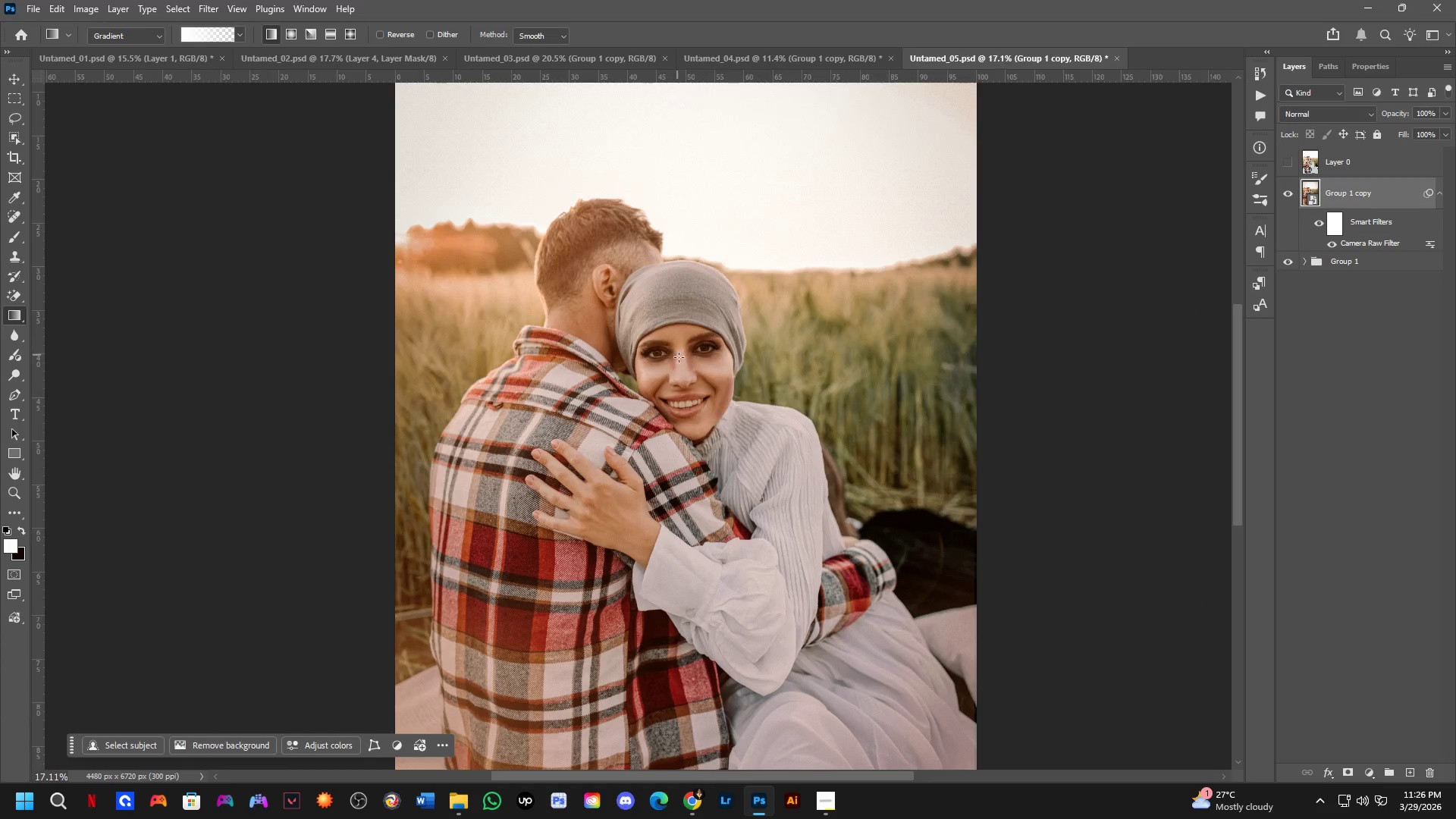 
hold_key(key=Space, duration=0.52)
 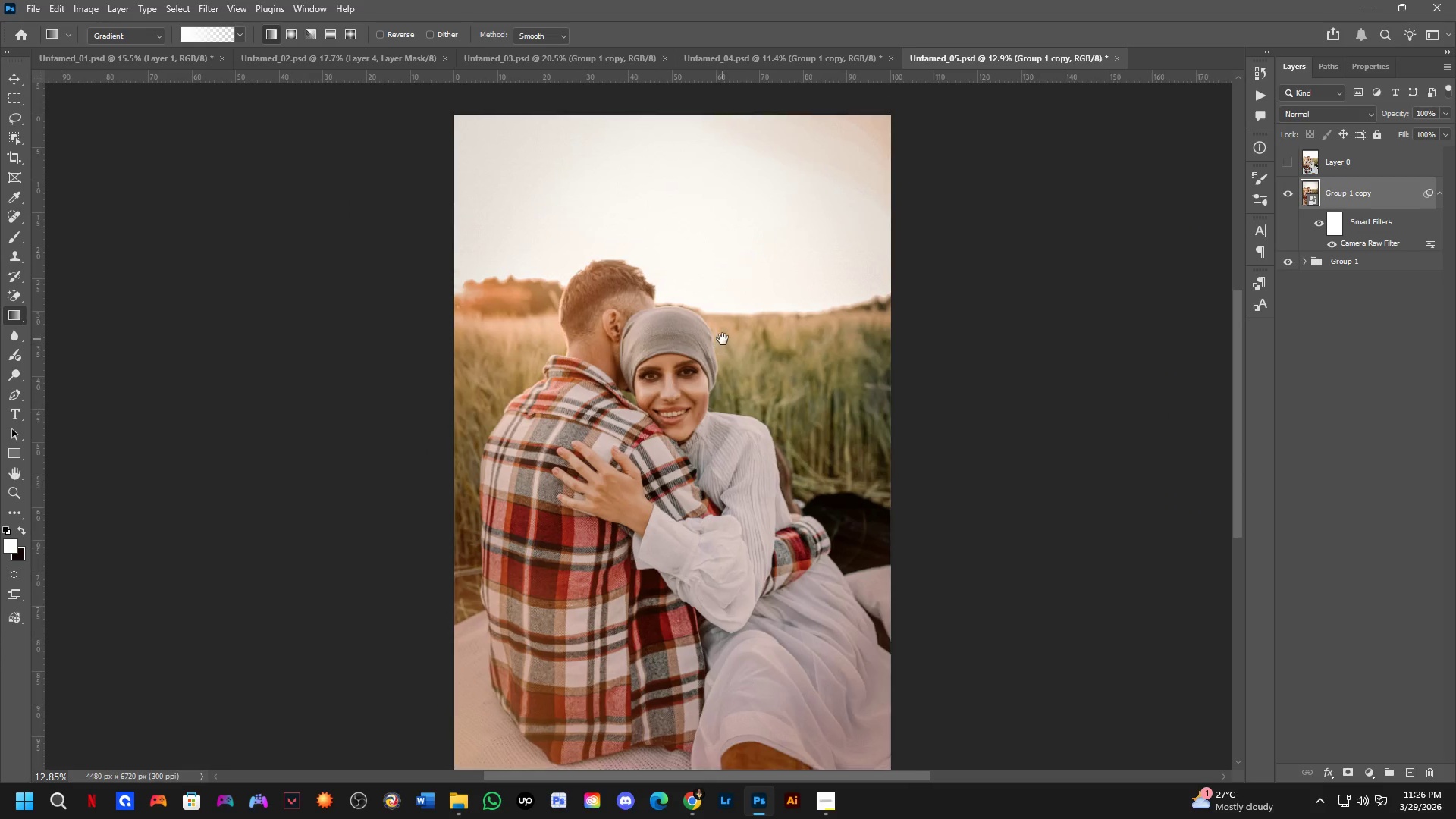 
left_click_drag(start_coordinate=[701, 374], to_coordinate=[686, 371])
 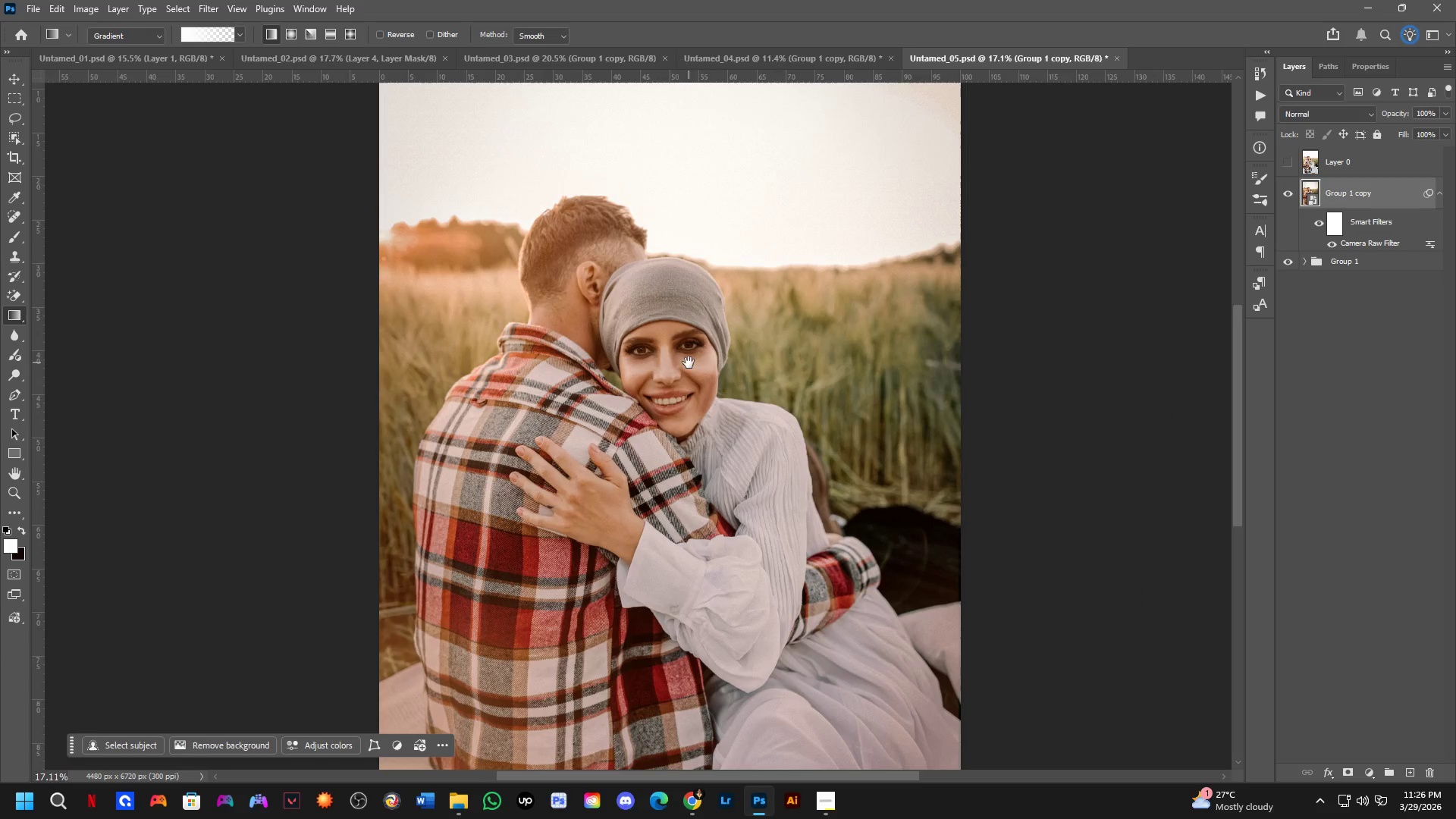 
hold_key(key=Space, duration=0.81)
 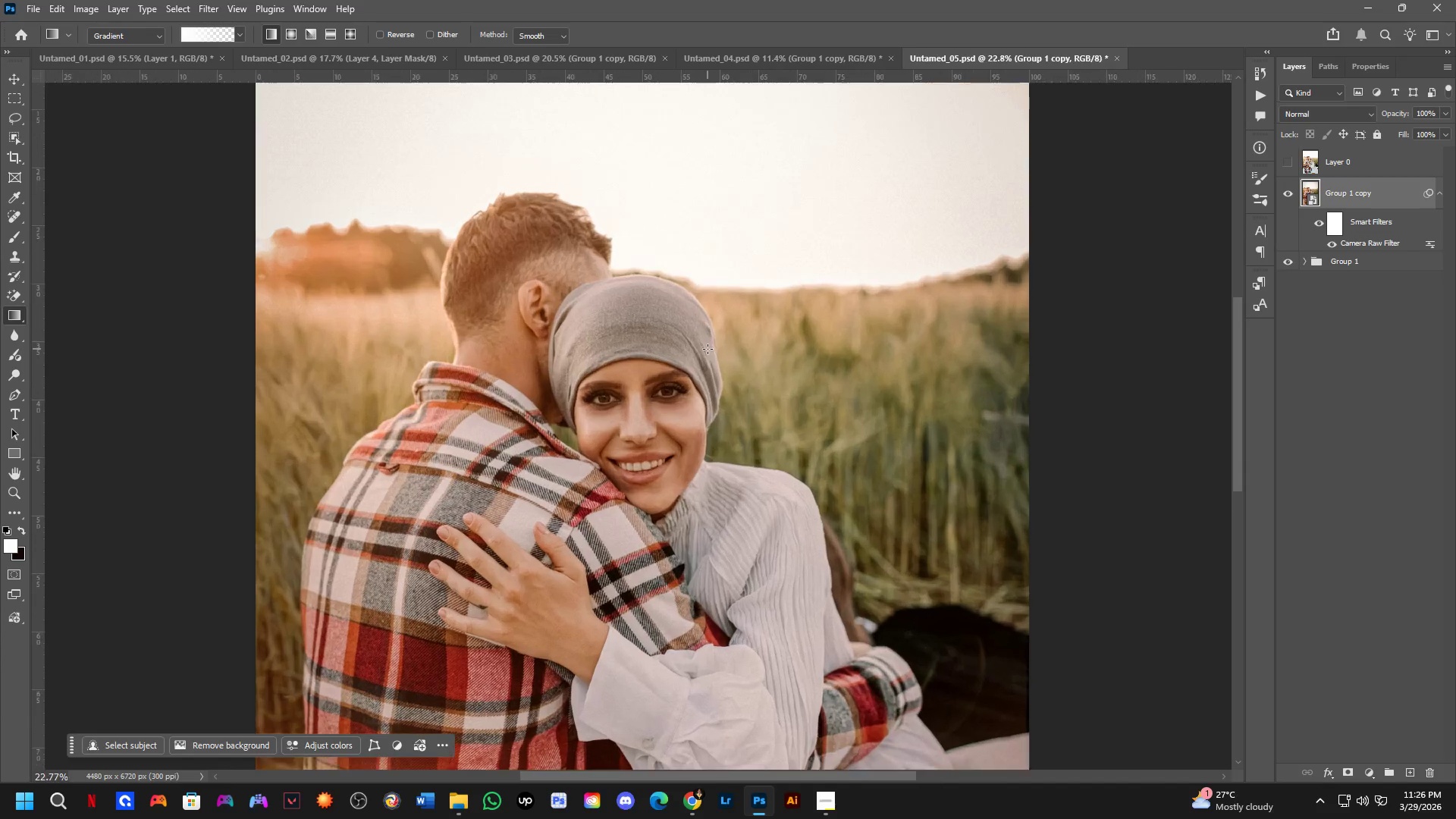 
scroll: coordinate [692, 357], scroll_direction: down, amount: 3.0
 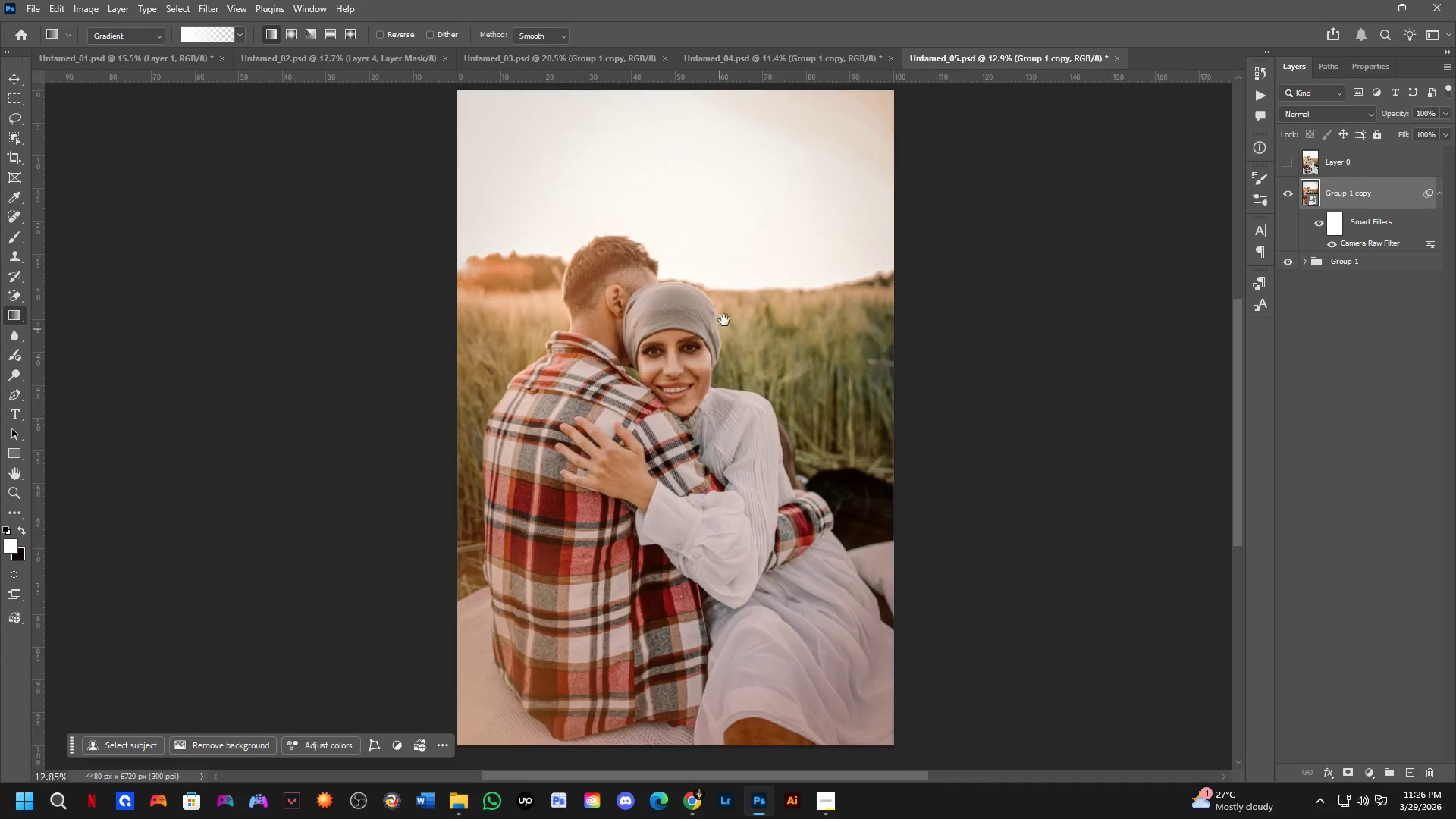 
left_click_drag(start_coordinate=[726, 315], to_coordinate=[723, 339])
 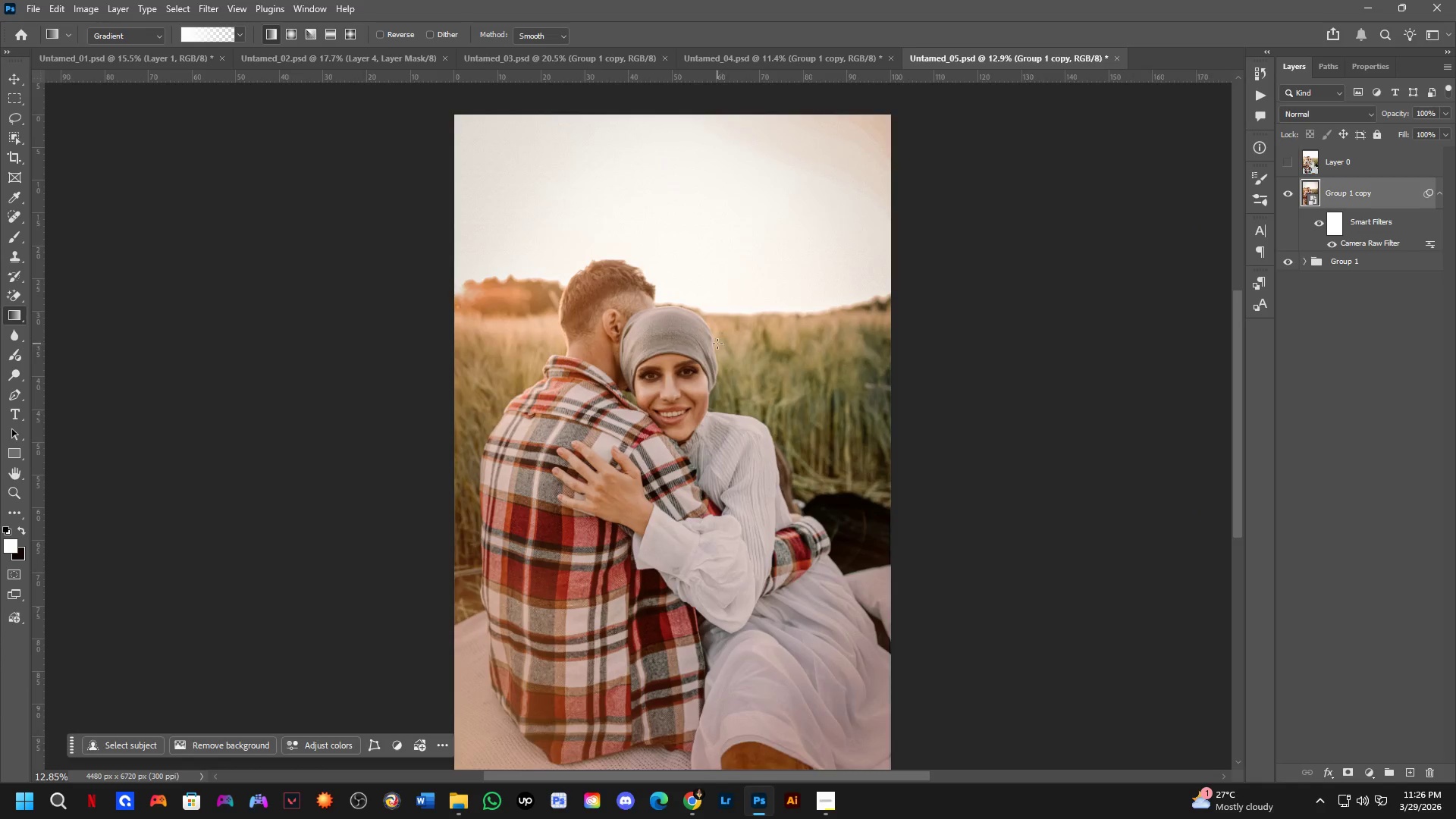 
scroll: coordinate [708, 348], scroll_direction: up, amount: 6.0
 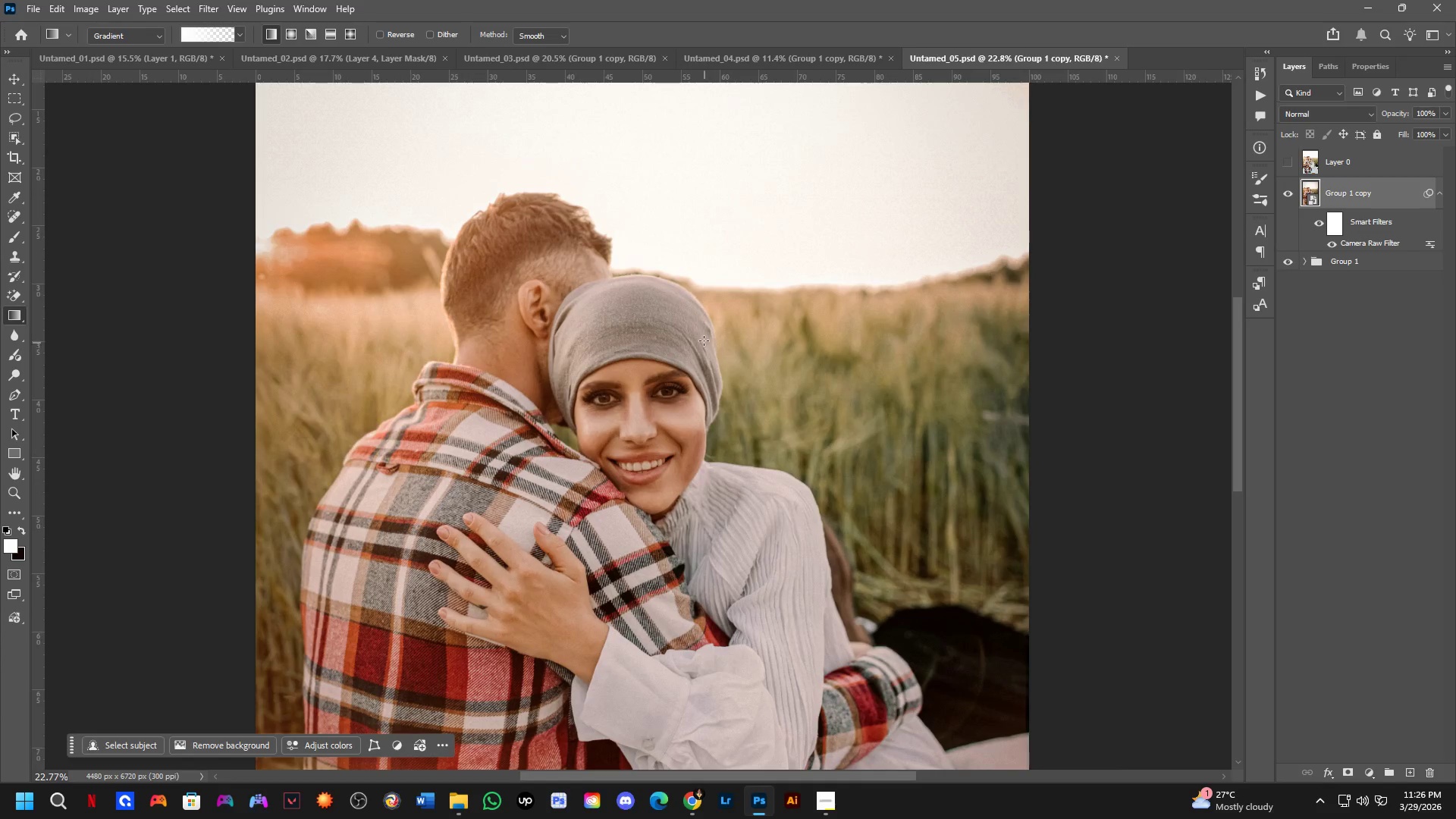 
hold_key(key=Space, duration=0.55)
 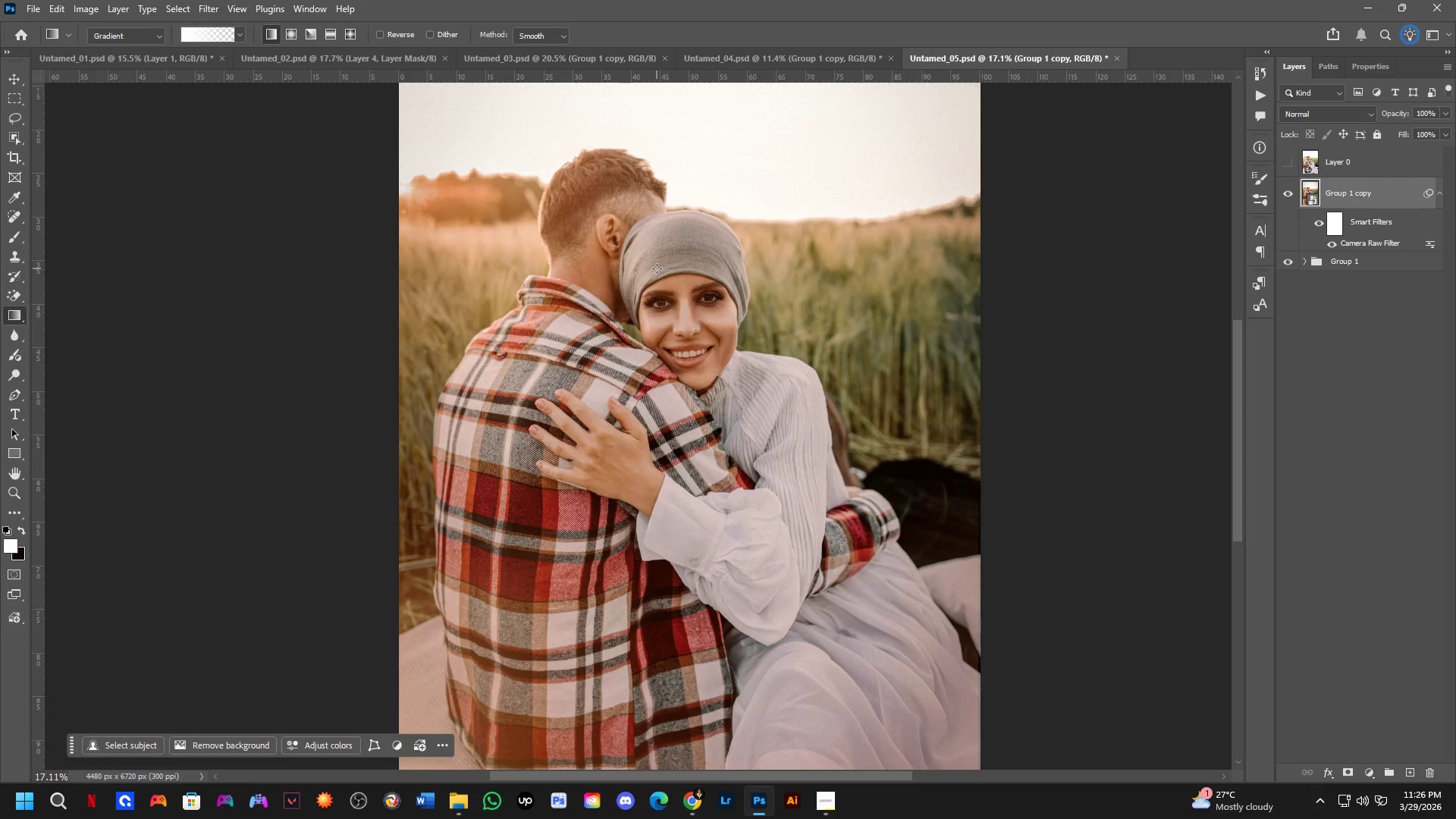 
left_click_drag(start_coordinate=[685, 324], to_coordinate=[742, 240])
 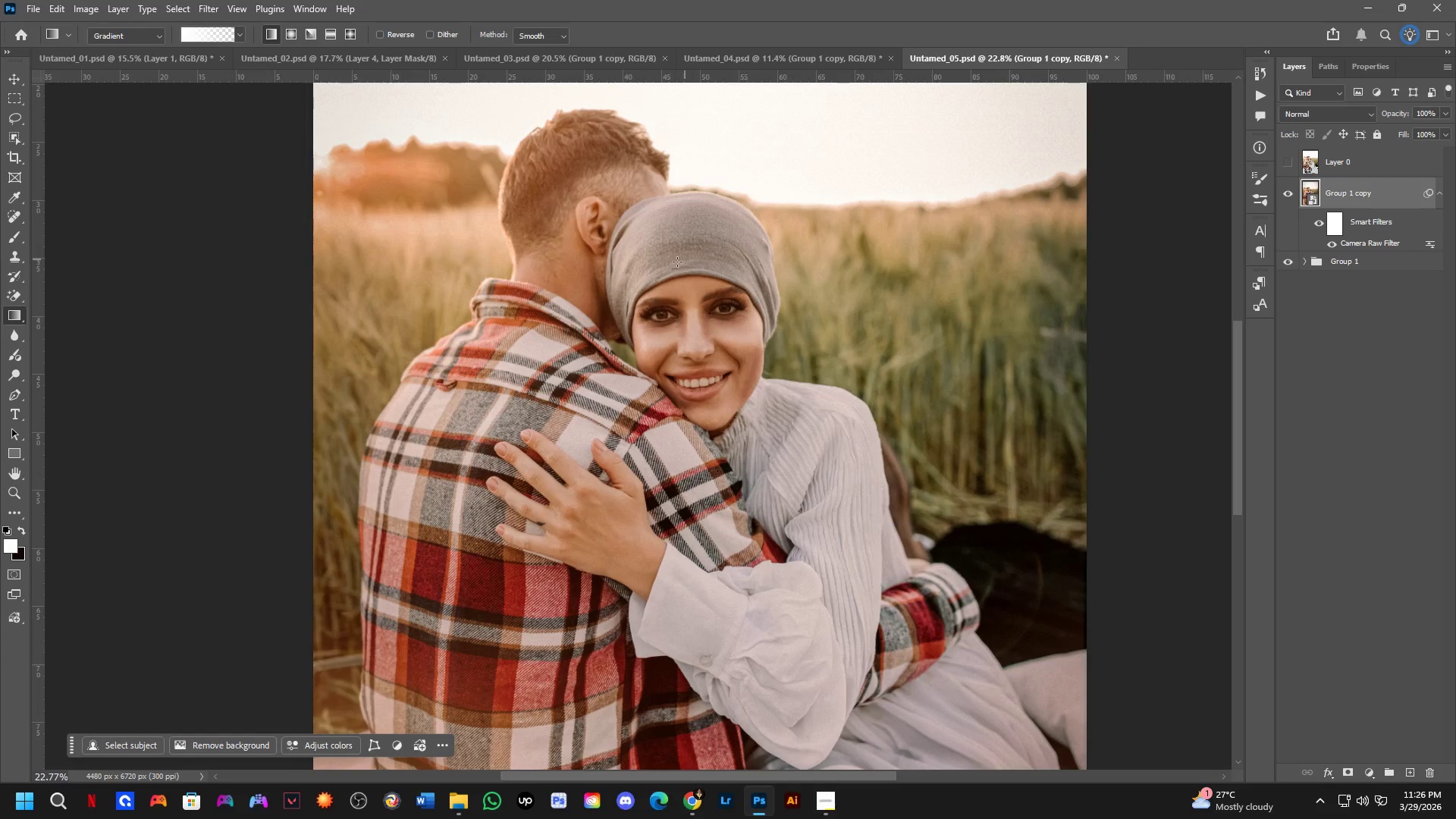 
scroll: coordinate [657, 268], scroll_direction: down, amount: 3.0
 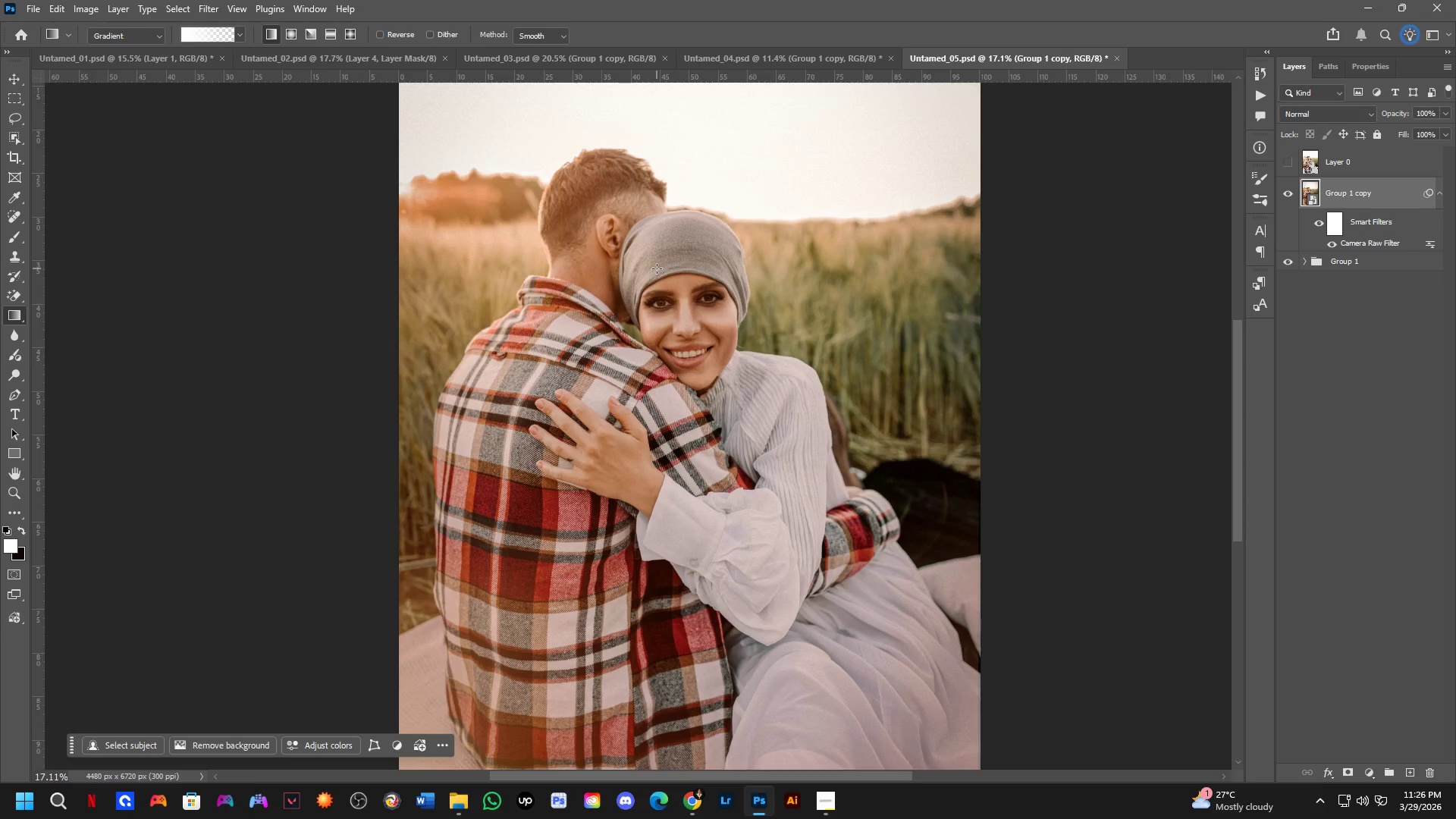 
hold_key(key=Space, duration=0.53)
 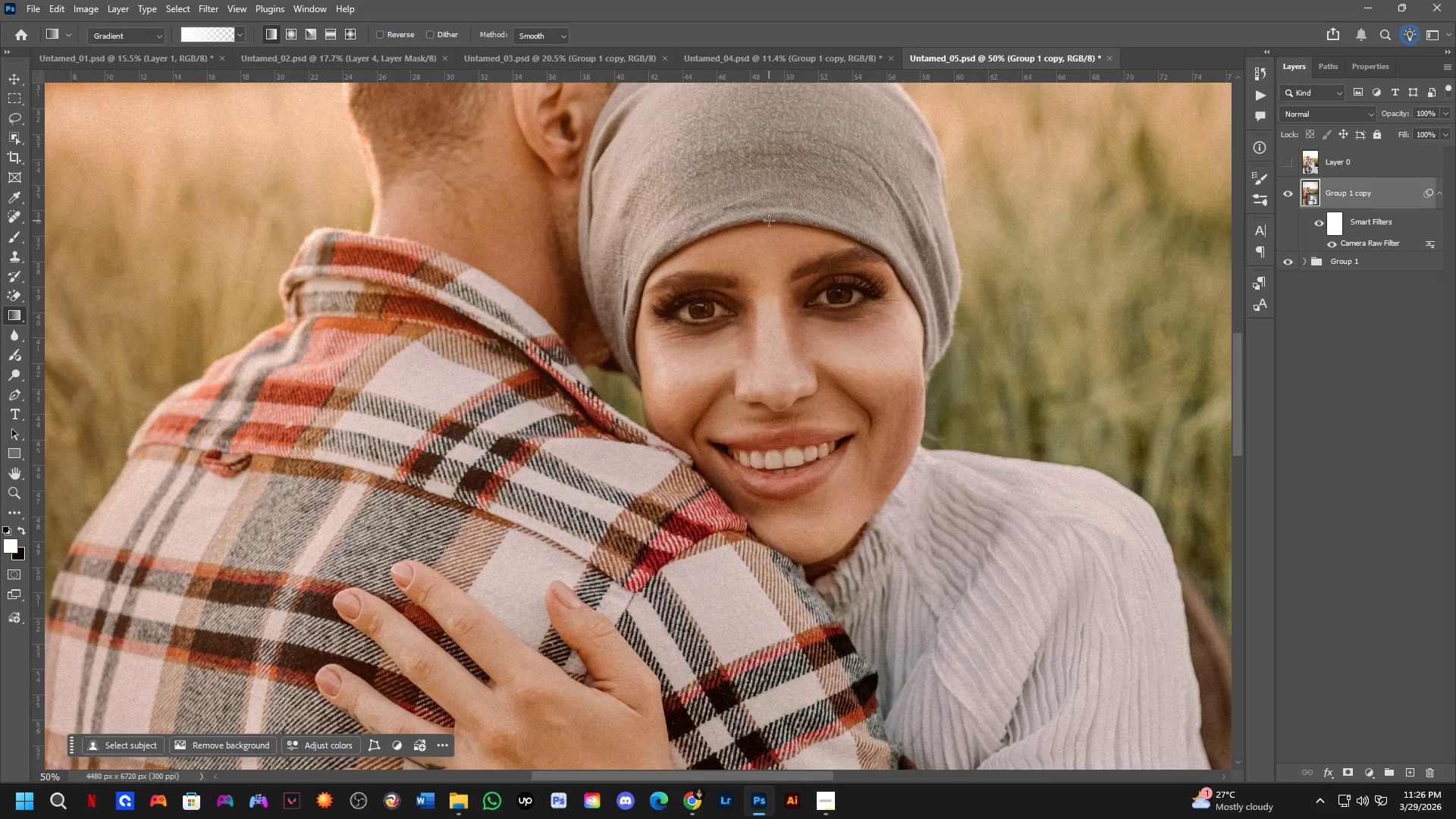 
left_click_drag(start_coordinate=[667, 303], to_coordinate=[752, 250])
 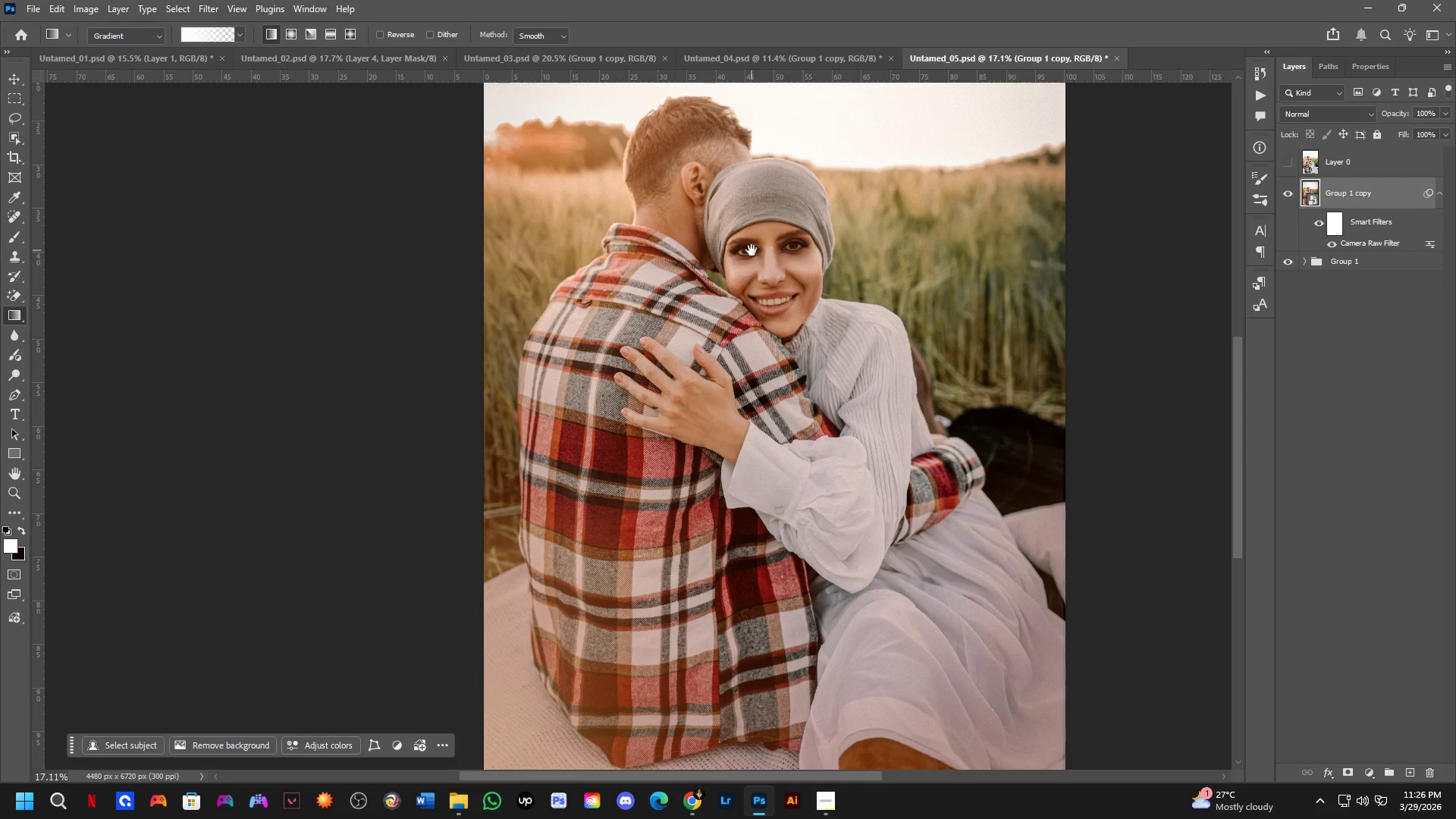 
hold_key(key=Space, duration=5.64)
 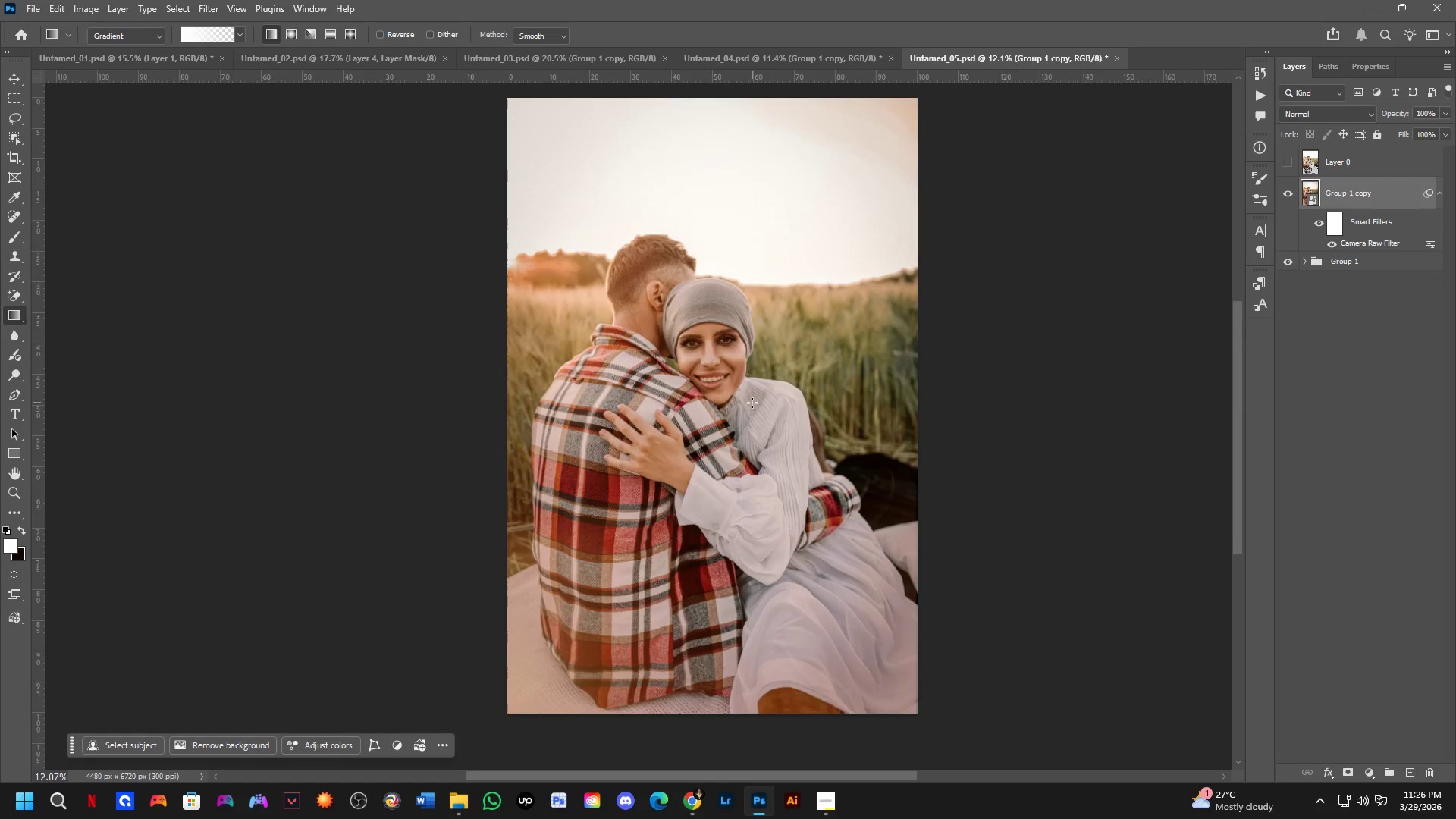 
key(Shift+ShiftLeft)
 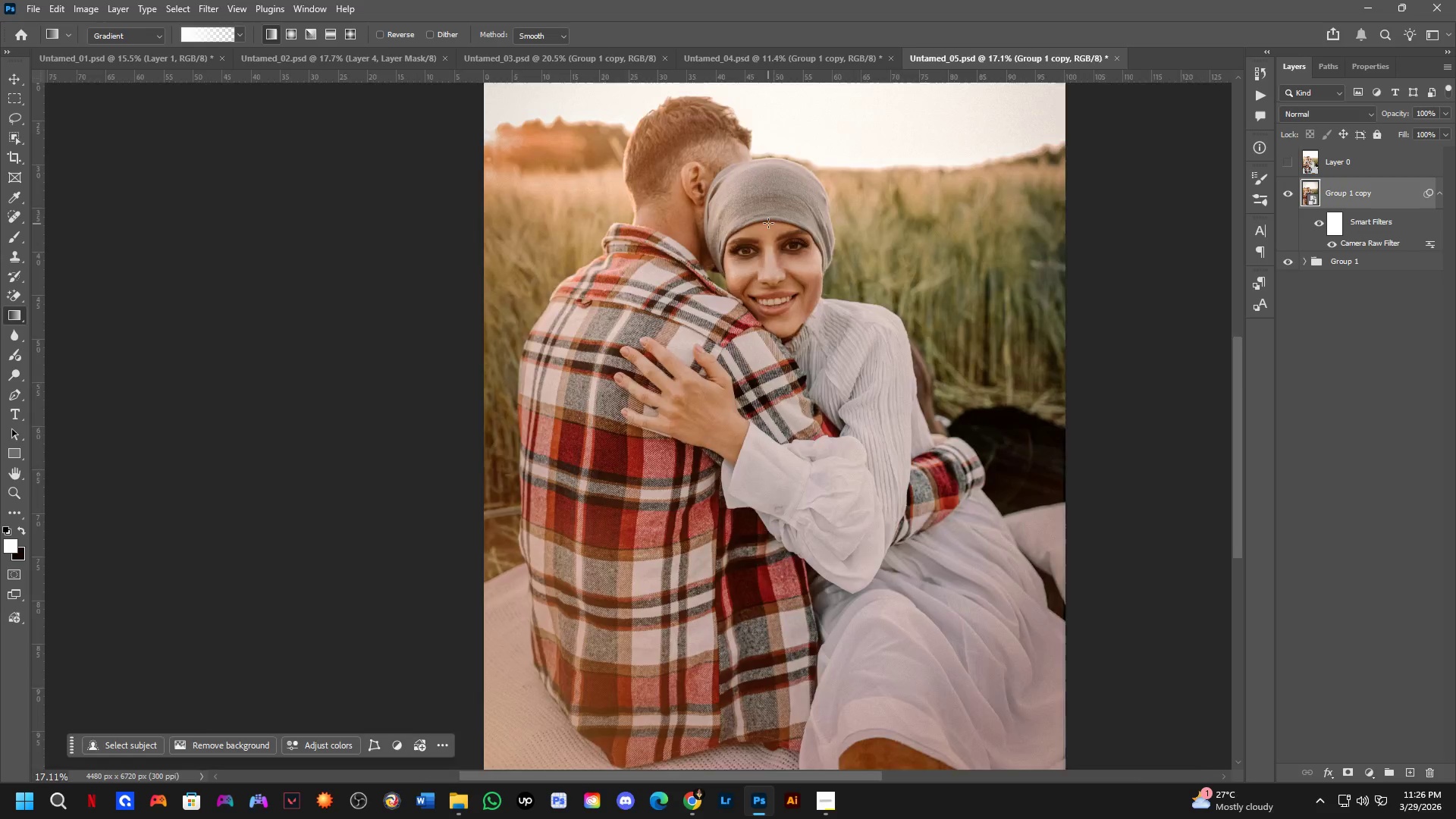 
scroll: coordinate [769, 223], scroll_direction: down, amount: 2.0
 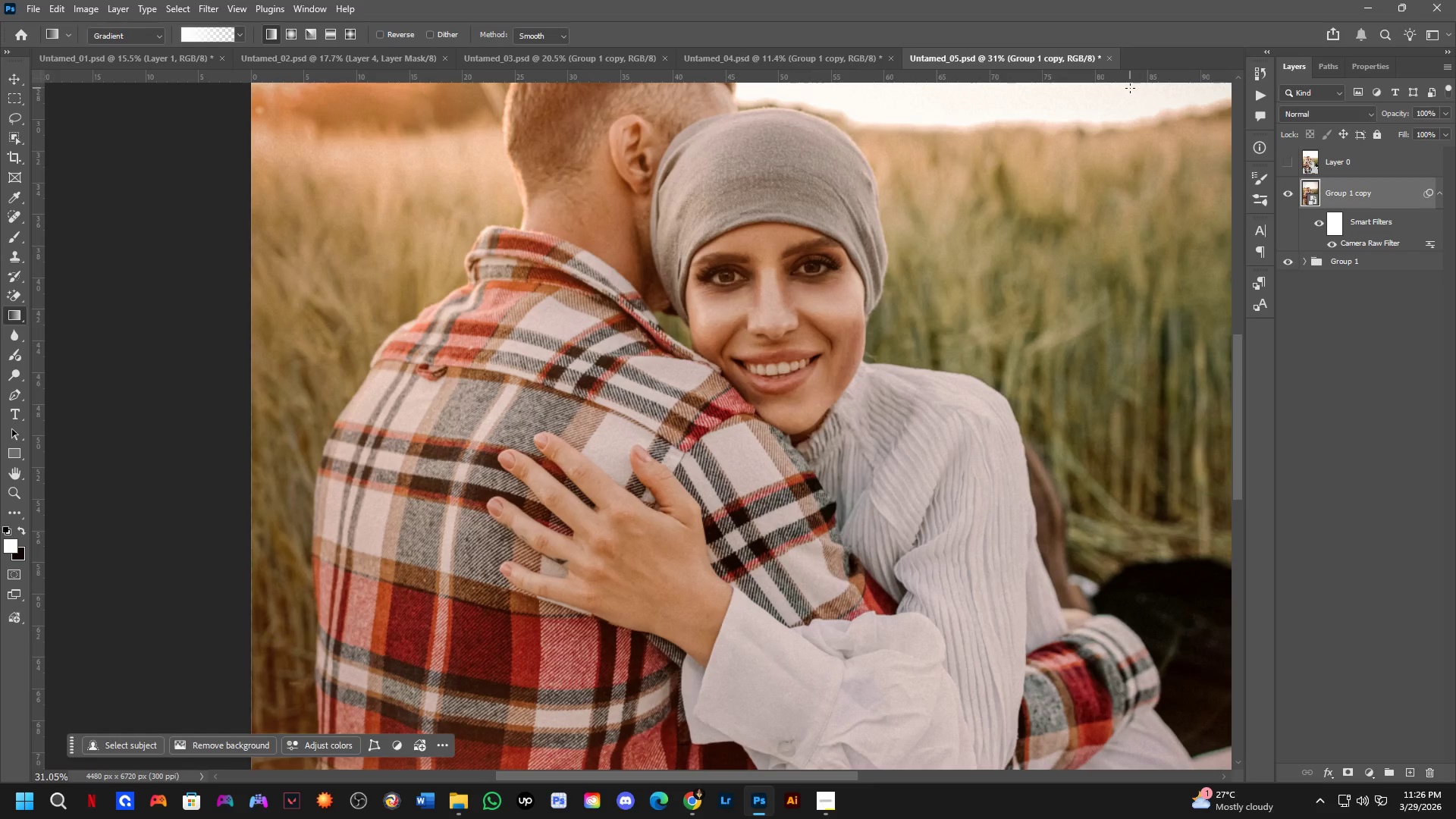 
key(Control+ControlLeft)
 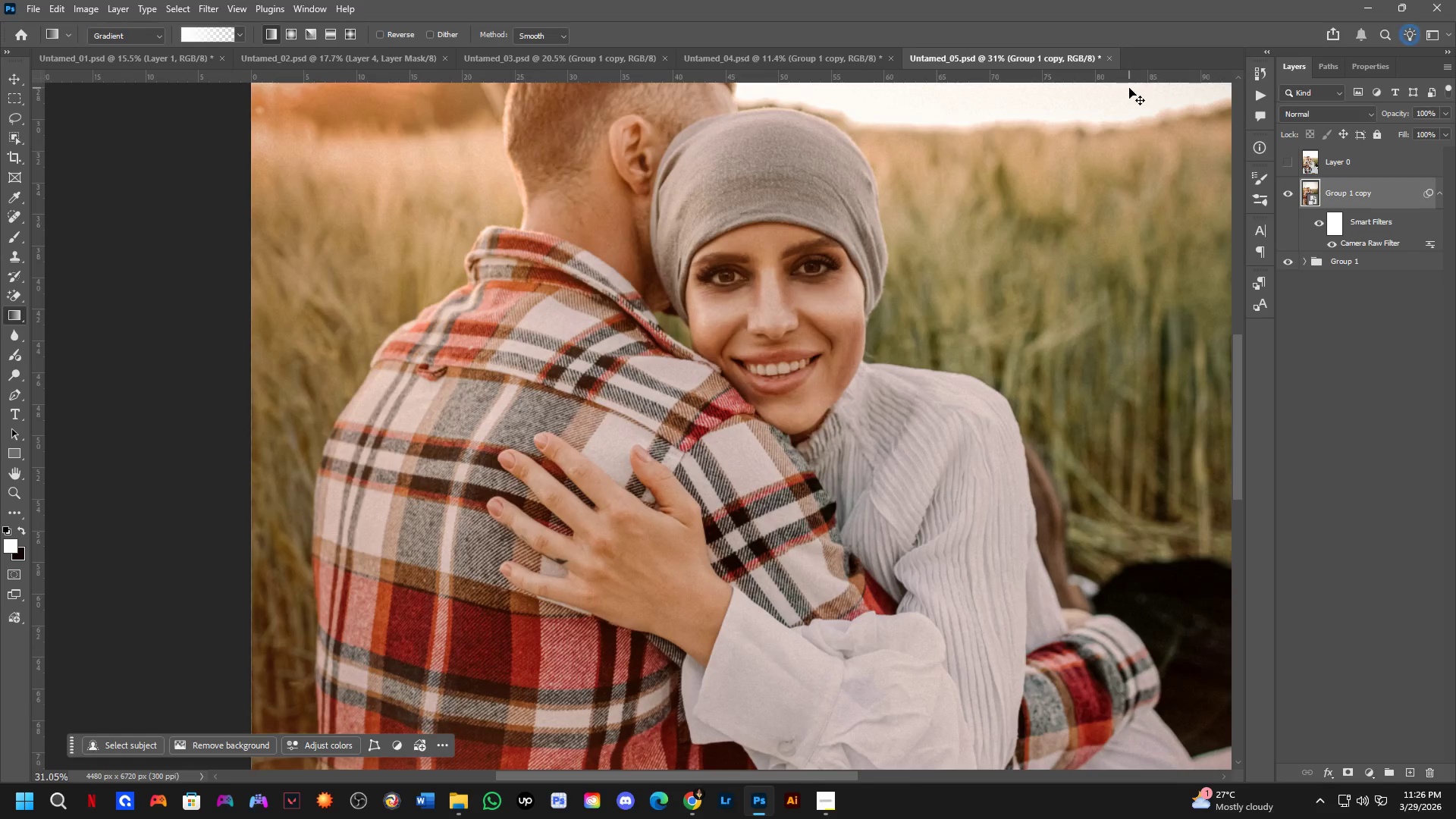 
key(Control+Tab)
 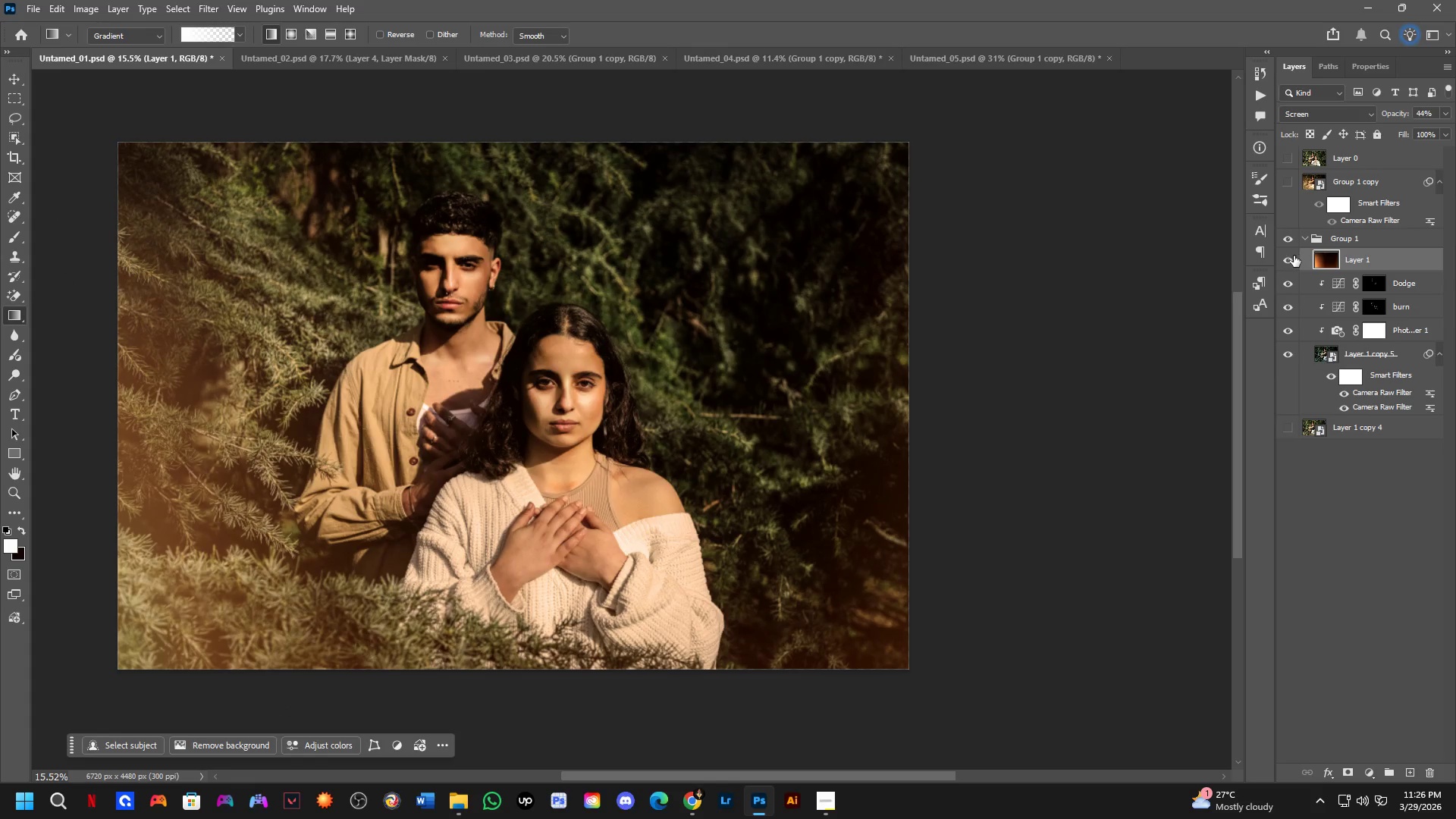 
double_click([1291, 259])
 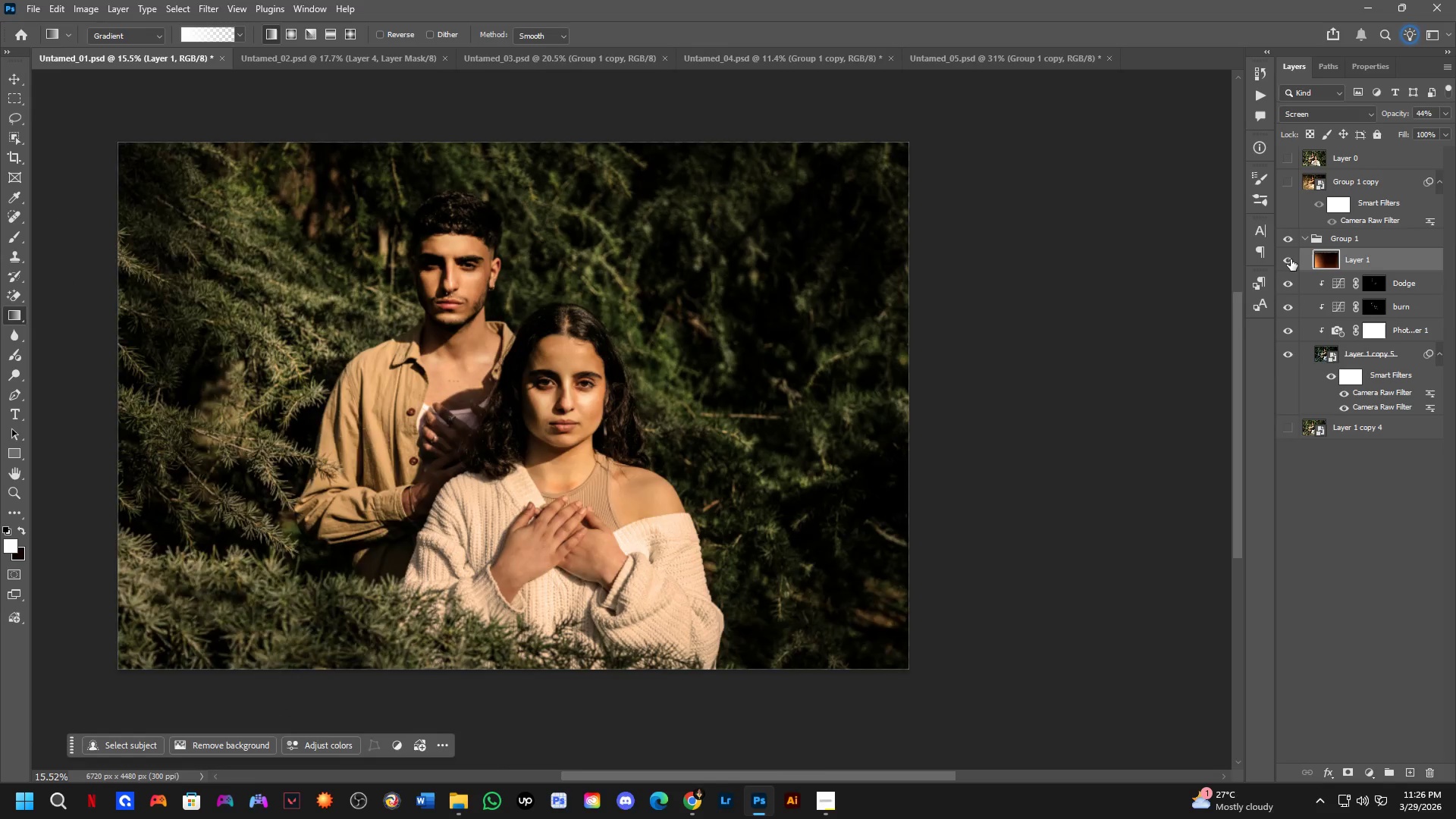 
key(Control+ControlLeft)
 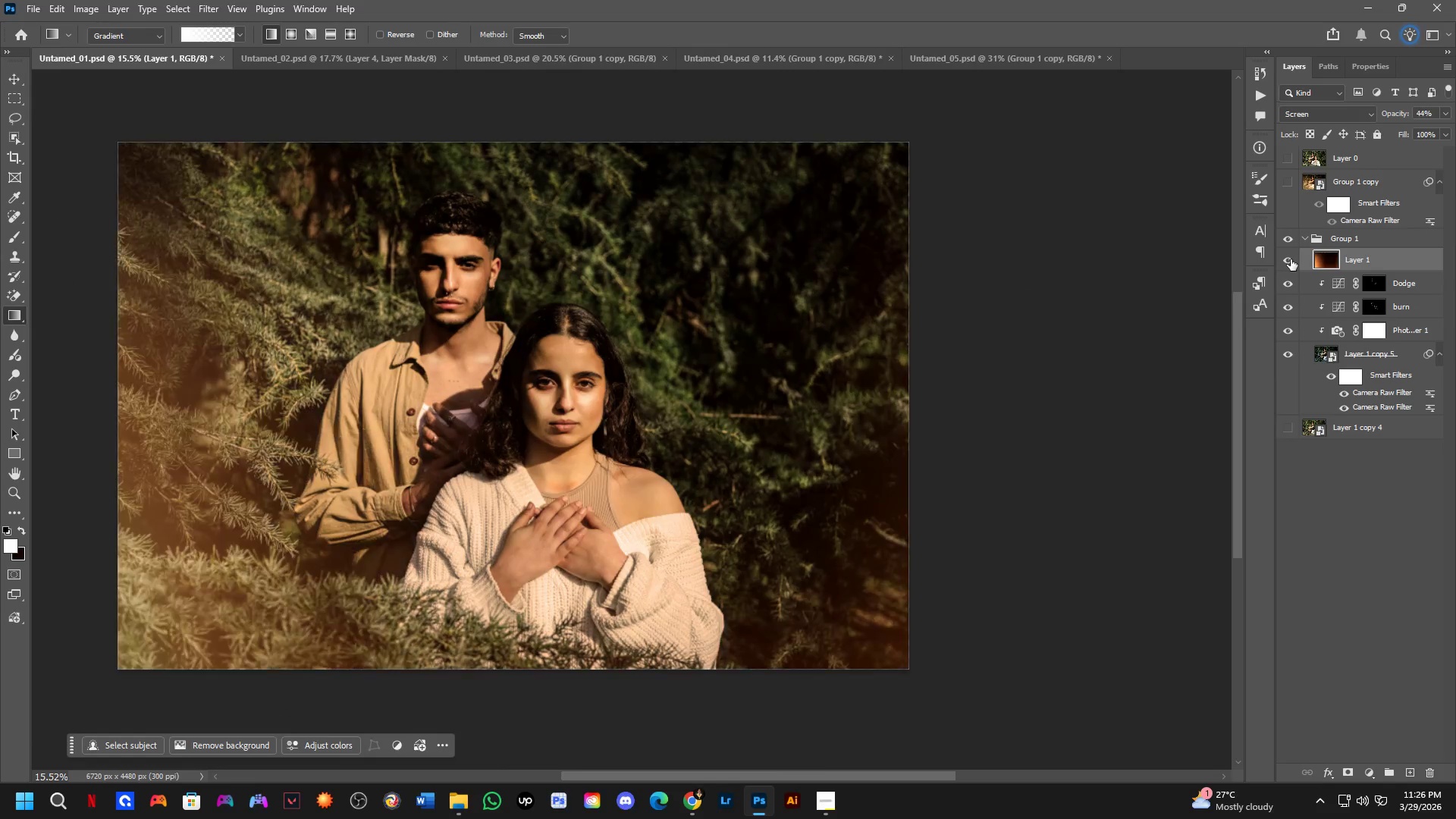 
key(Control+Tab)
 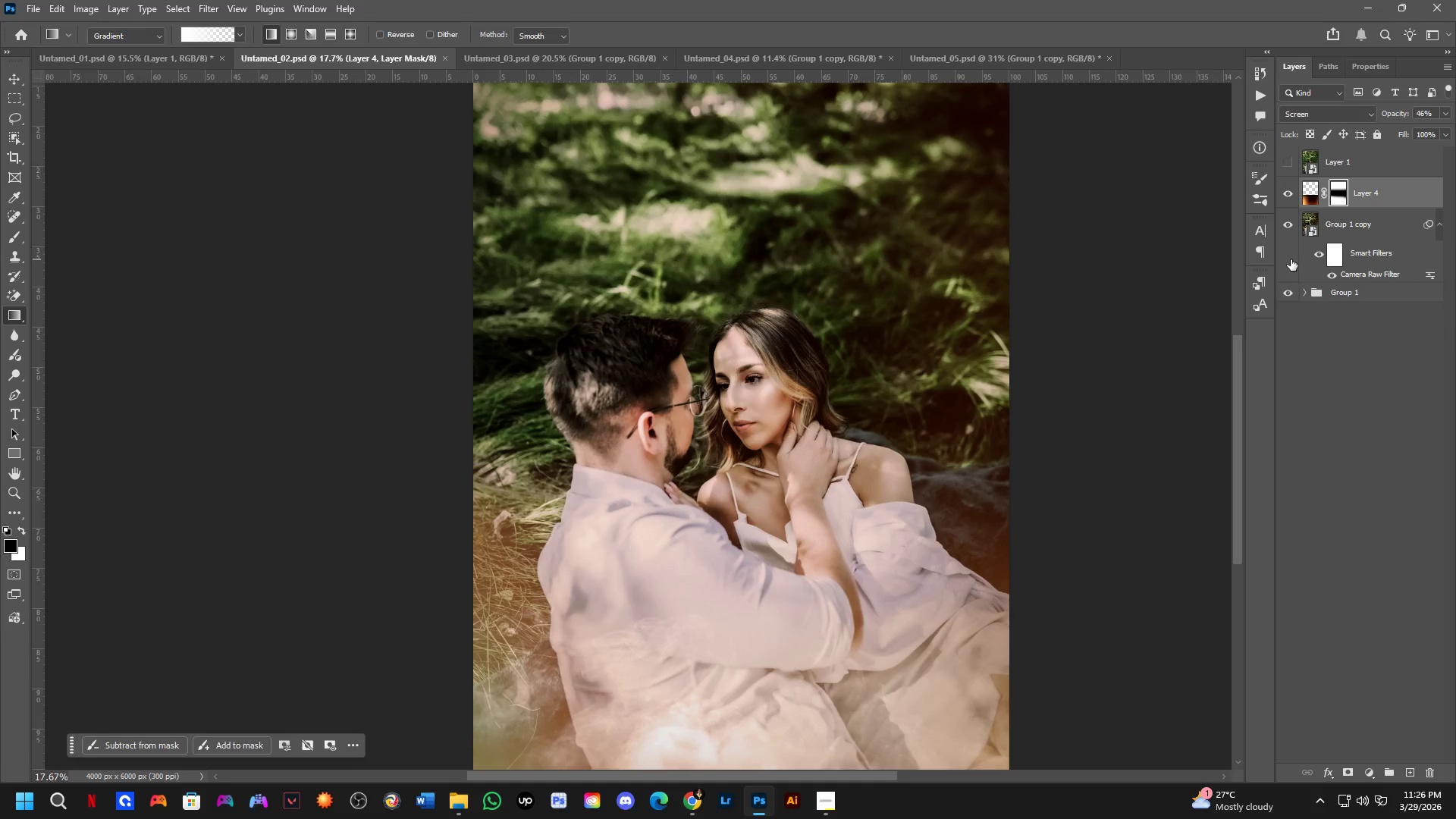 
key(Control+ControlLeft)
 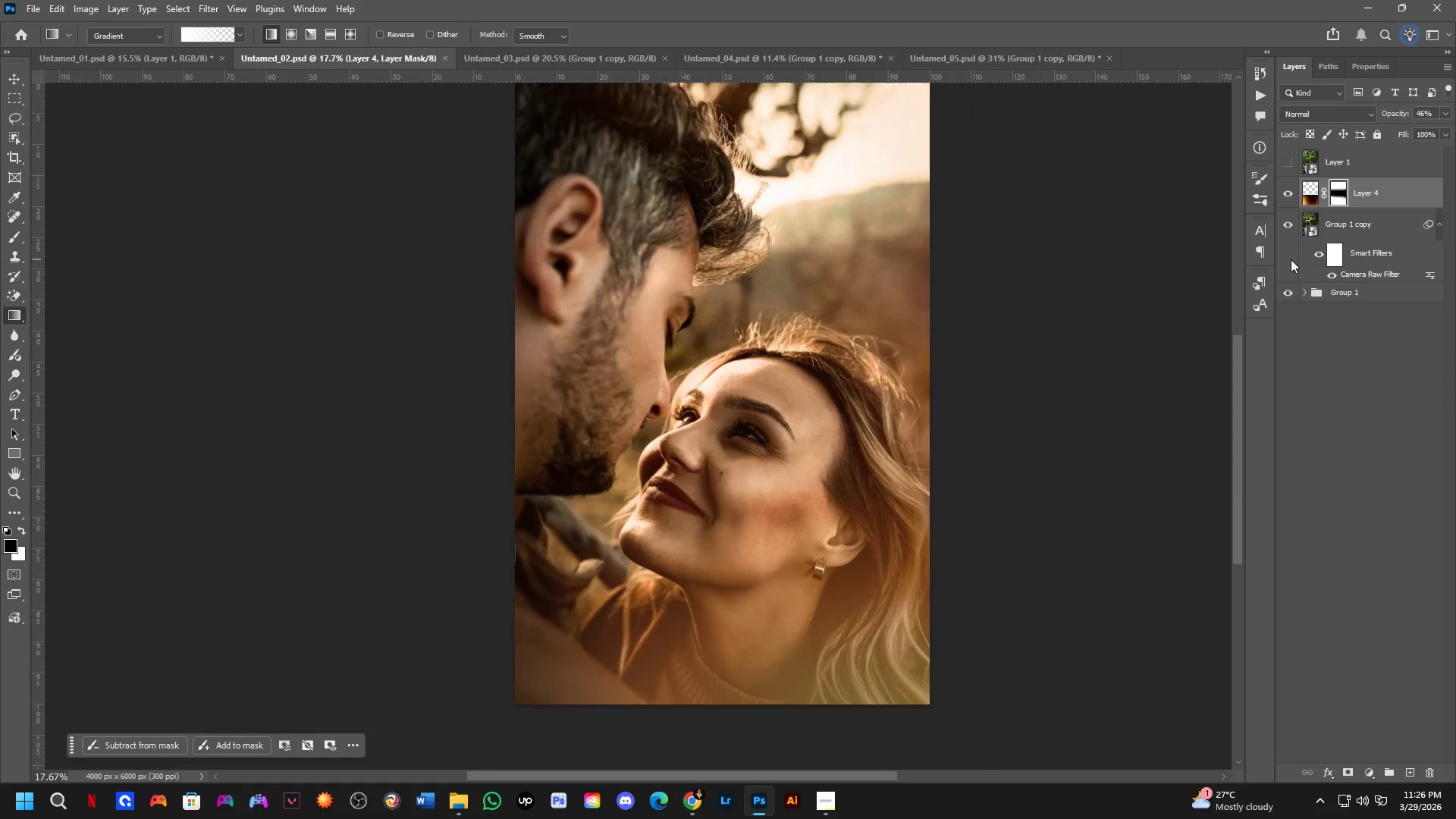 
key(Control+Tab)
 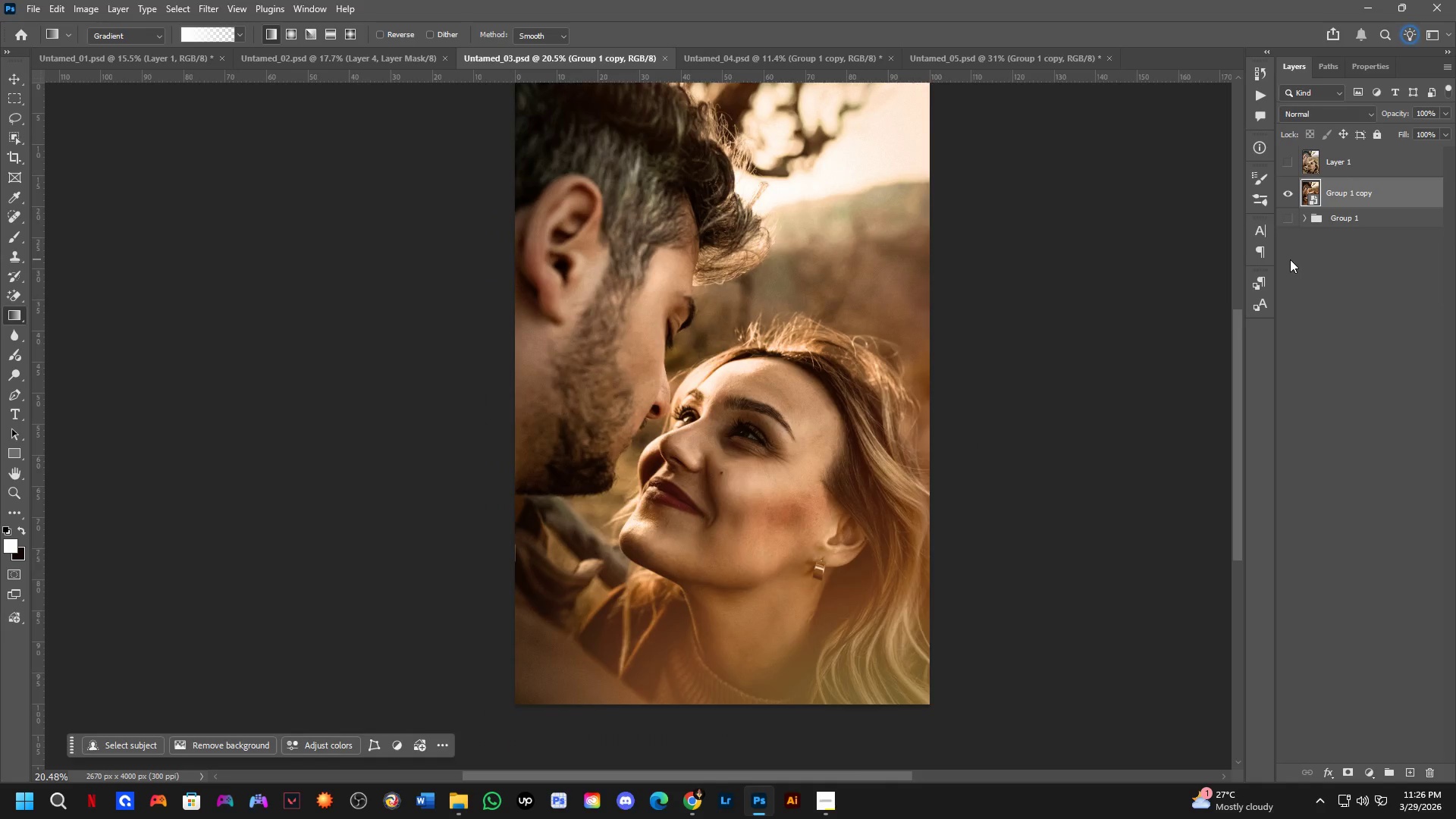 
key(Control+ControlLeft)
 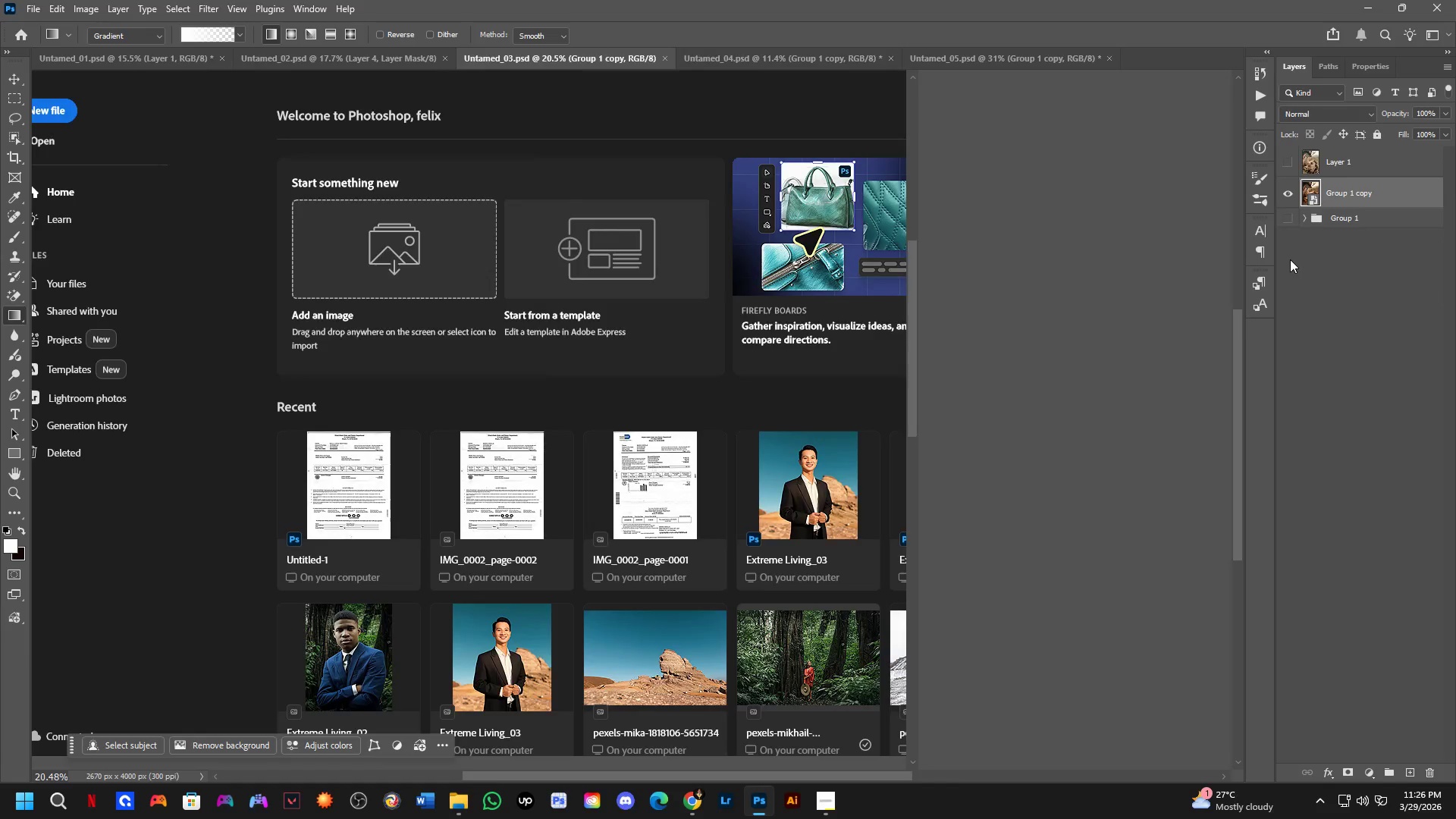 
key(Control+Tab)
 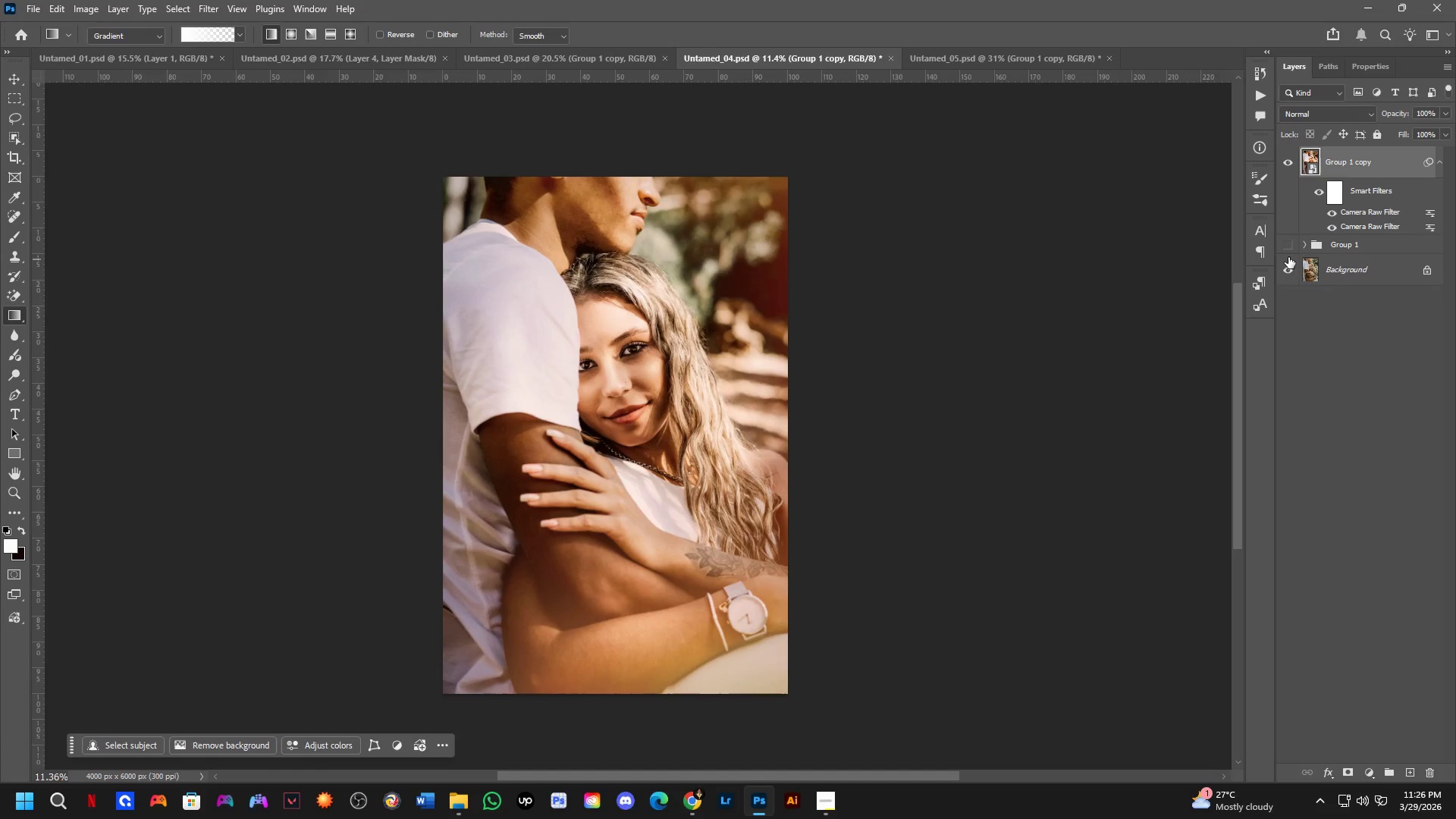 
key(Control+ControlLeft)
 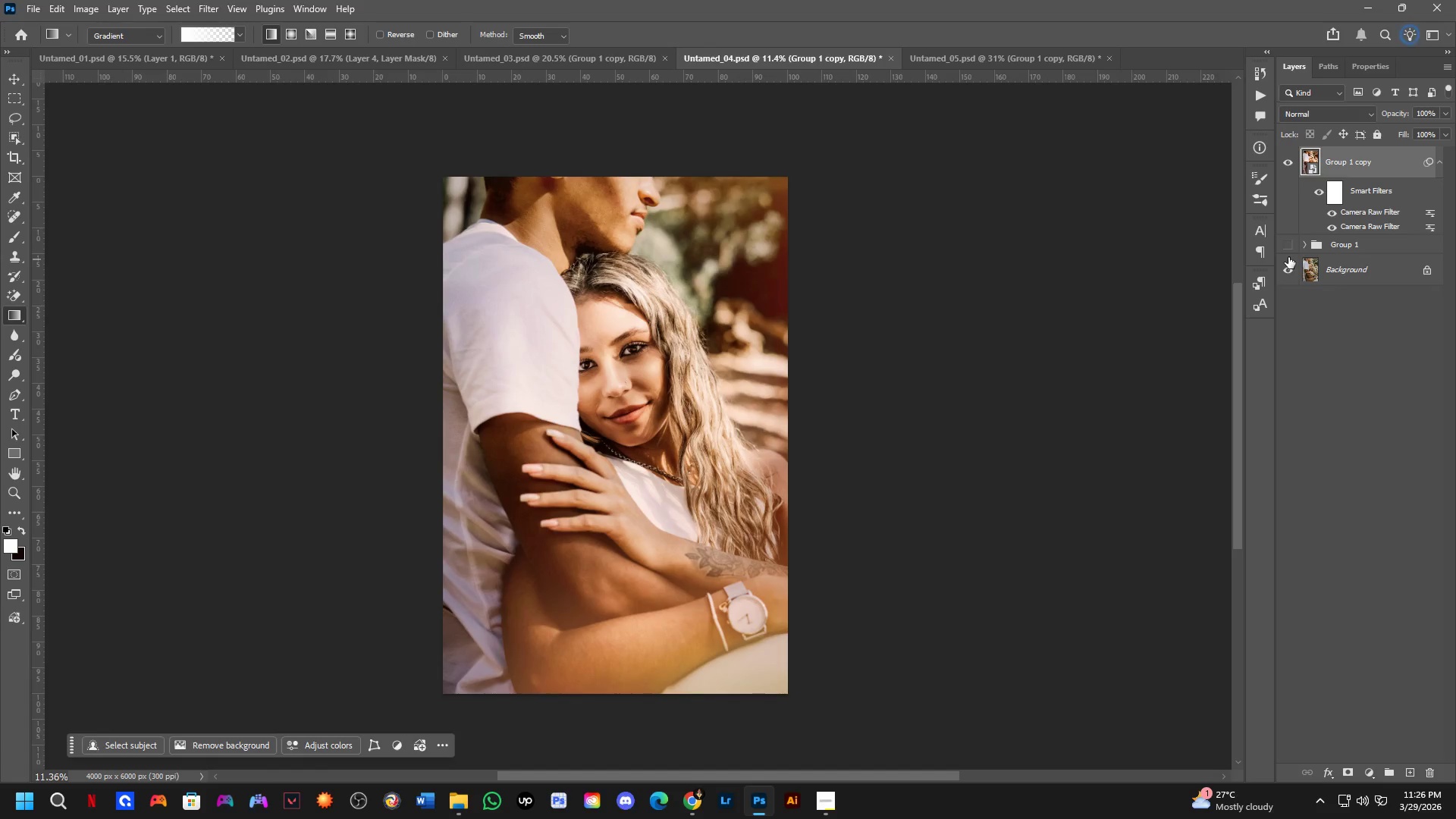 
key(Control+Tab)
 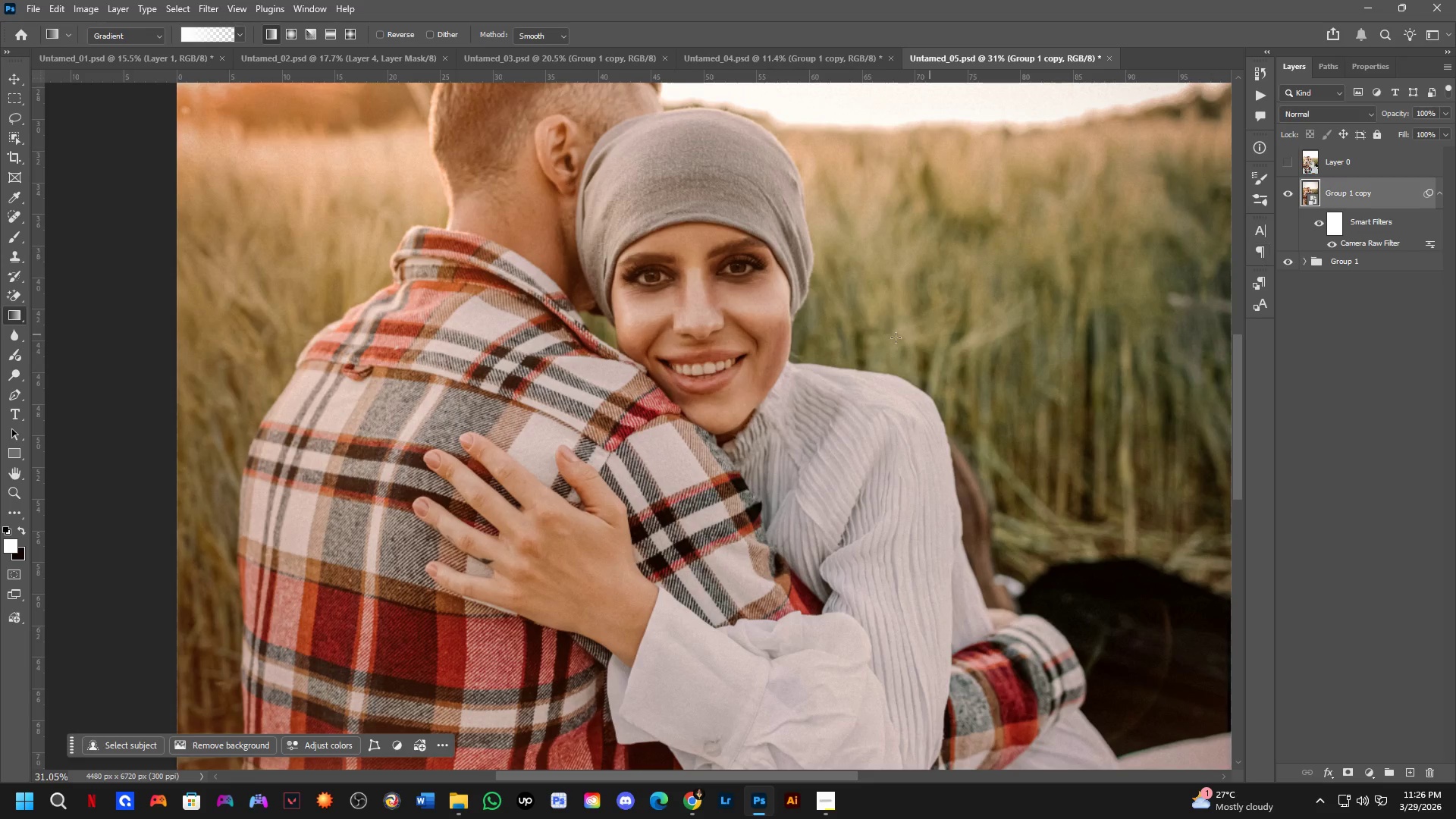 
scroll: coordinate [698, 347], scroll_direction: down, amount: 8.0
 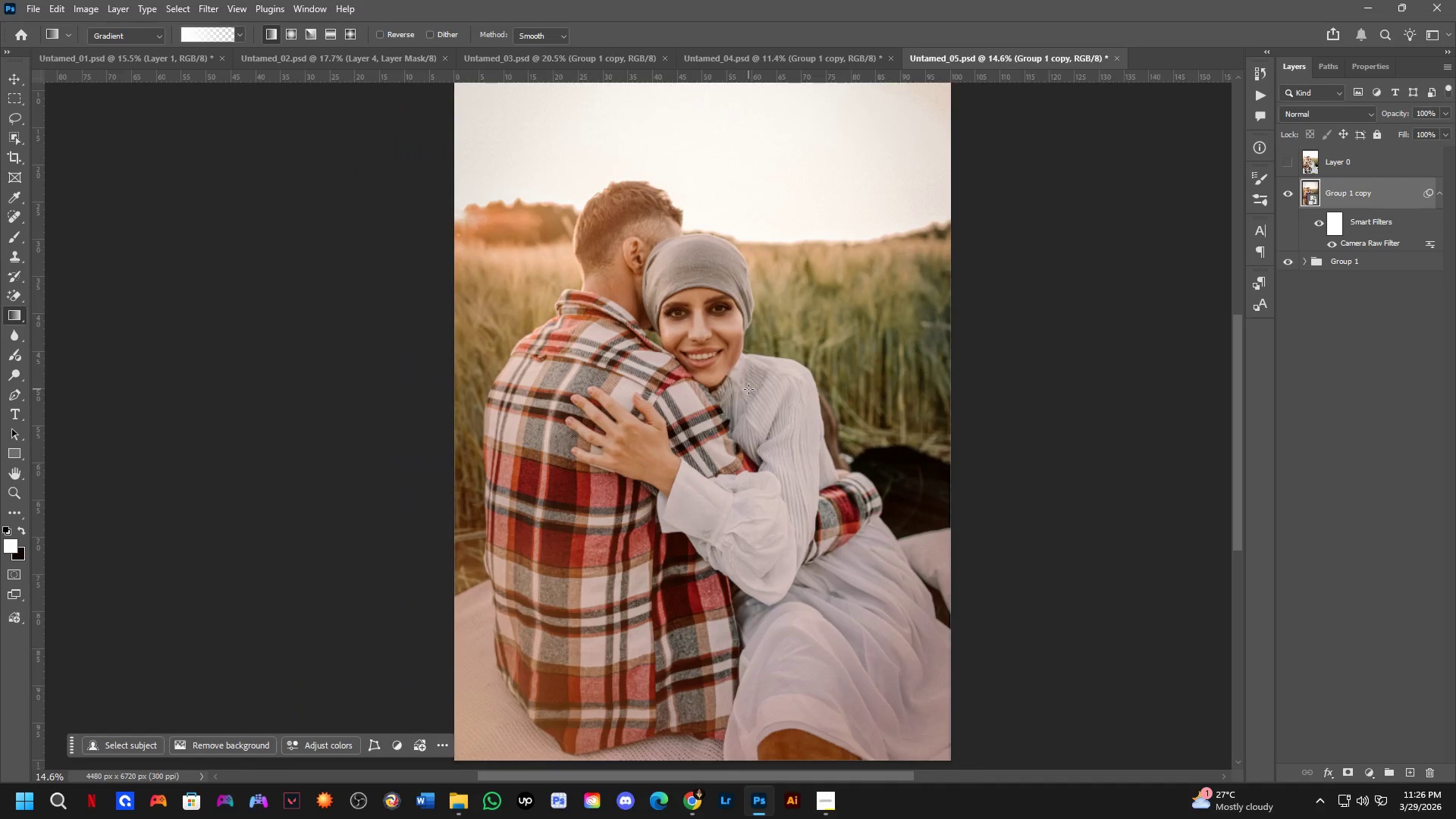 
hold_key(key=Space, duration=0.36)
 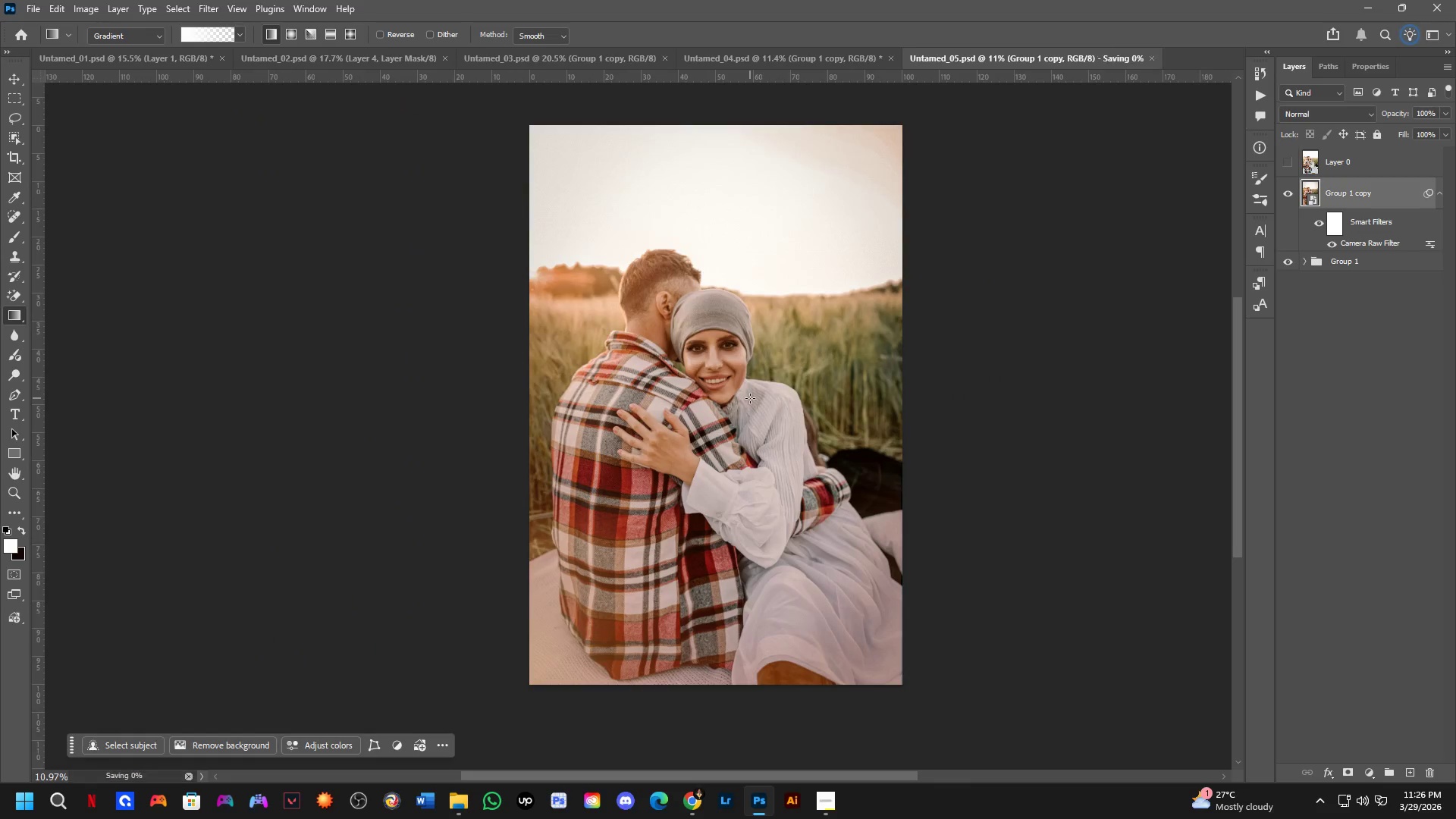 
left_click_drag(start_coordinate=[752, 385], to_coordinate=[753, 403])
 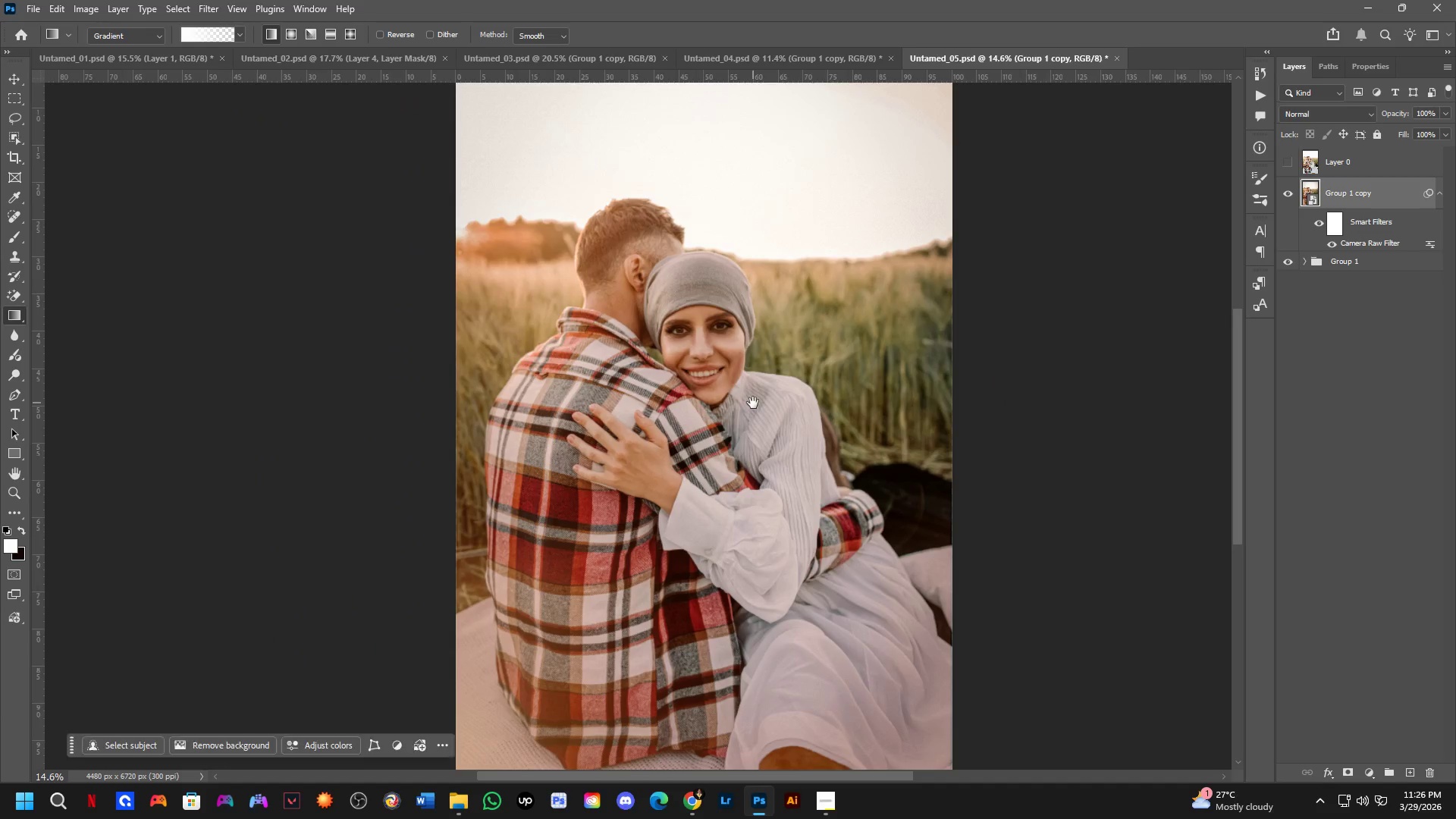 
scroll: coordinate [752, 403], scroll_direction: down, amount: 3.0
 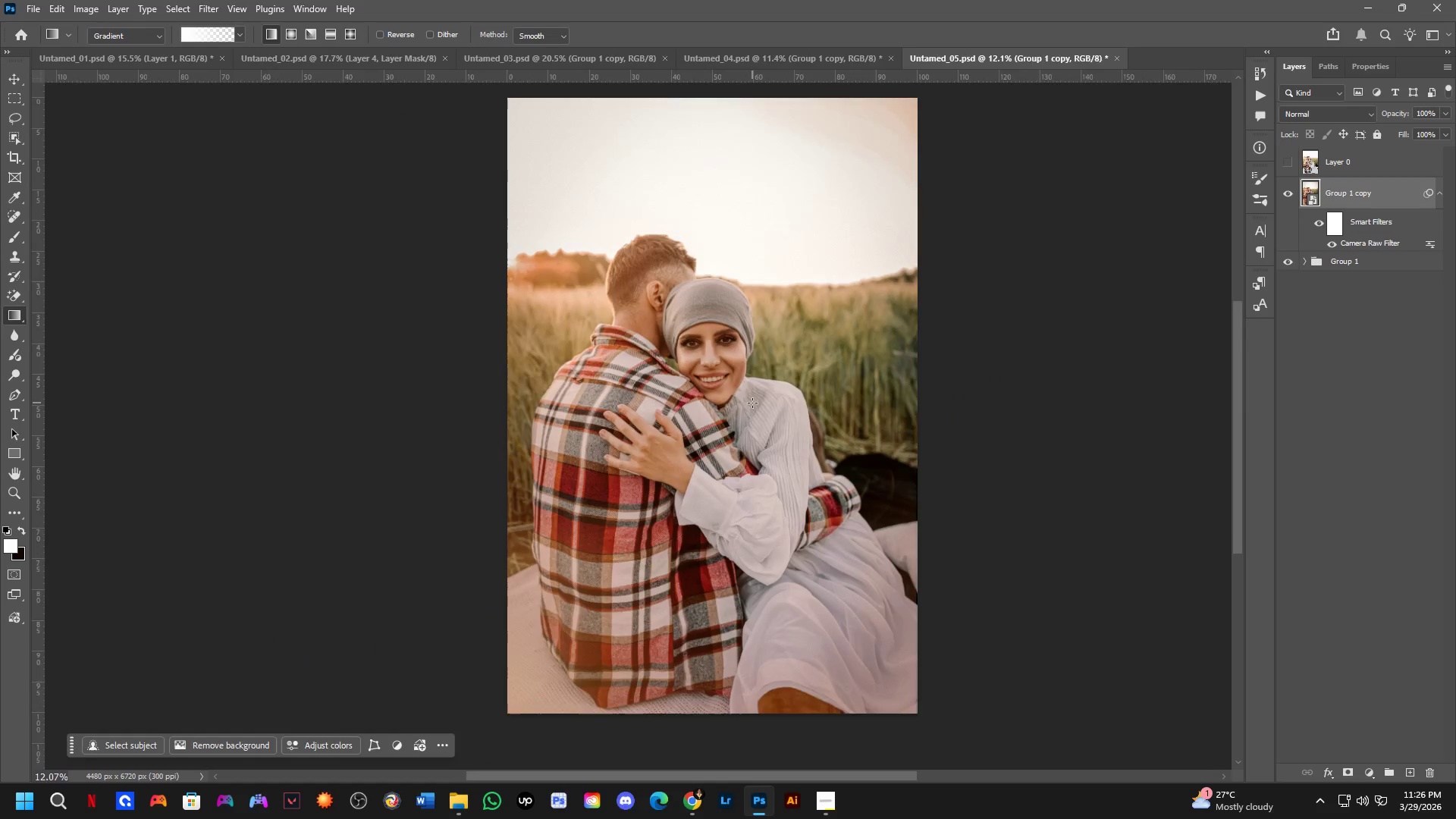 
key(Control+ControlLeft)
 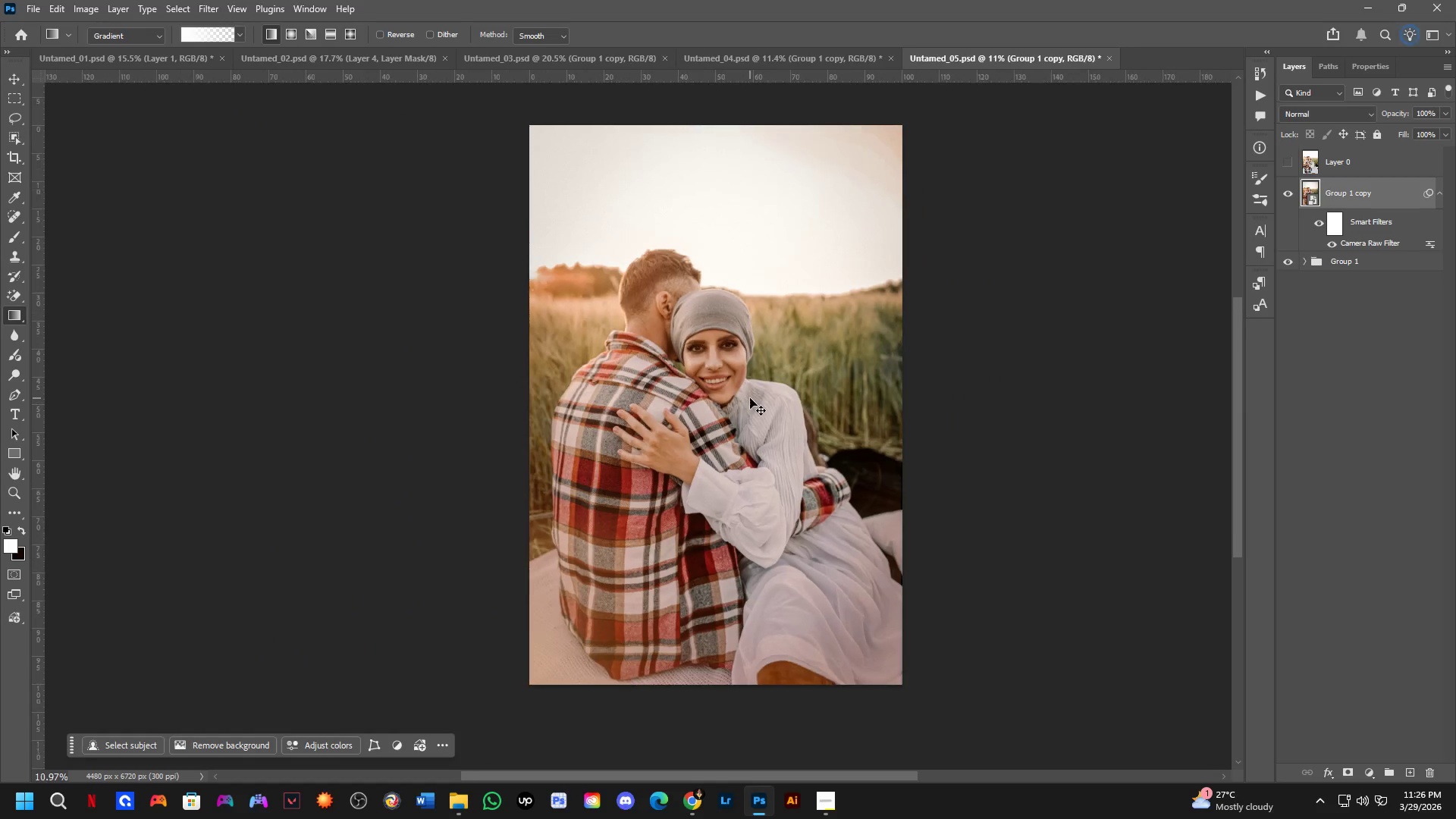 
key(Control+S)
 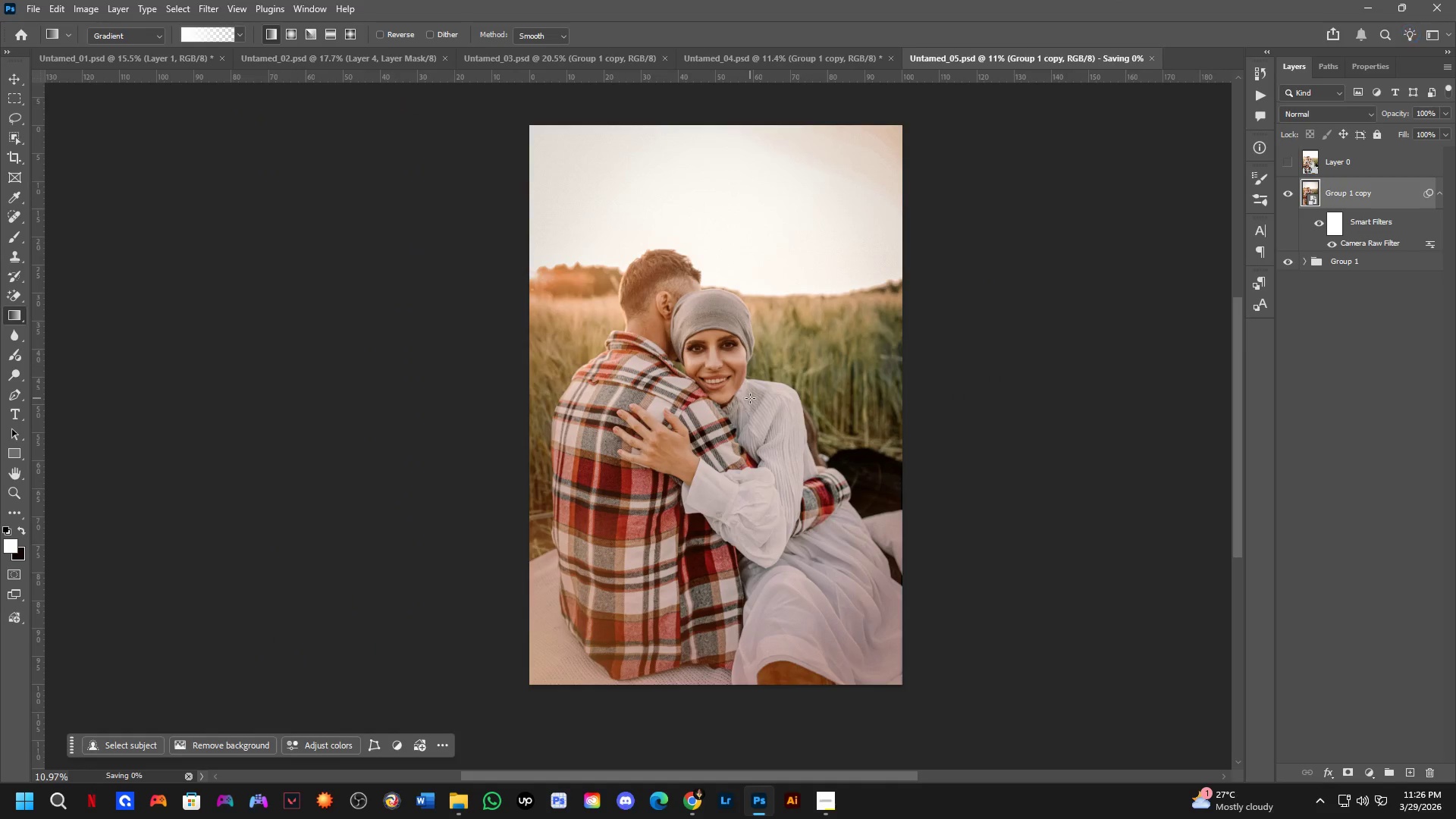 
scroll: coordinate [750, 398], scroll_direction: down, amount: 2.0
 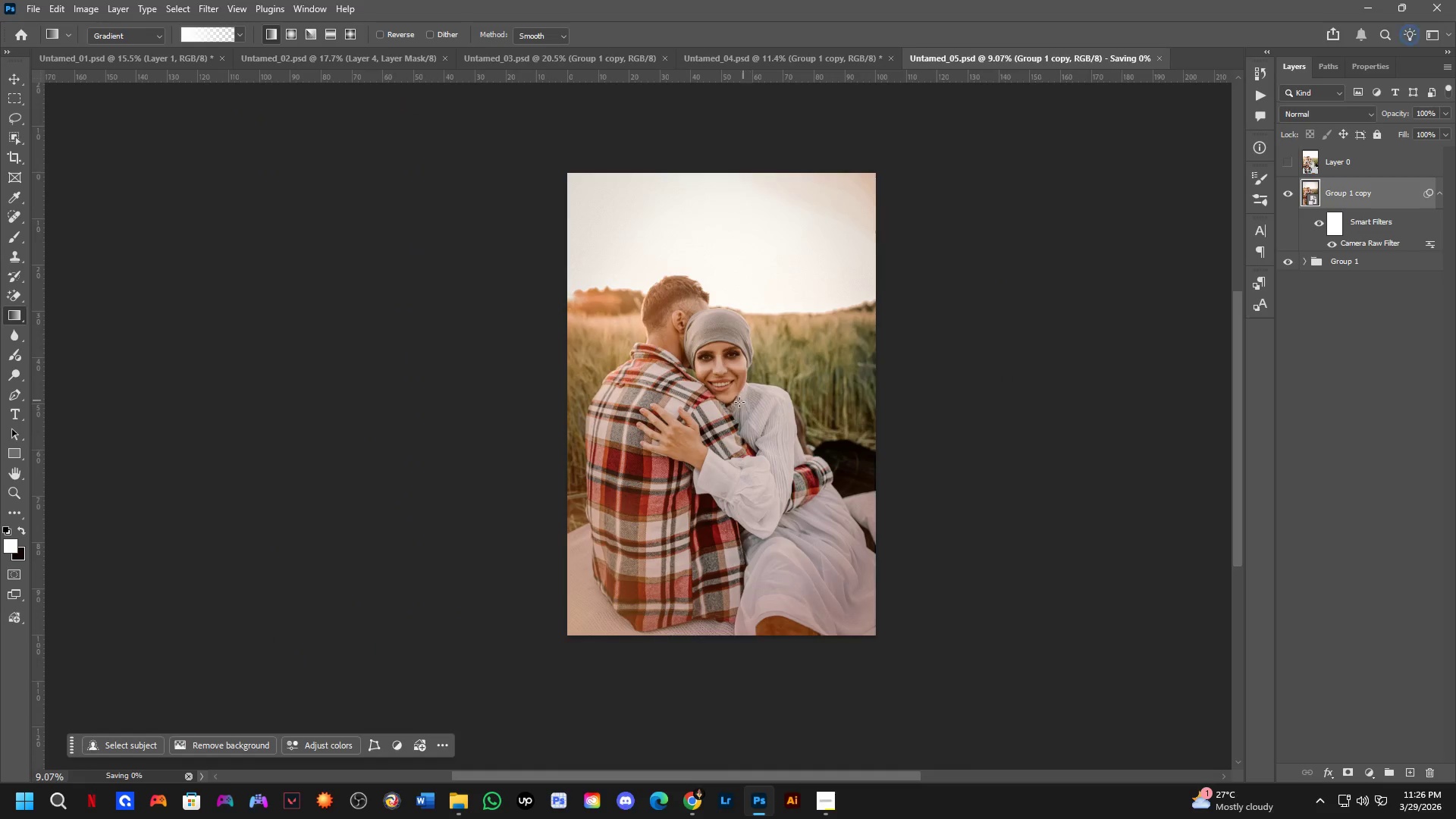 
hold_key(key=Space, duration=0.38)
 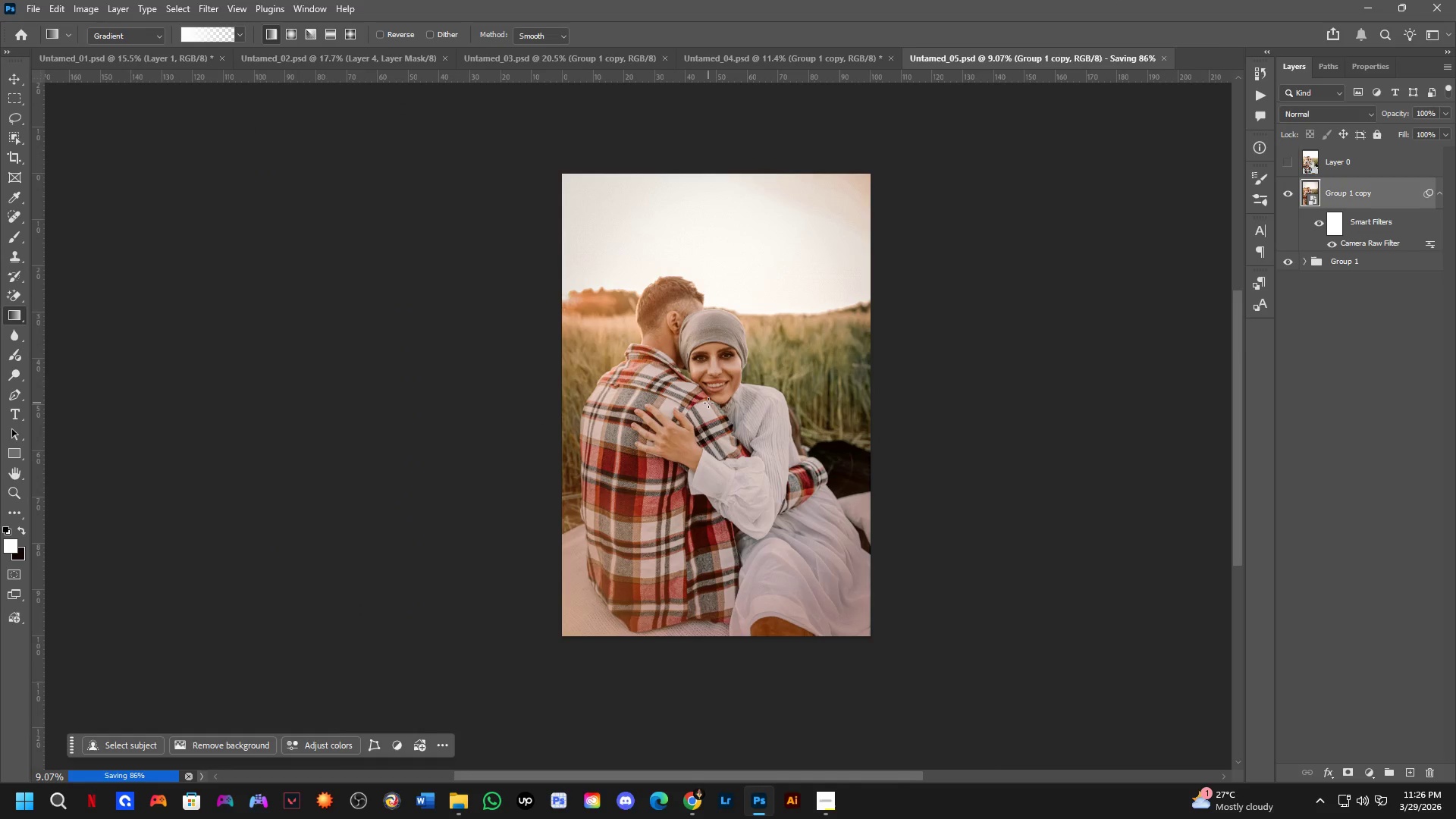 
left_click_drag(start_coordinate=[723, 406], to_coordinate=[718, 406])
 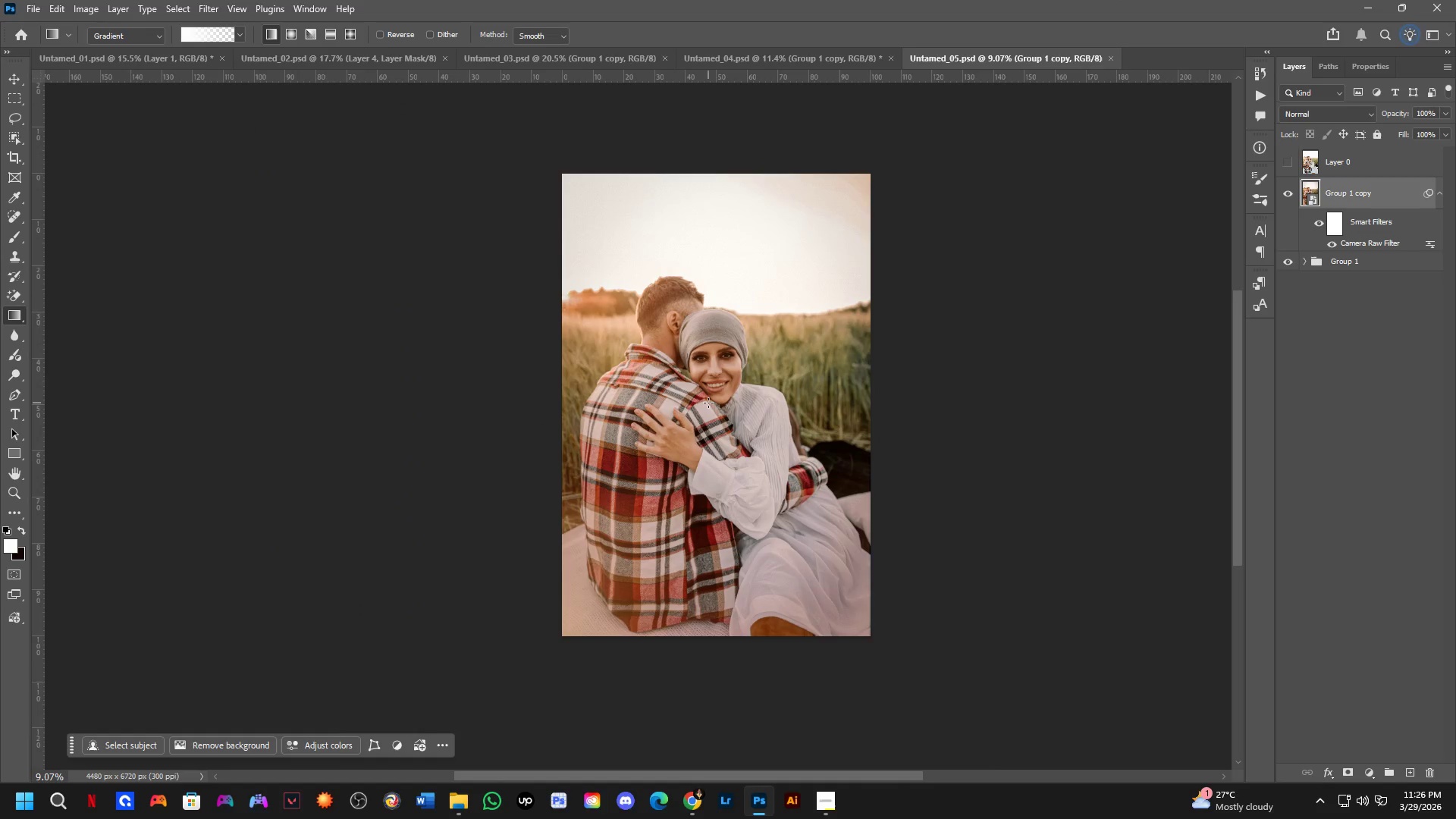 
key(Control+ControlLeft)
 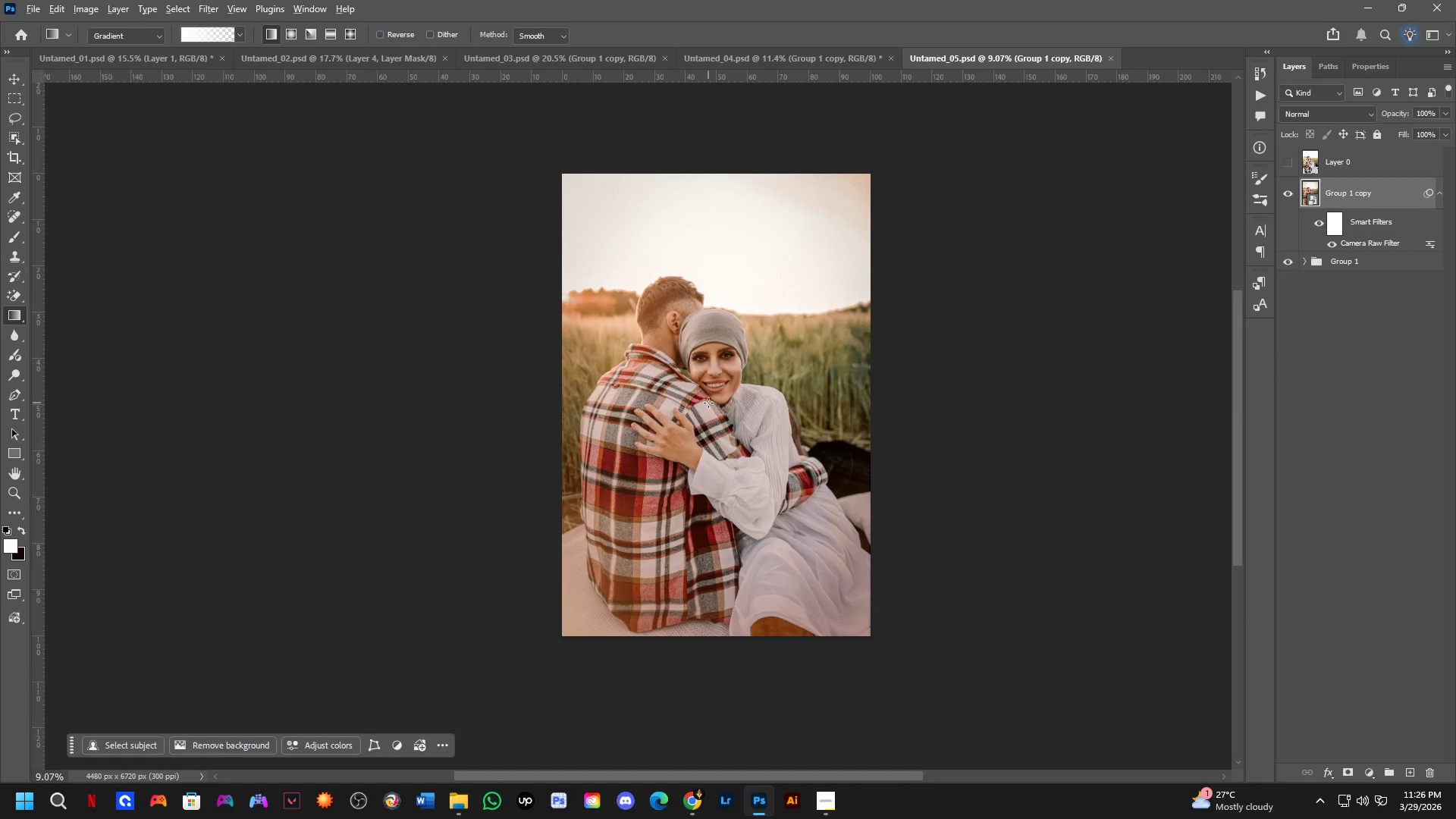 
key(Alt+Tab)